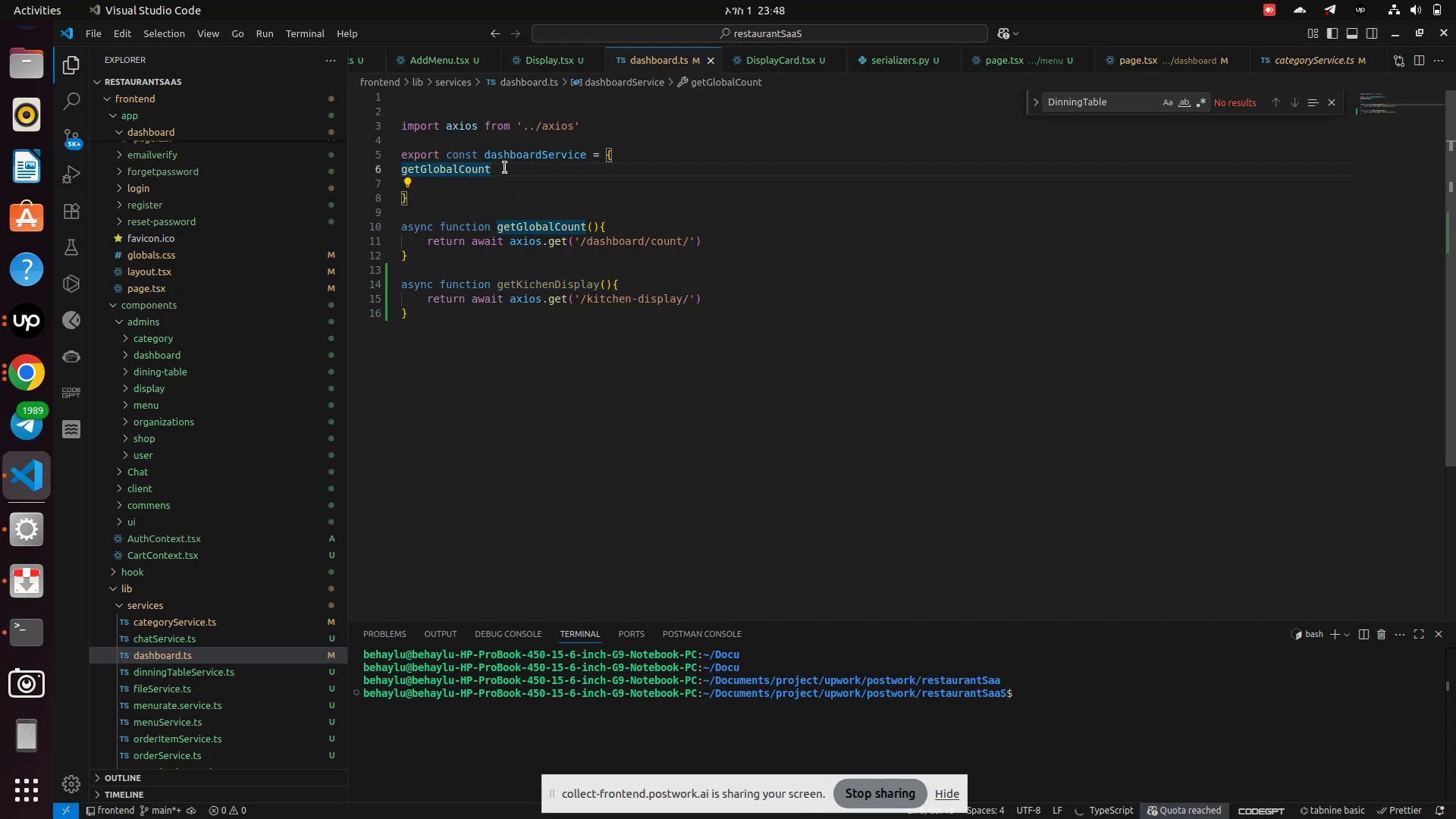 
key(Comma)
 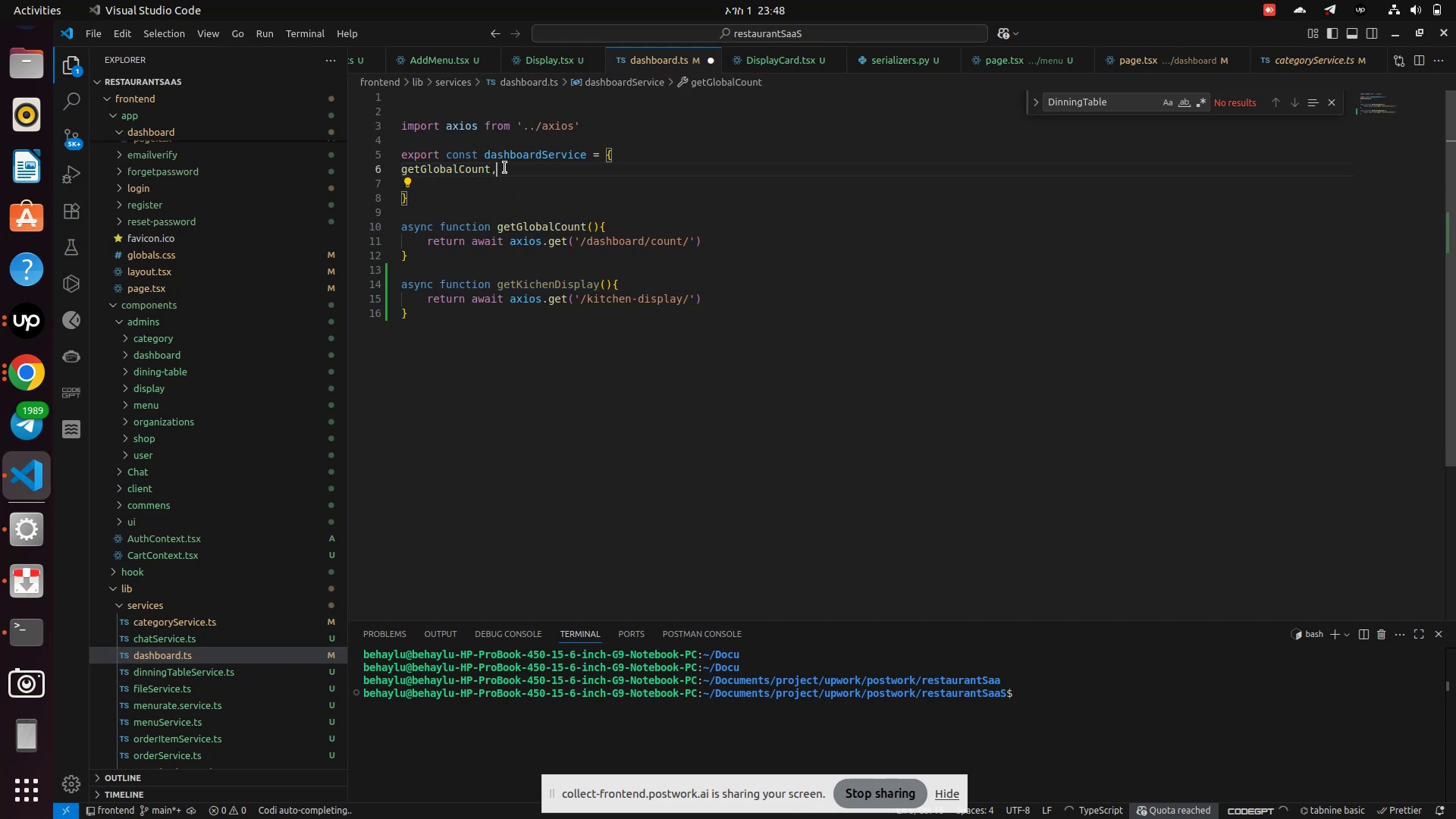 
key(Enter)
 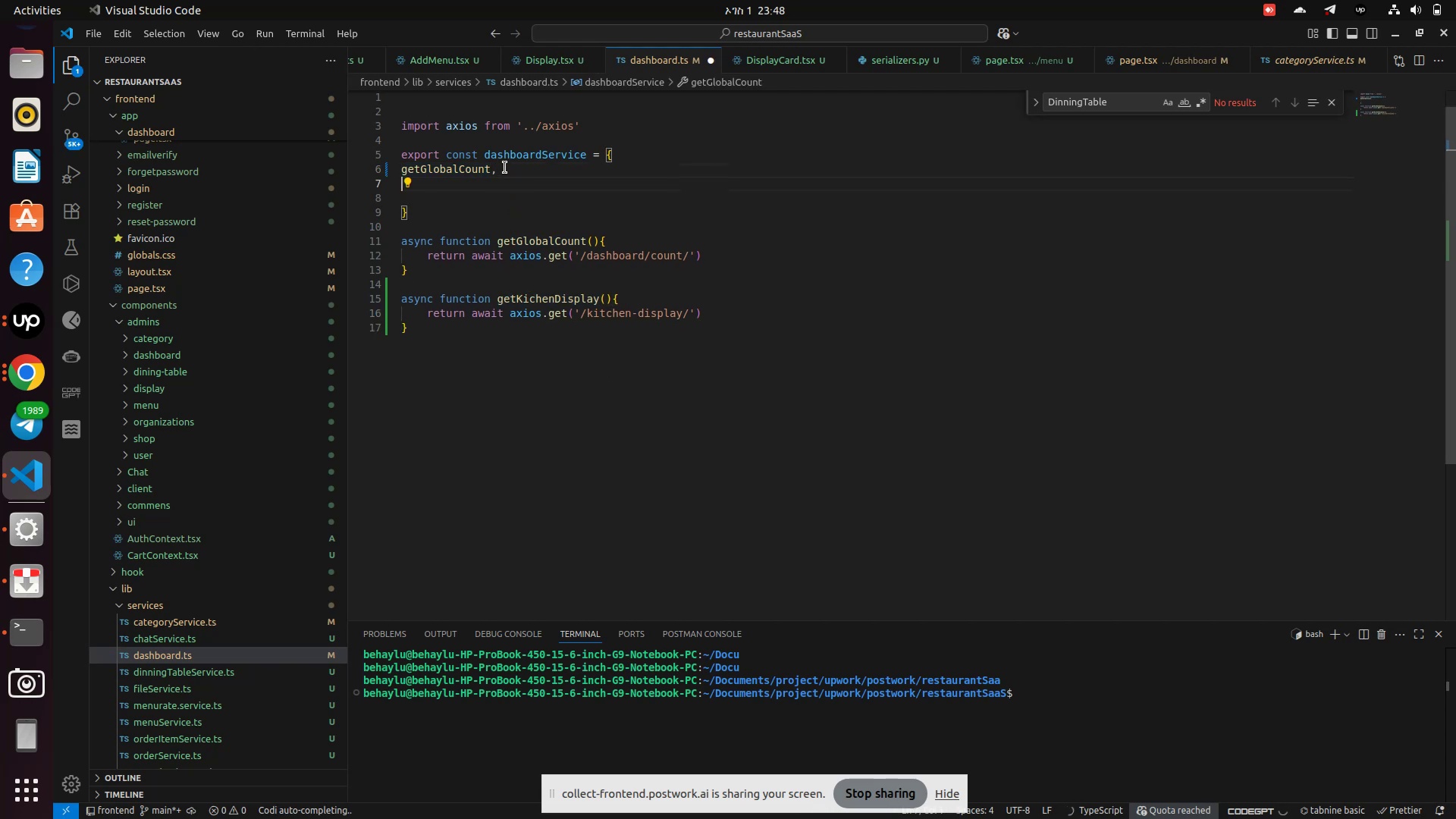 
key(Control+V)
 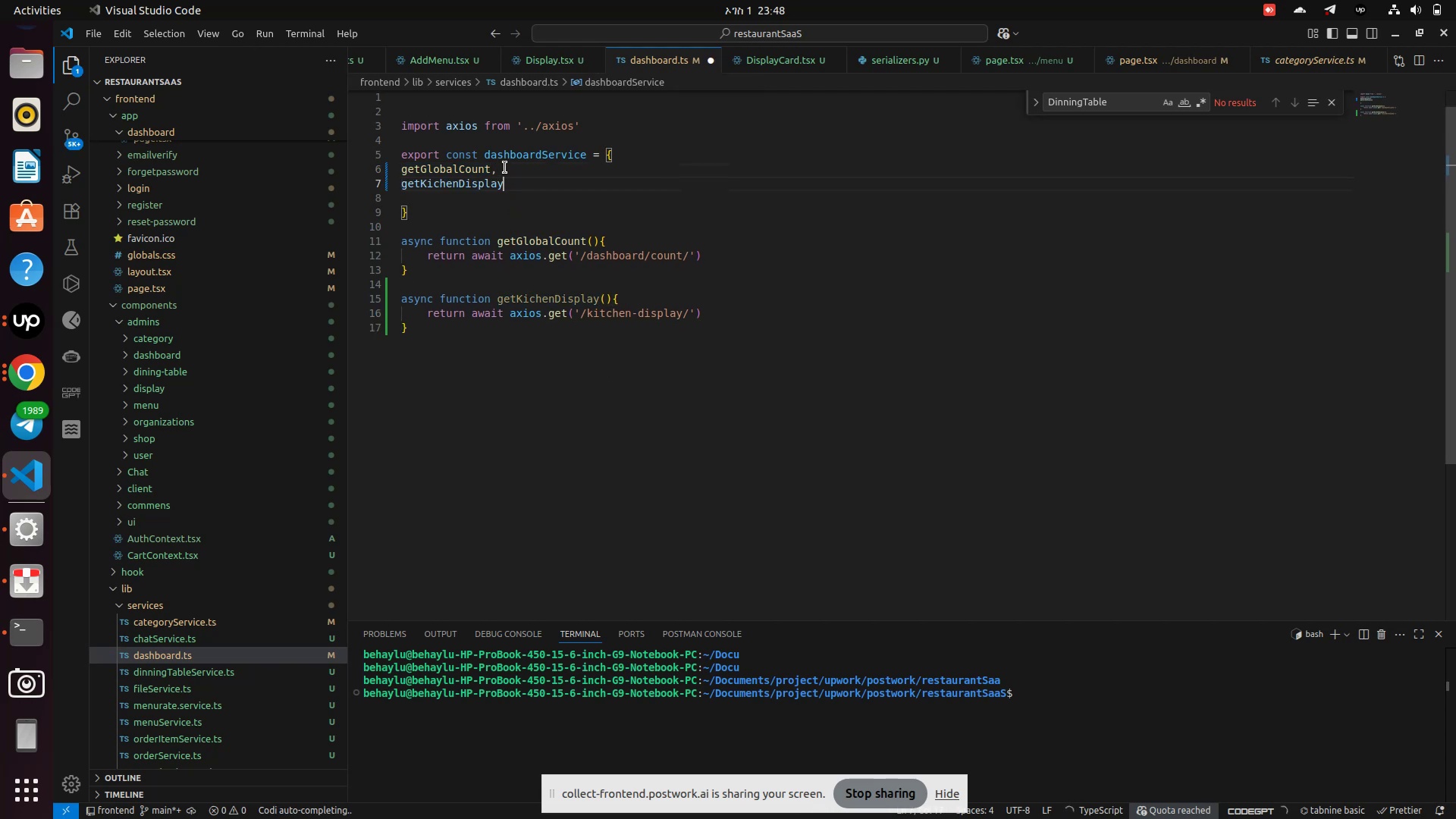 
key(Control+S)
 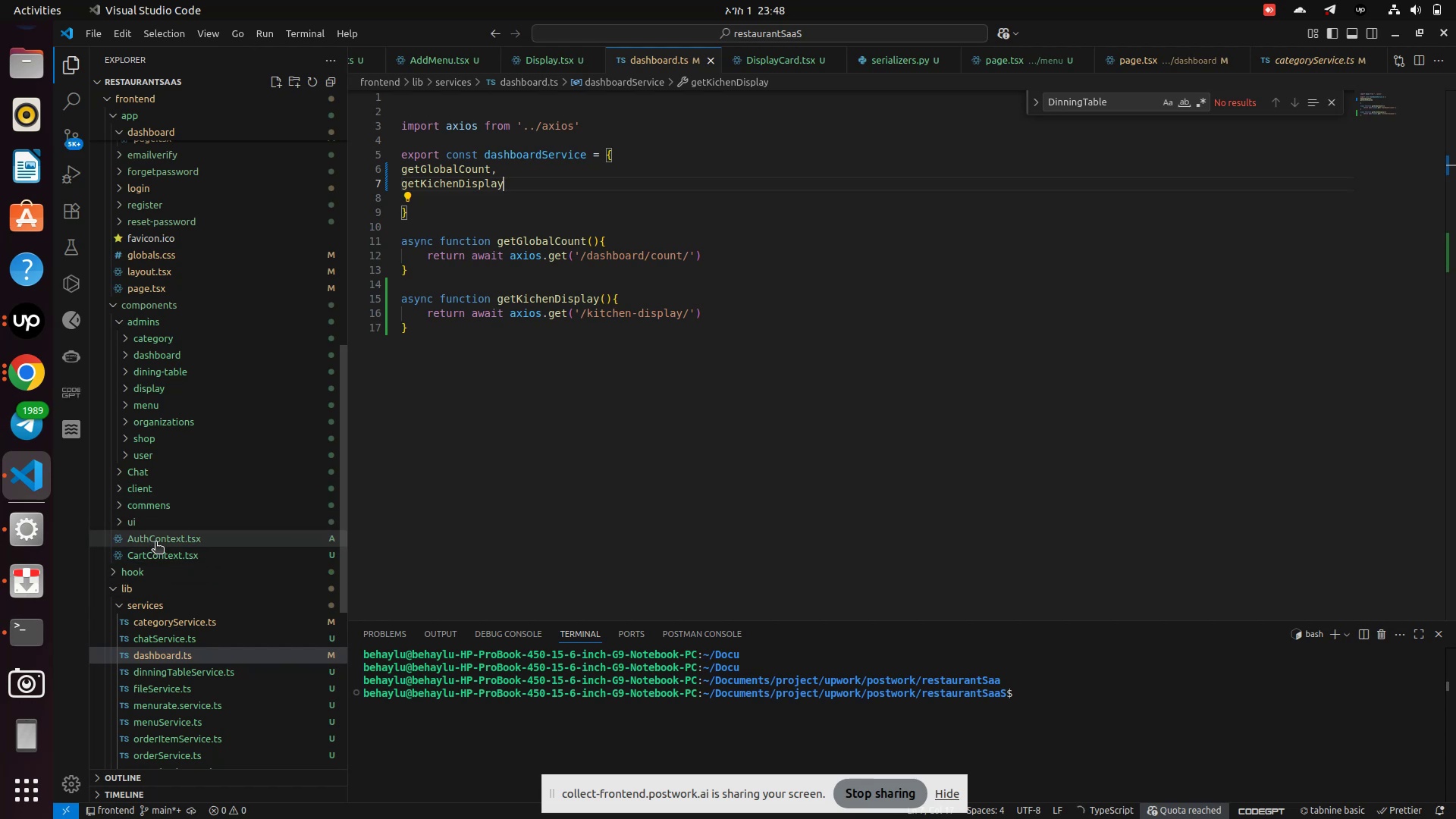 
wait(5.96)
 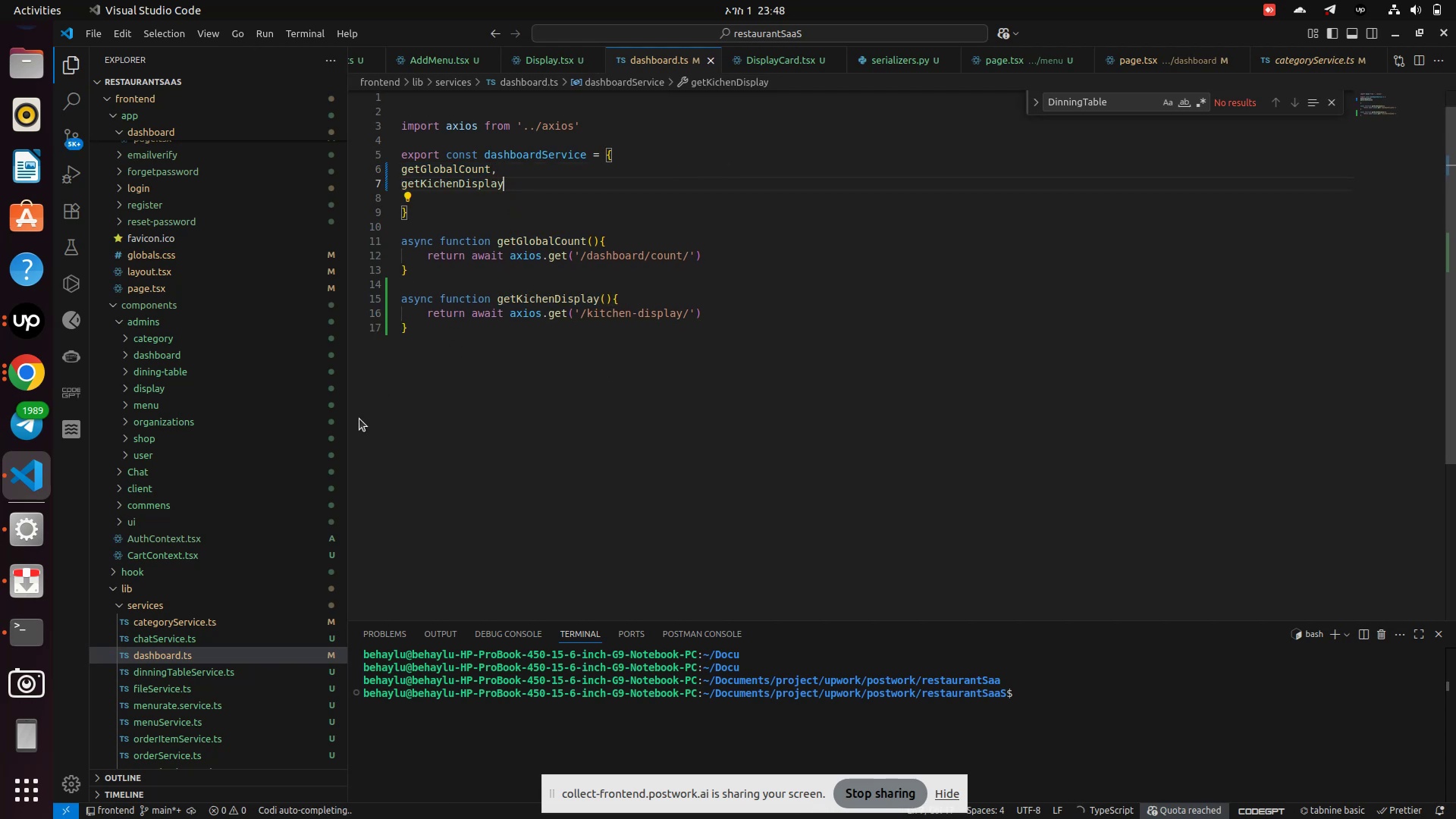 
scroll: coordinate [145, 423], scroll_direction: up, amount: 9.0
 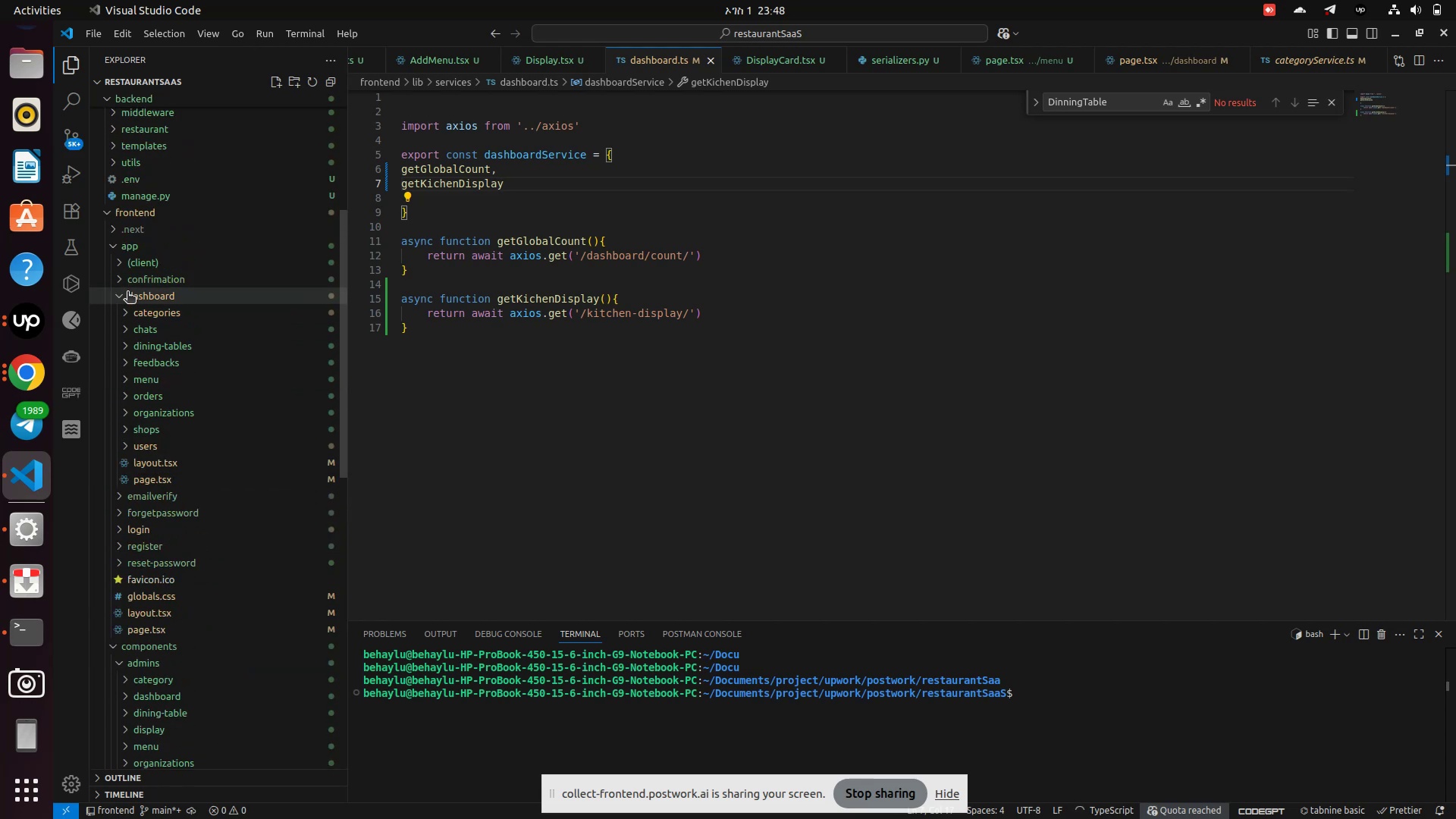 
left_click([127, 293])
 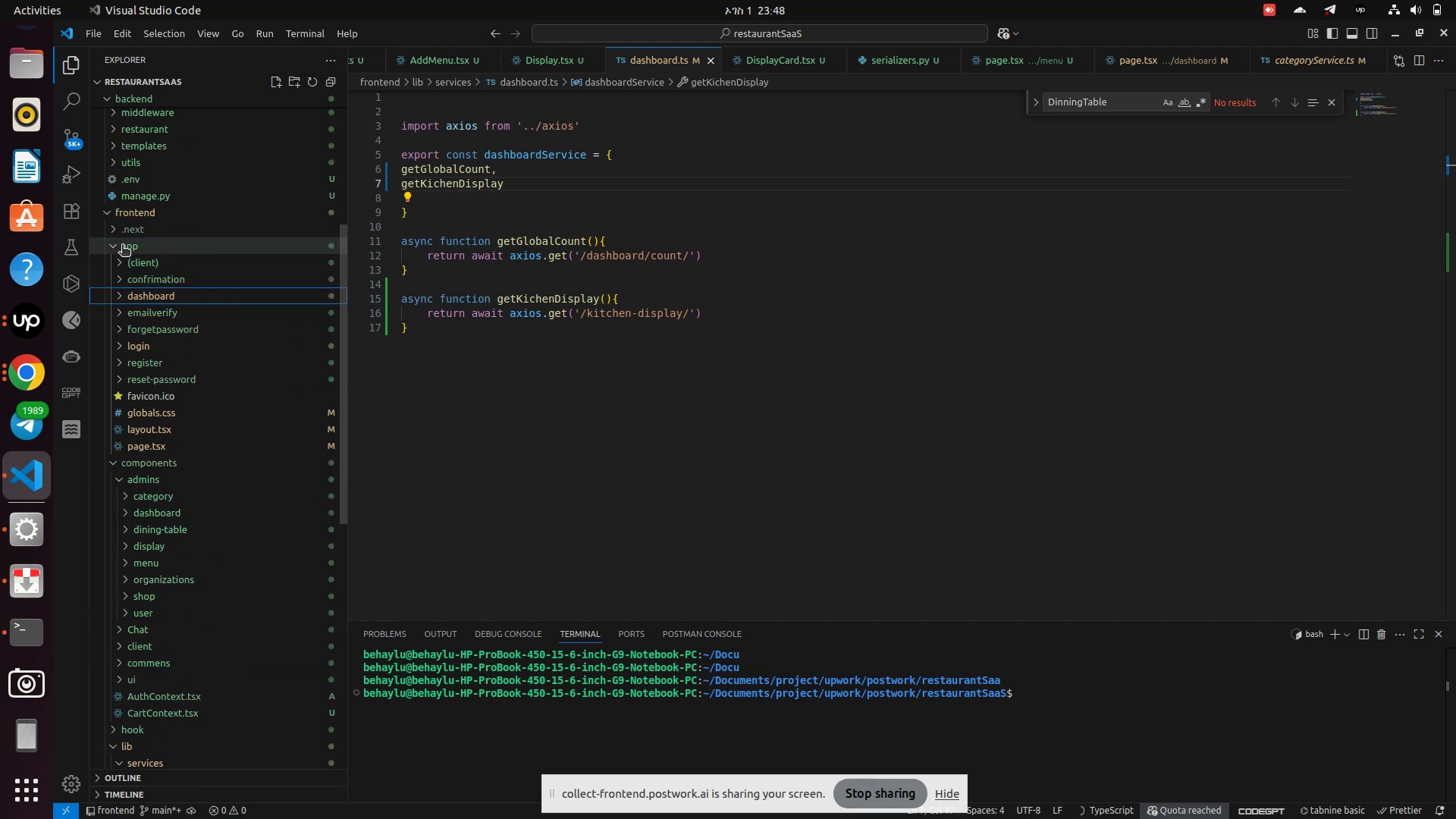 
left_click([122, 246])
 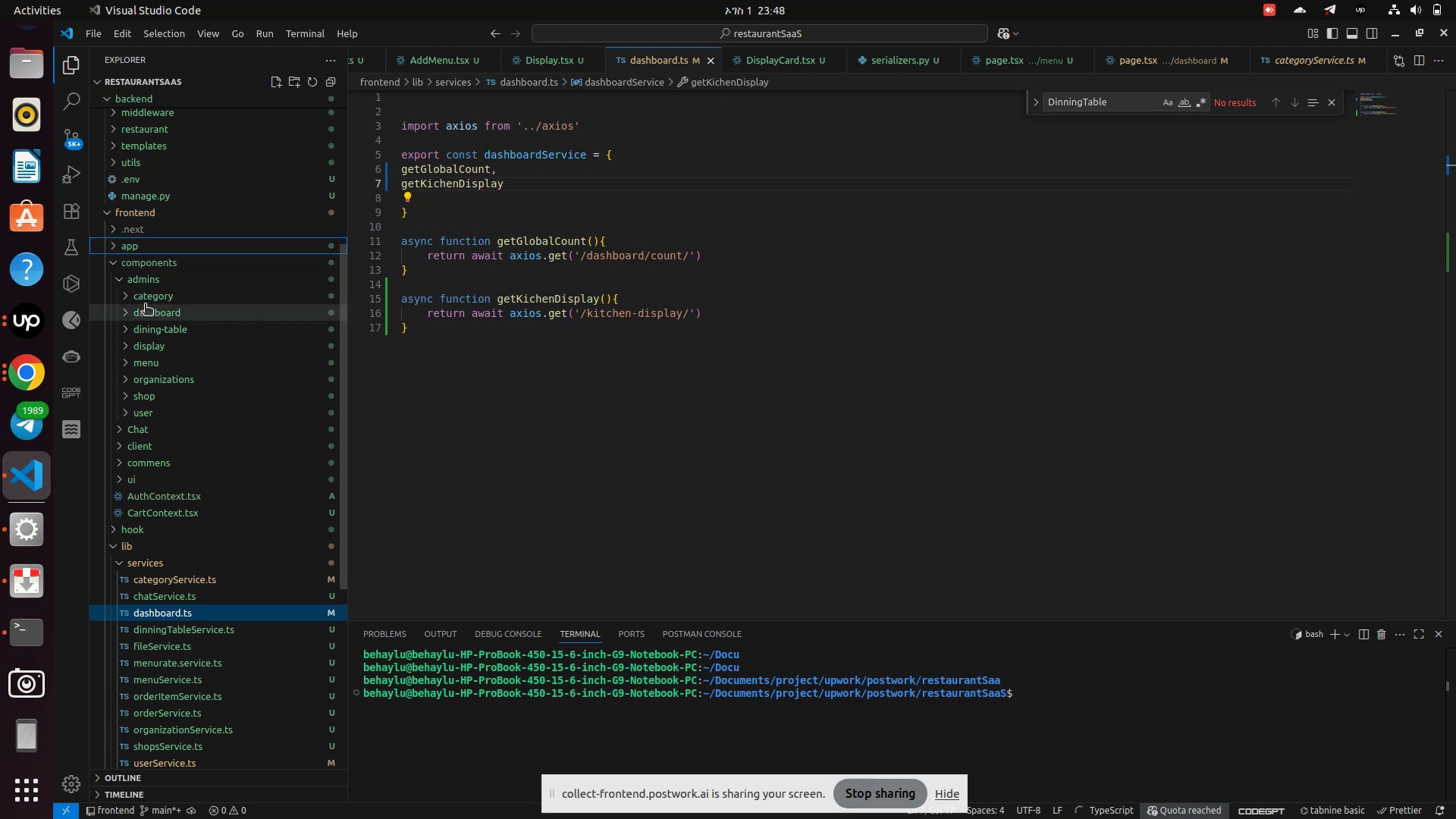 
left_click([145, 312])
 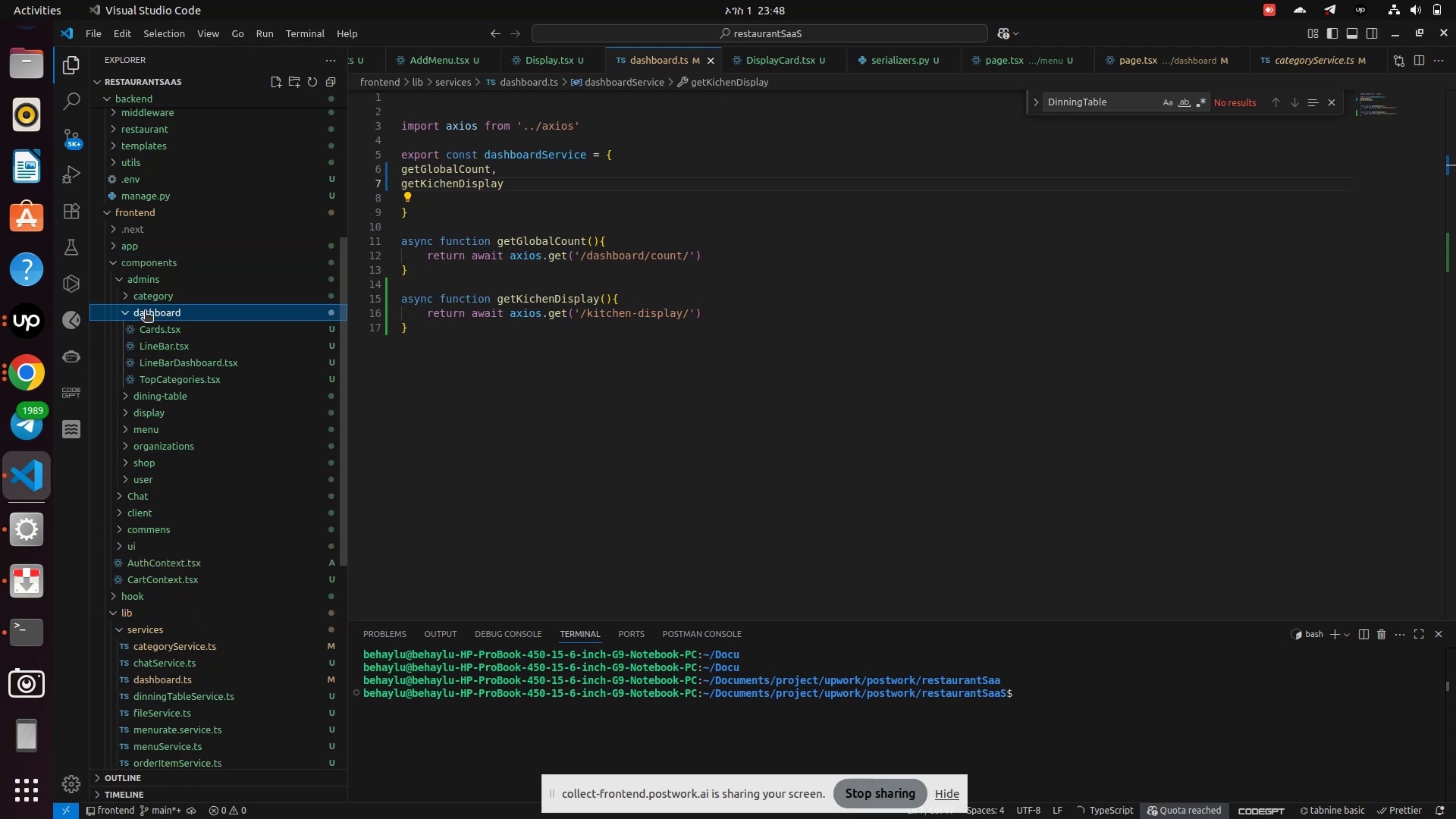 
left_click([145, 312])
 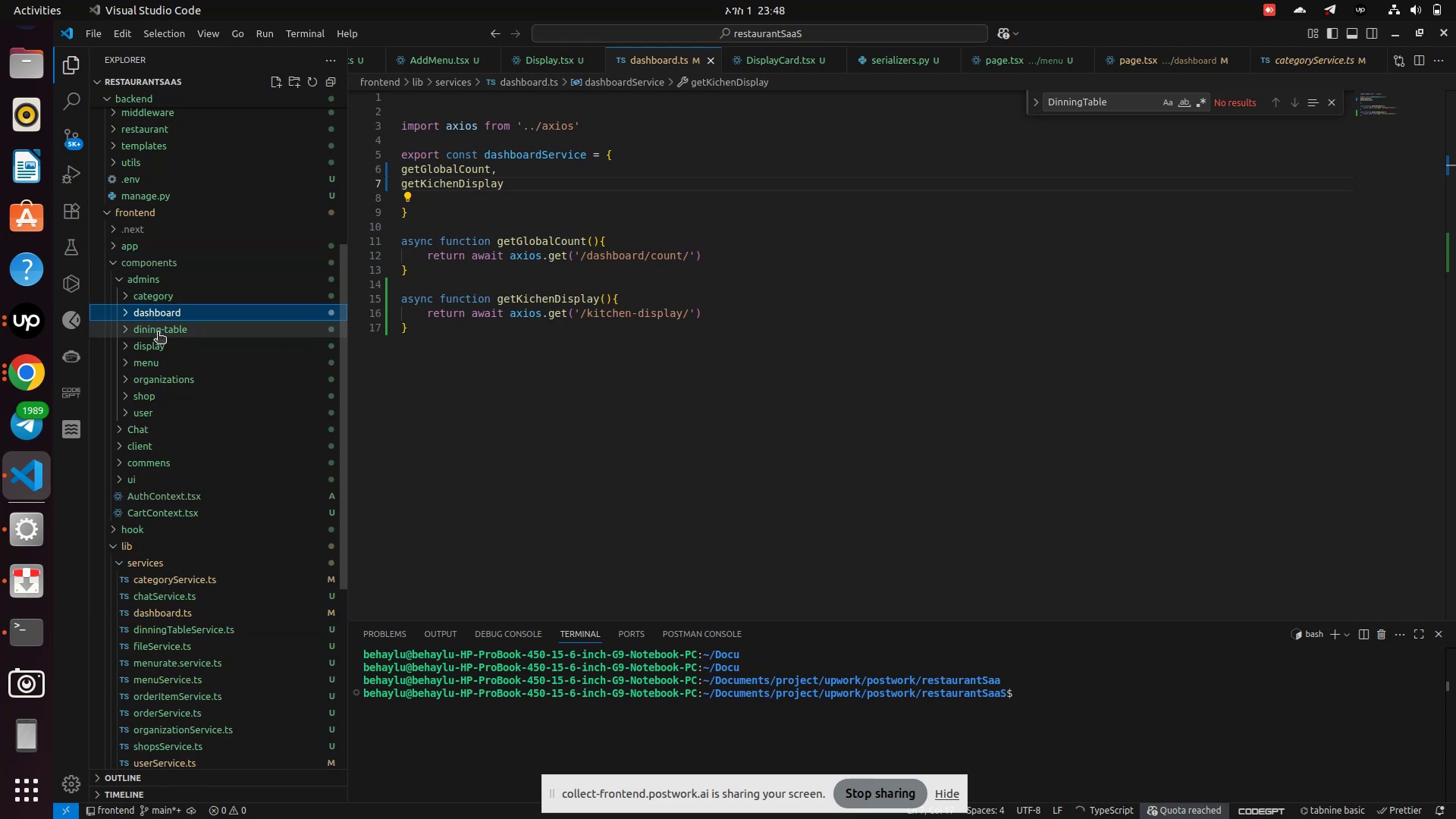 
left_click([158, 333])
 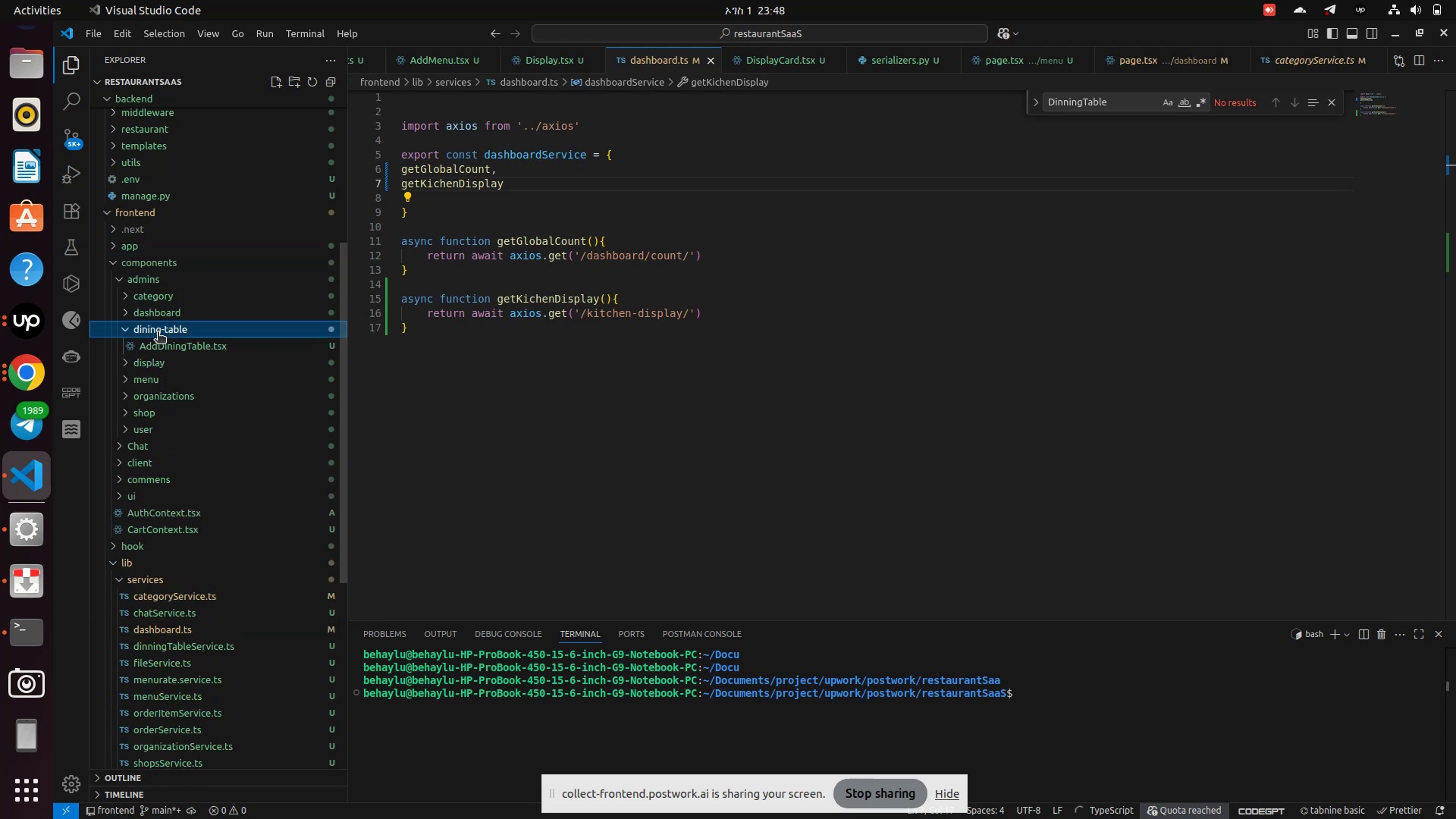 
left_click([158, 333])
 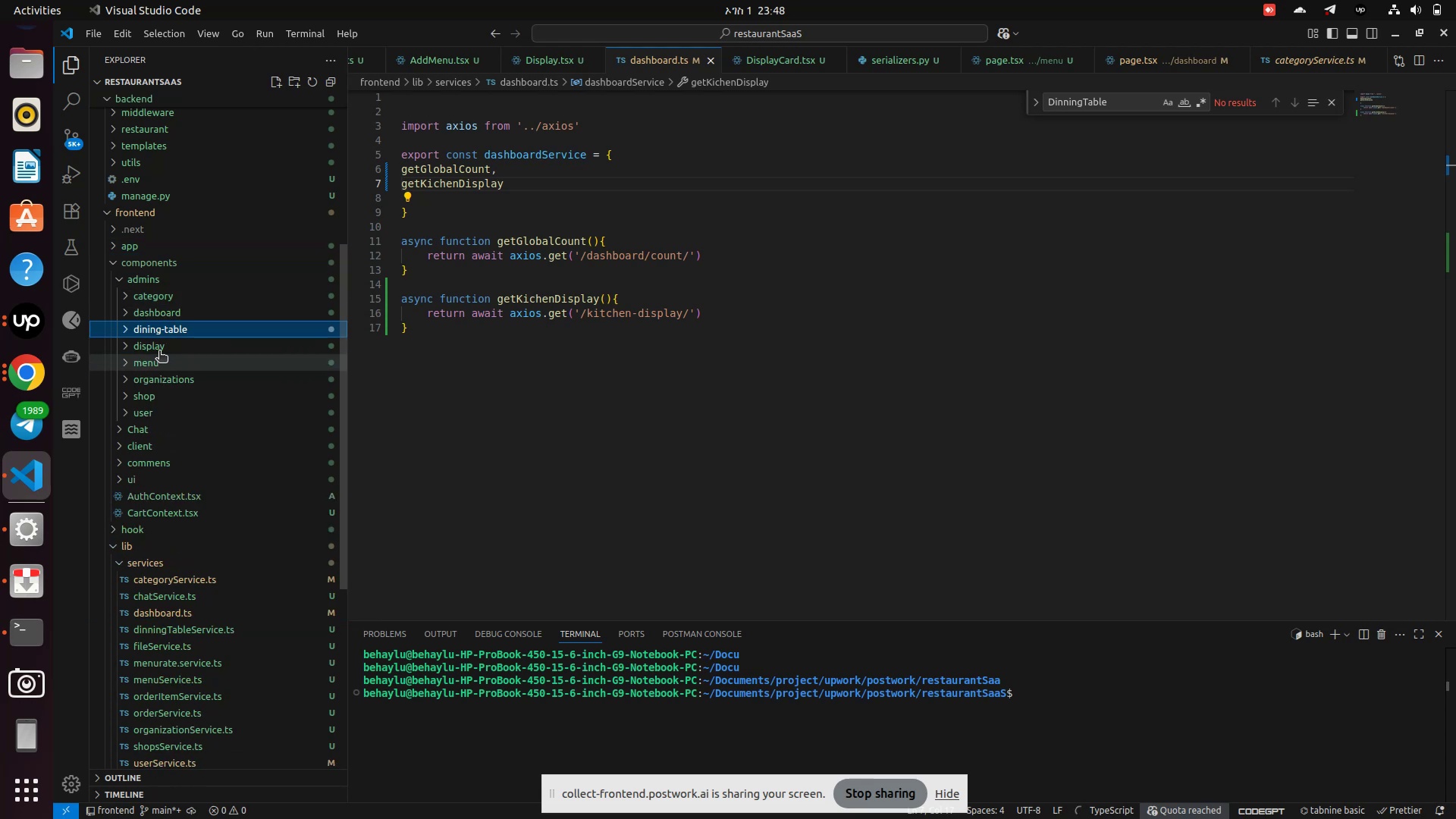 
left_click([158, 348])
 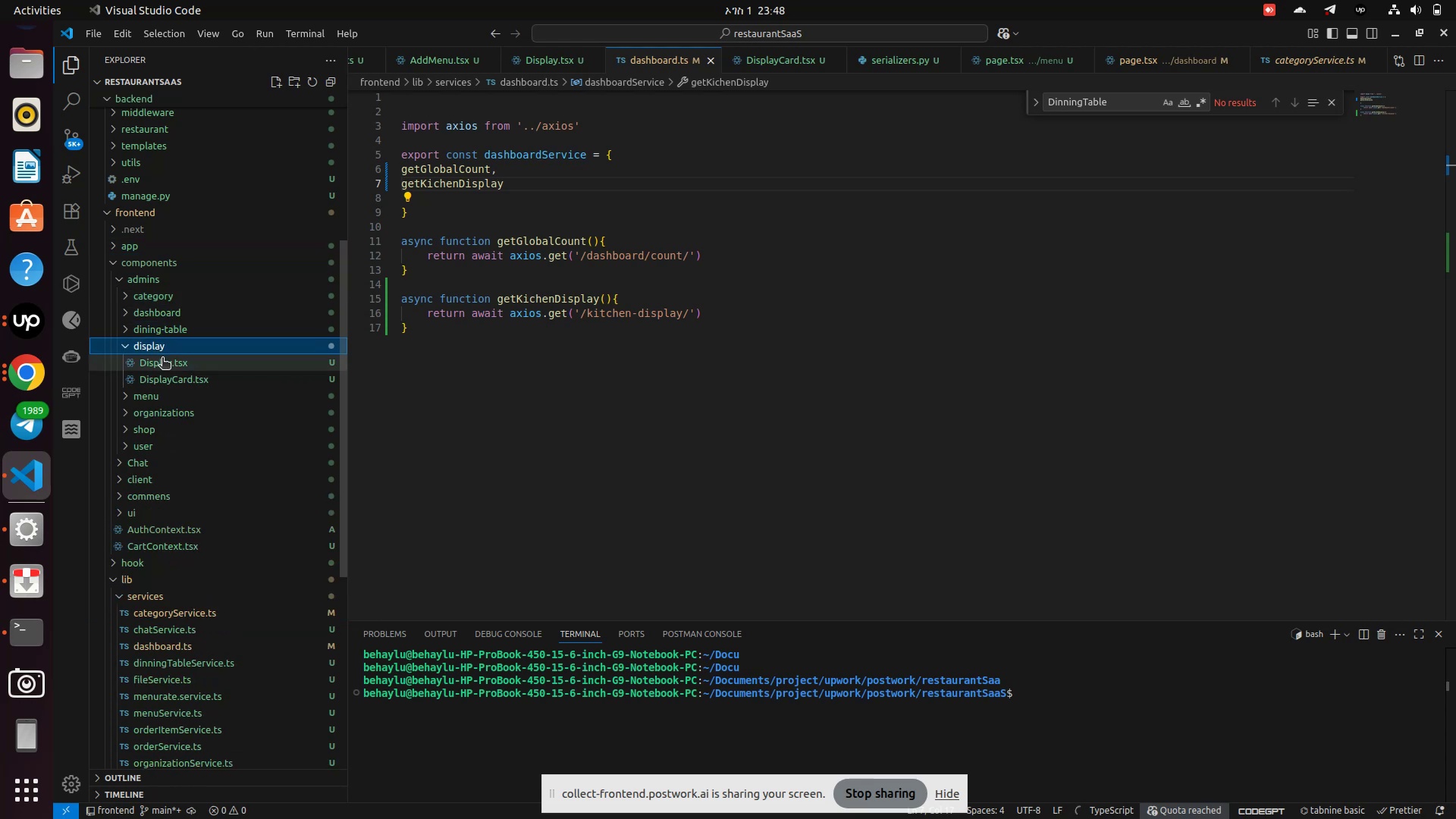 
left_click([162, 359])
 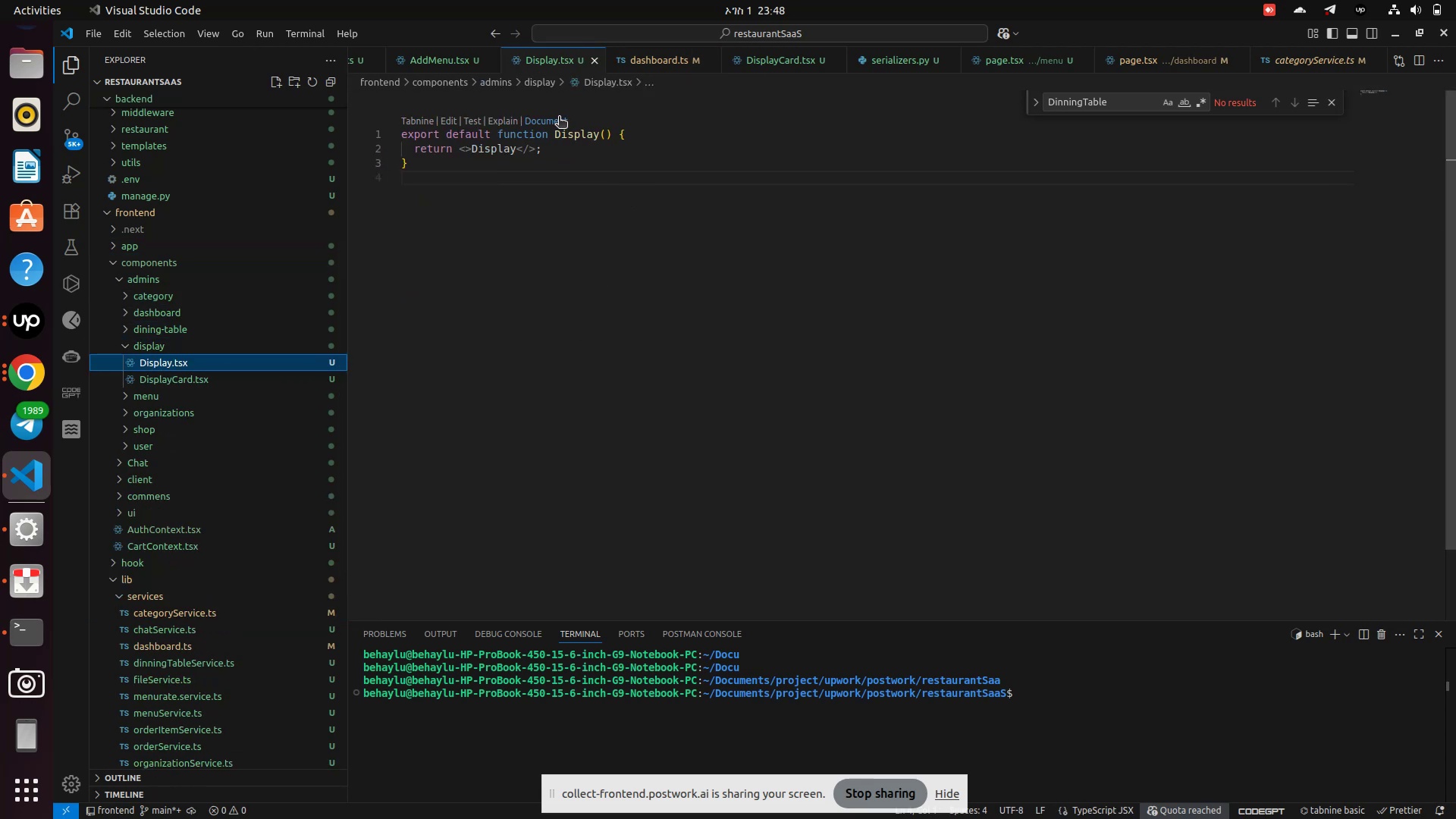 
left_click([581, 115])
 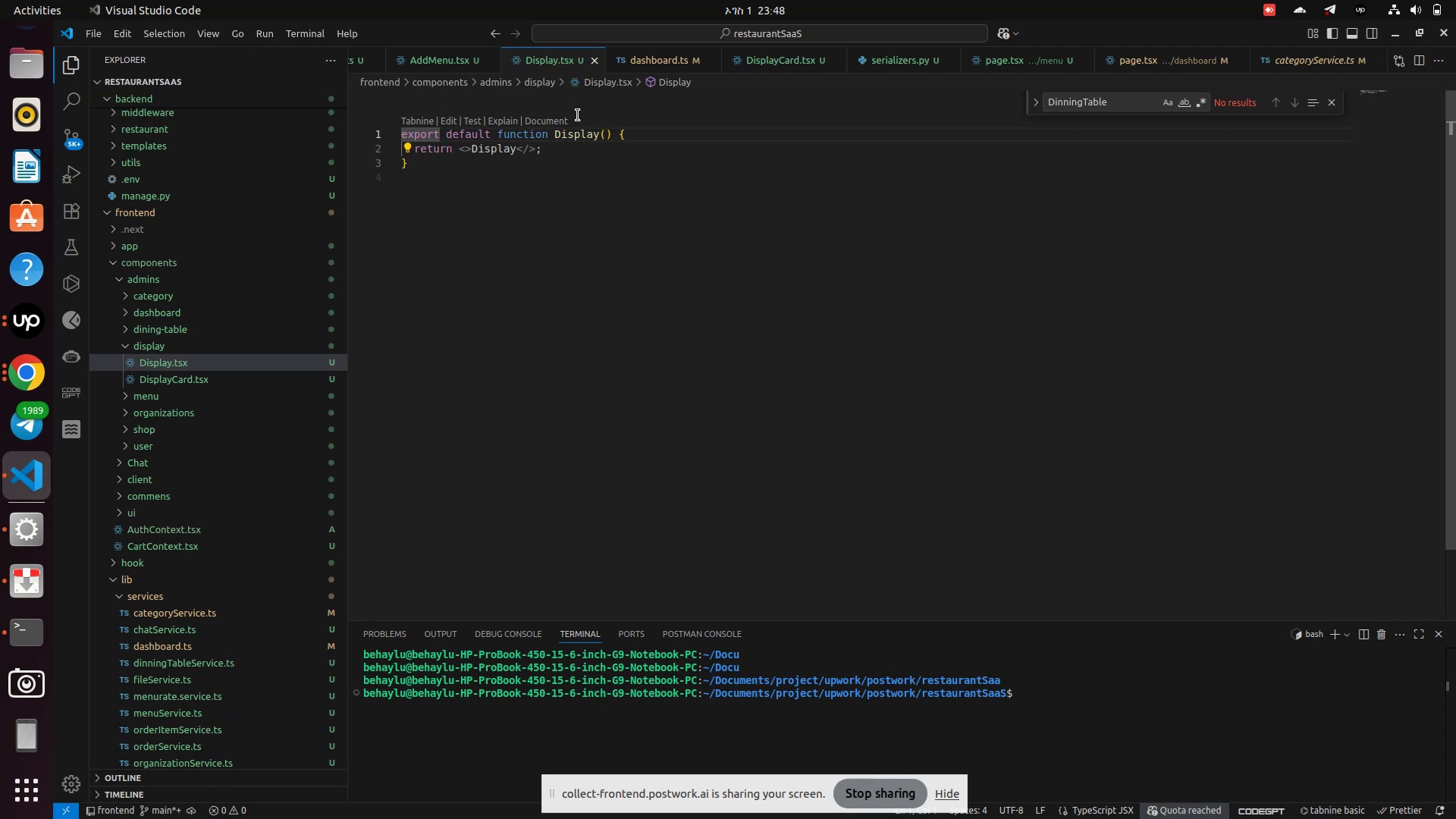 
key(Enter)
 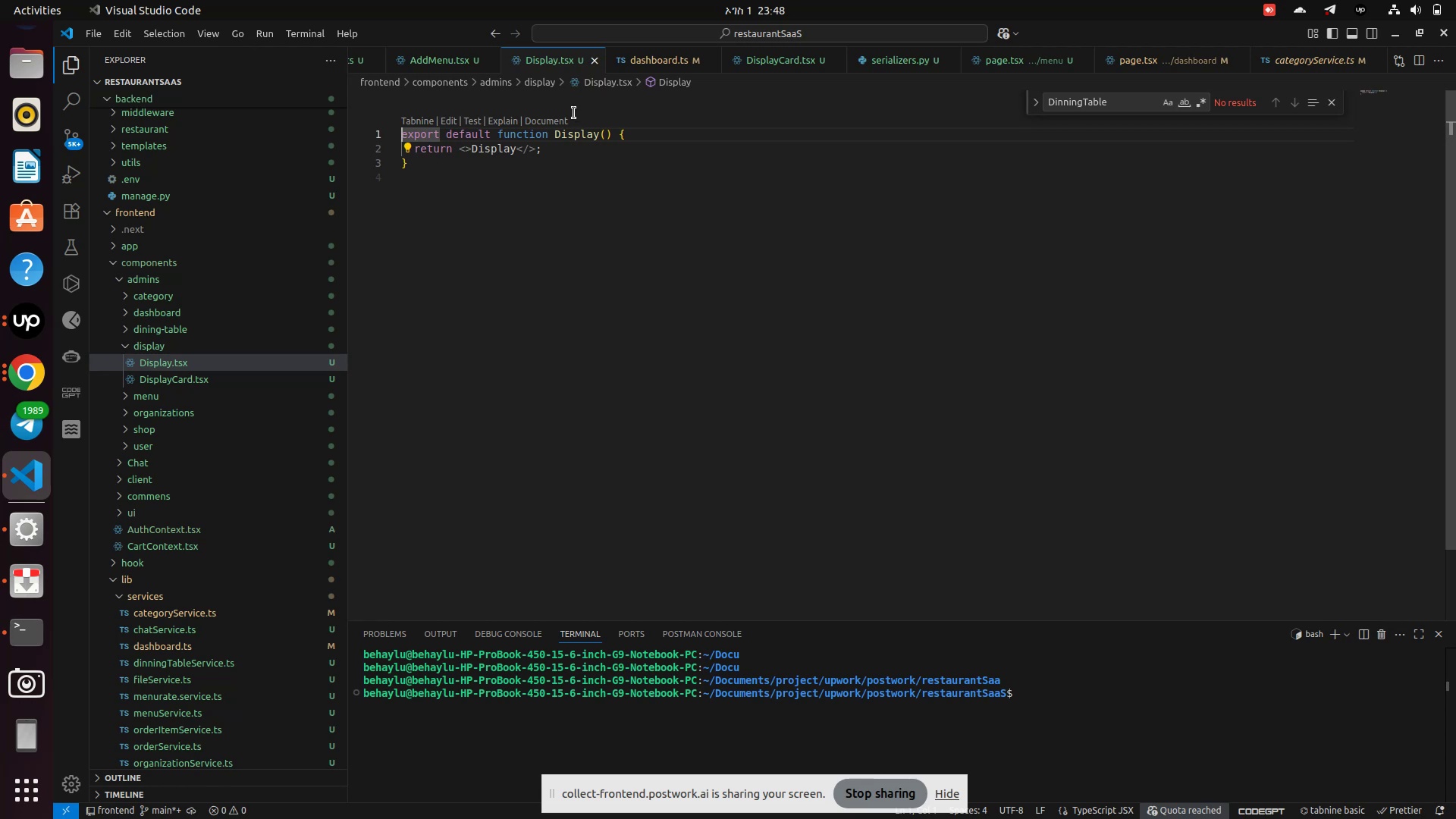 
key(Enter)
 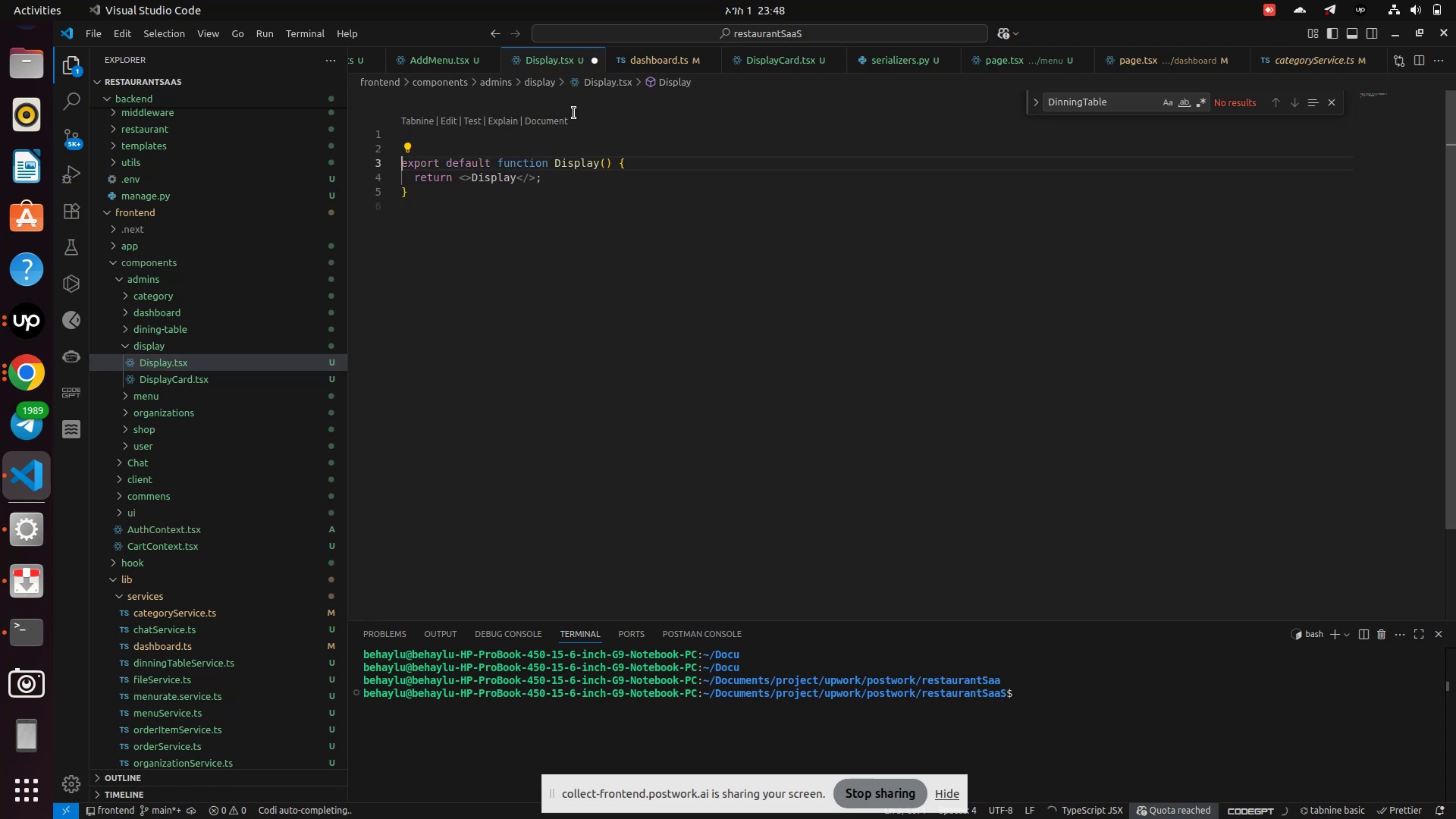 
key(ArrowUp)
 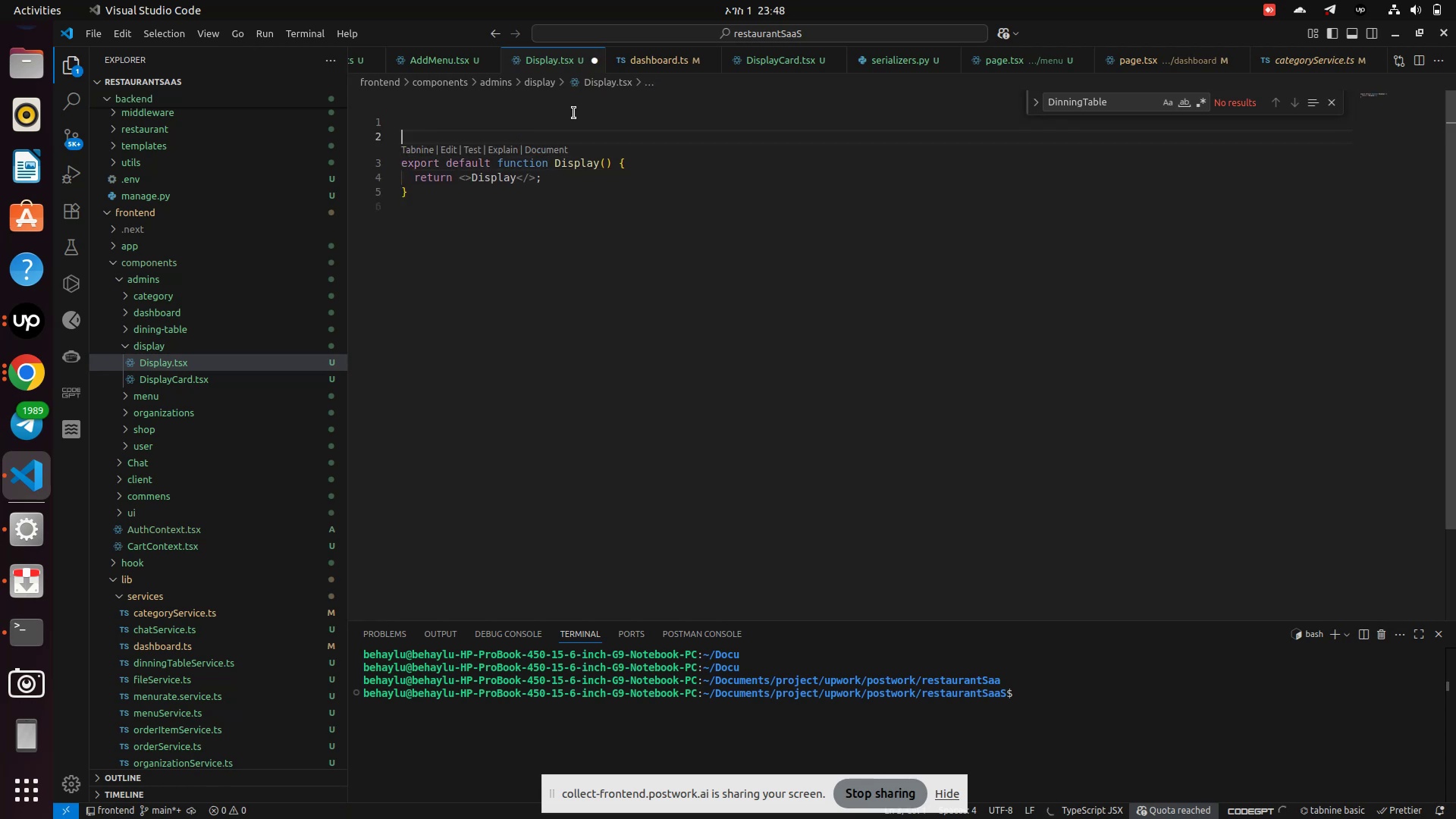 
type('use client)
 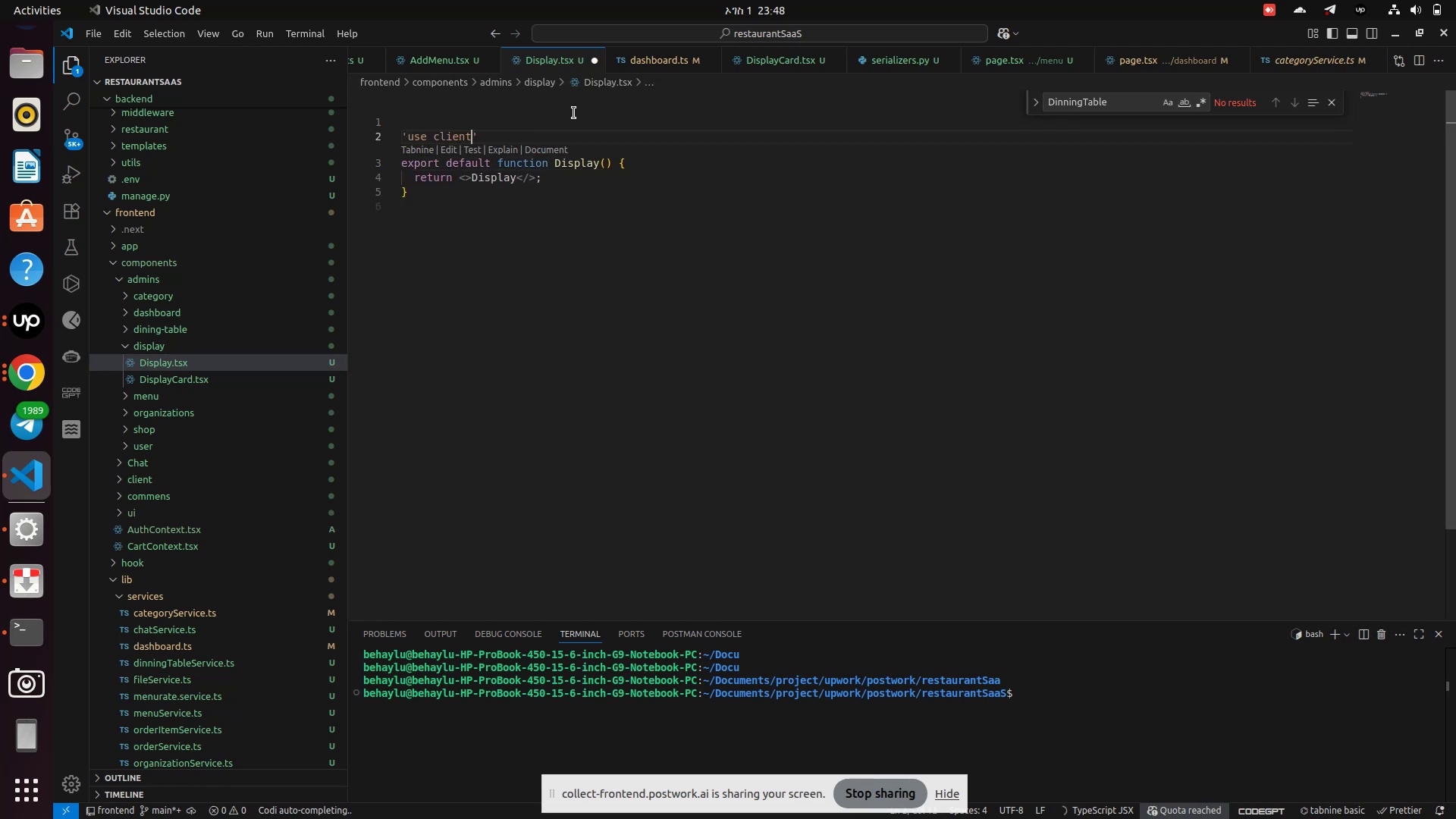 
key(Control+S)
 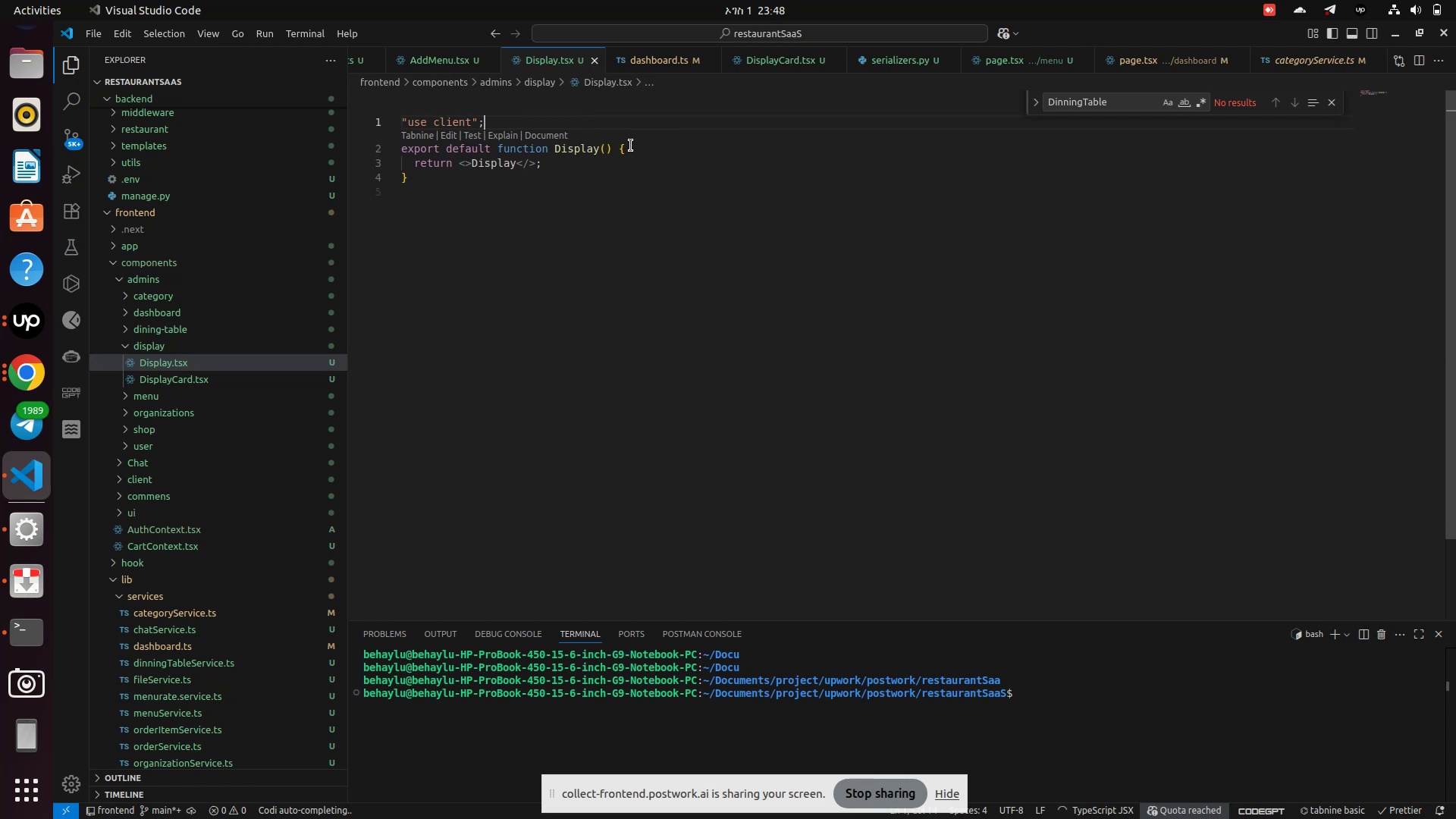 
left_click([644, 146])
 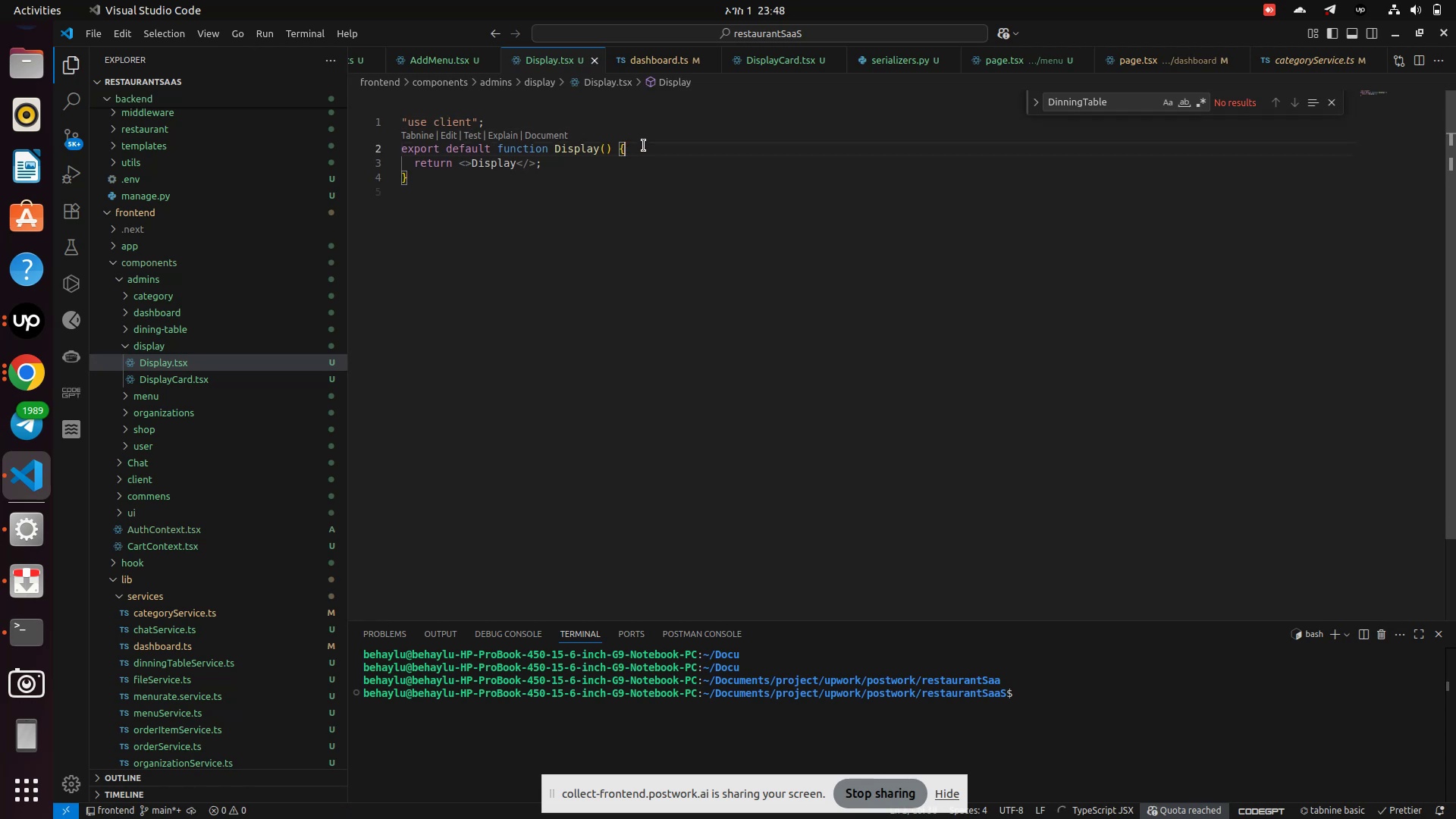 
key(Enter)
 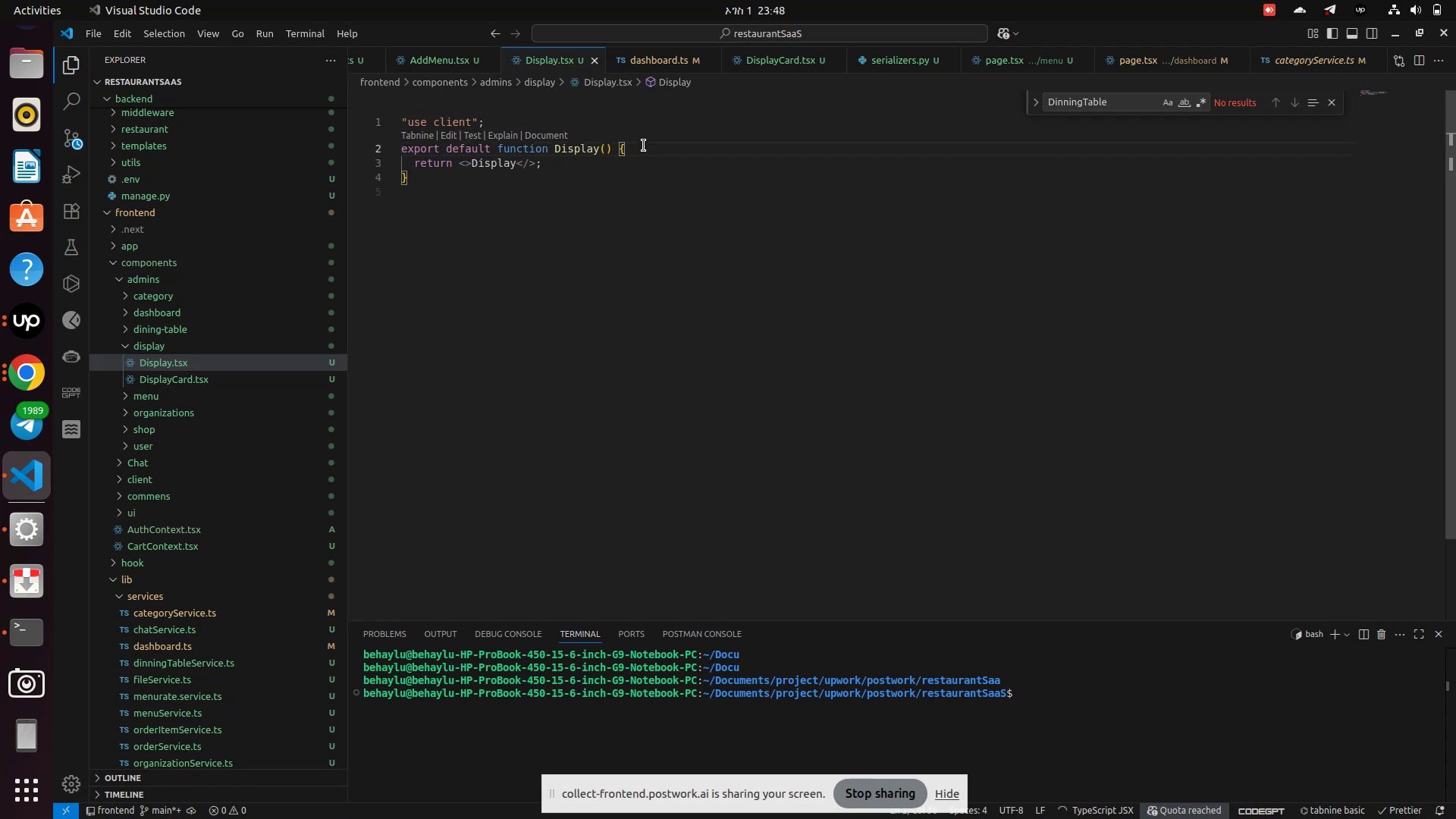 
key(Enter)
 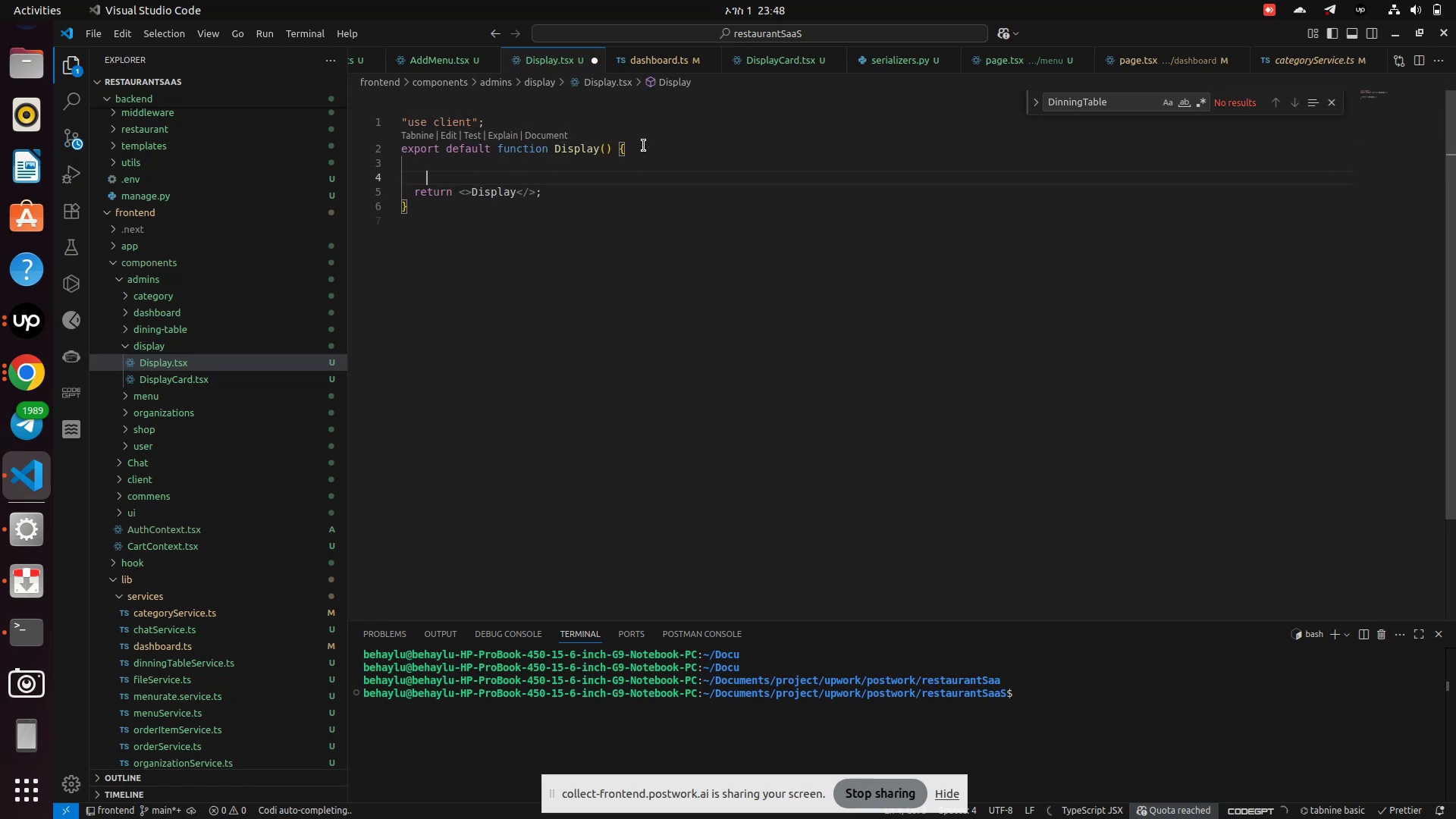 
type(ge)
key(Backspace)
key(Backspace)
key(Backspace)
type(const getC)
key(Backspace)
type(kitch)
key(Backspace)
key(Backspace)
key(Backspace)
key(Backspace)
key(Backspace)
type(DisplayDAta)
key(Backspace)
key(Backspace)
key(Backspace)
type(ata = ()
 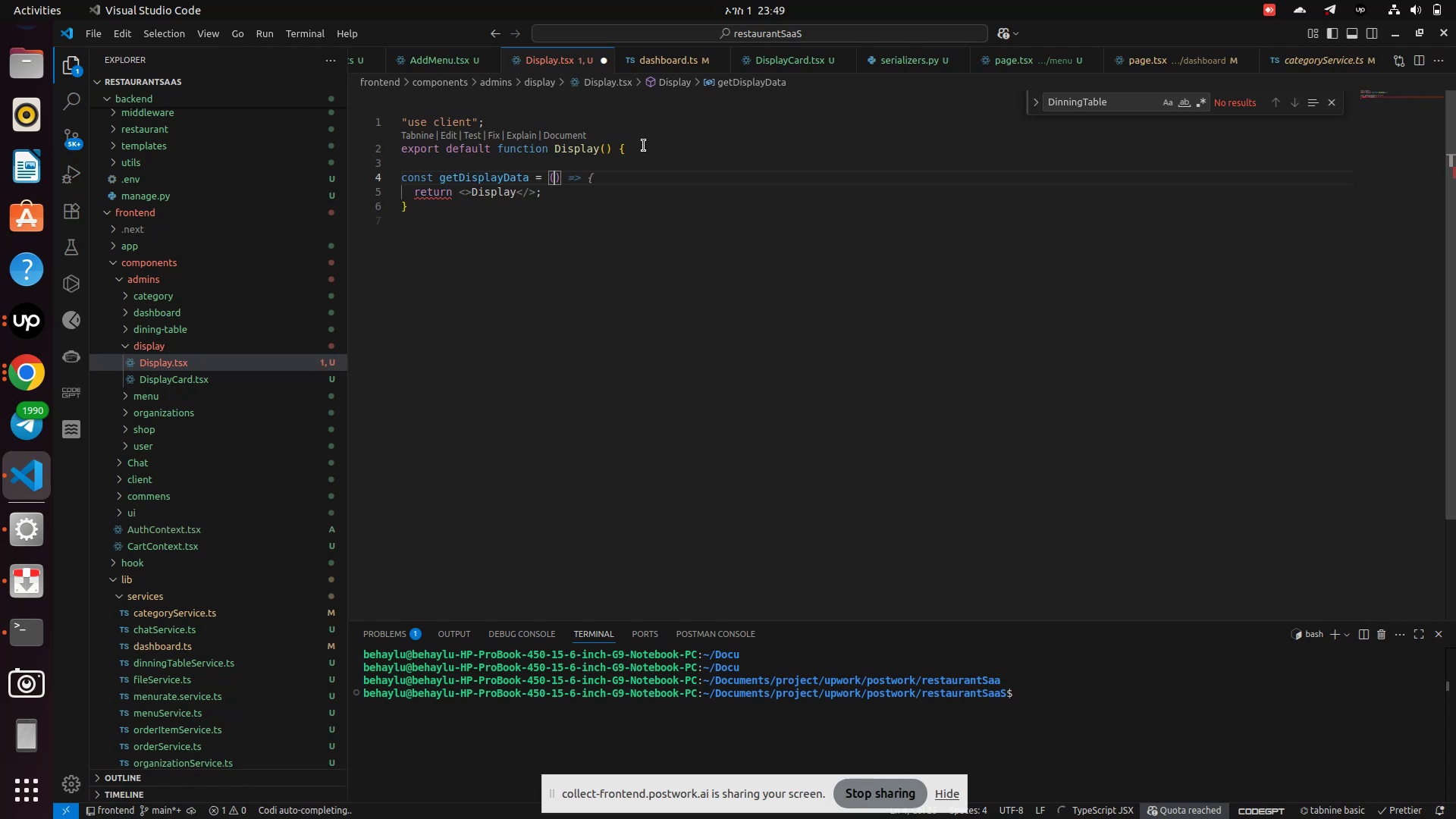 
key(ArrowRight)
 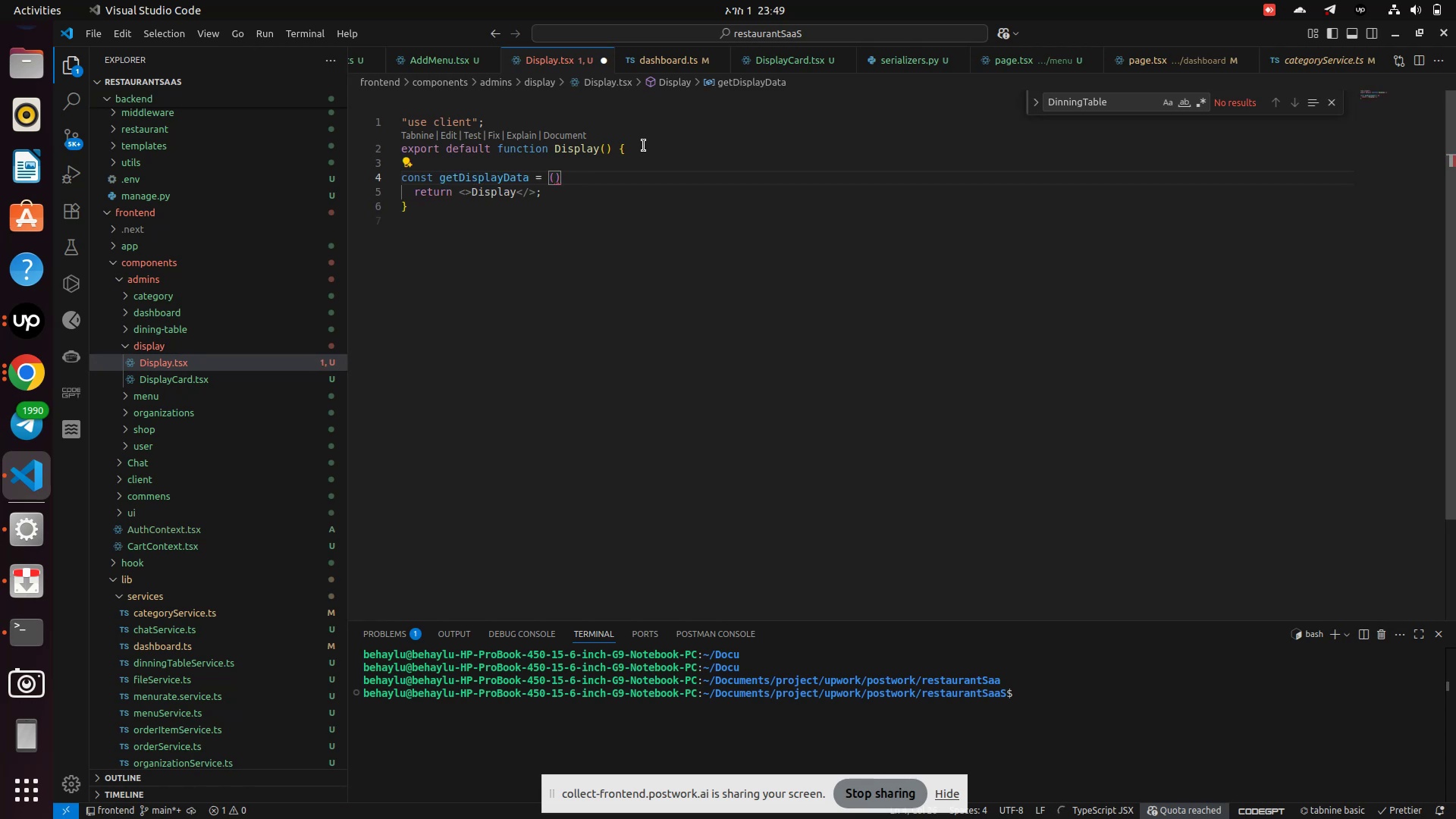 
key(Equal)
 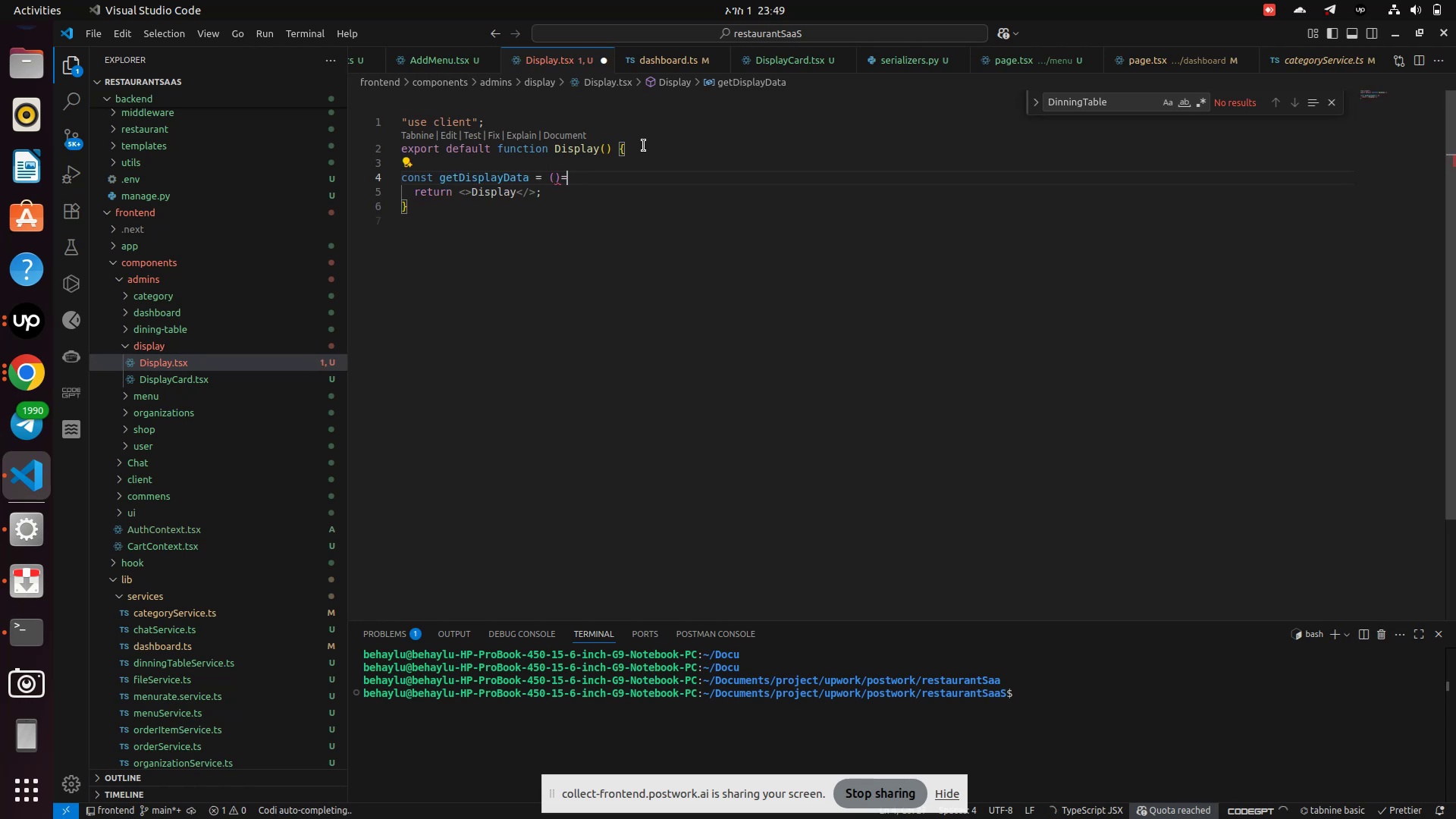 
key(Shift+Period)
 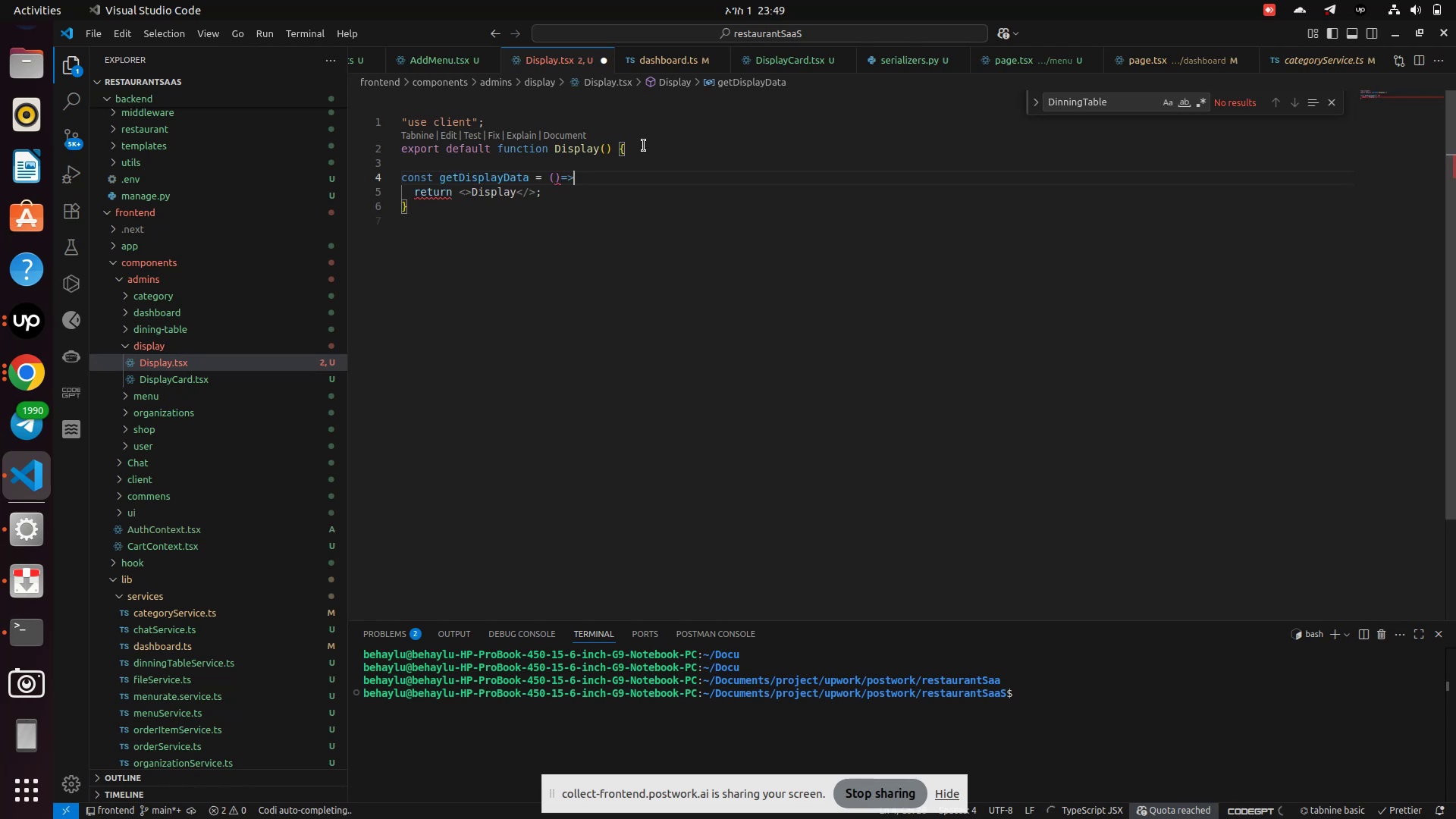 
key(Shift+BracketLeft)
 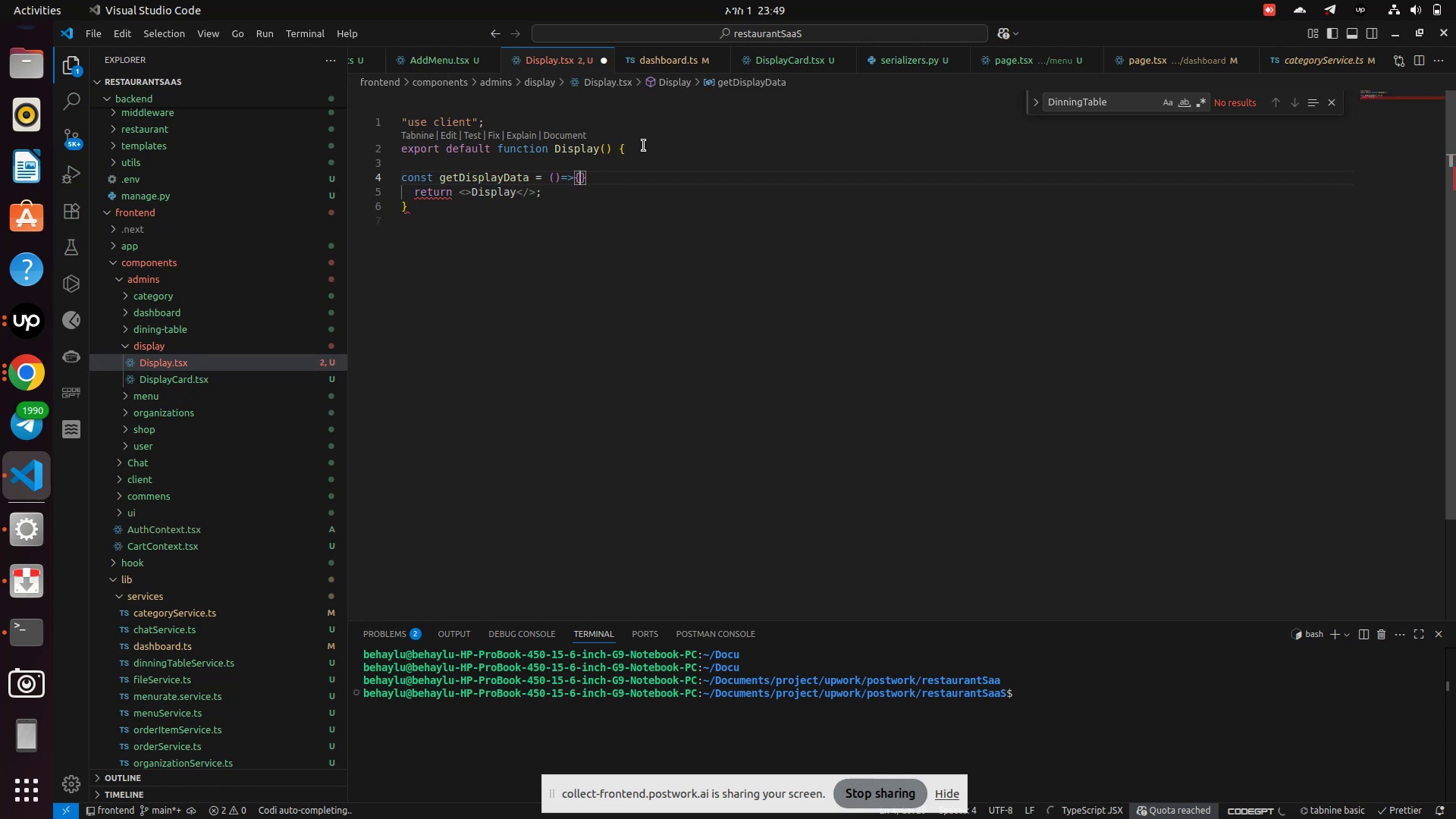 
key(Enter)
 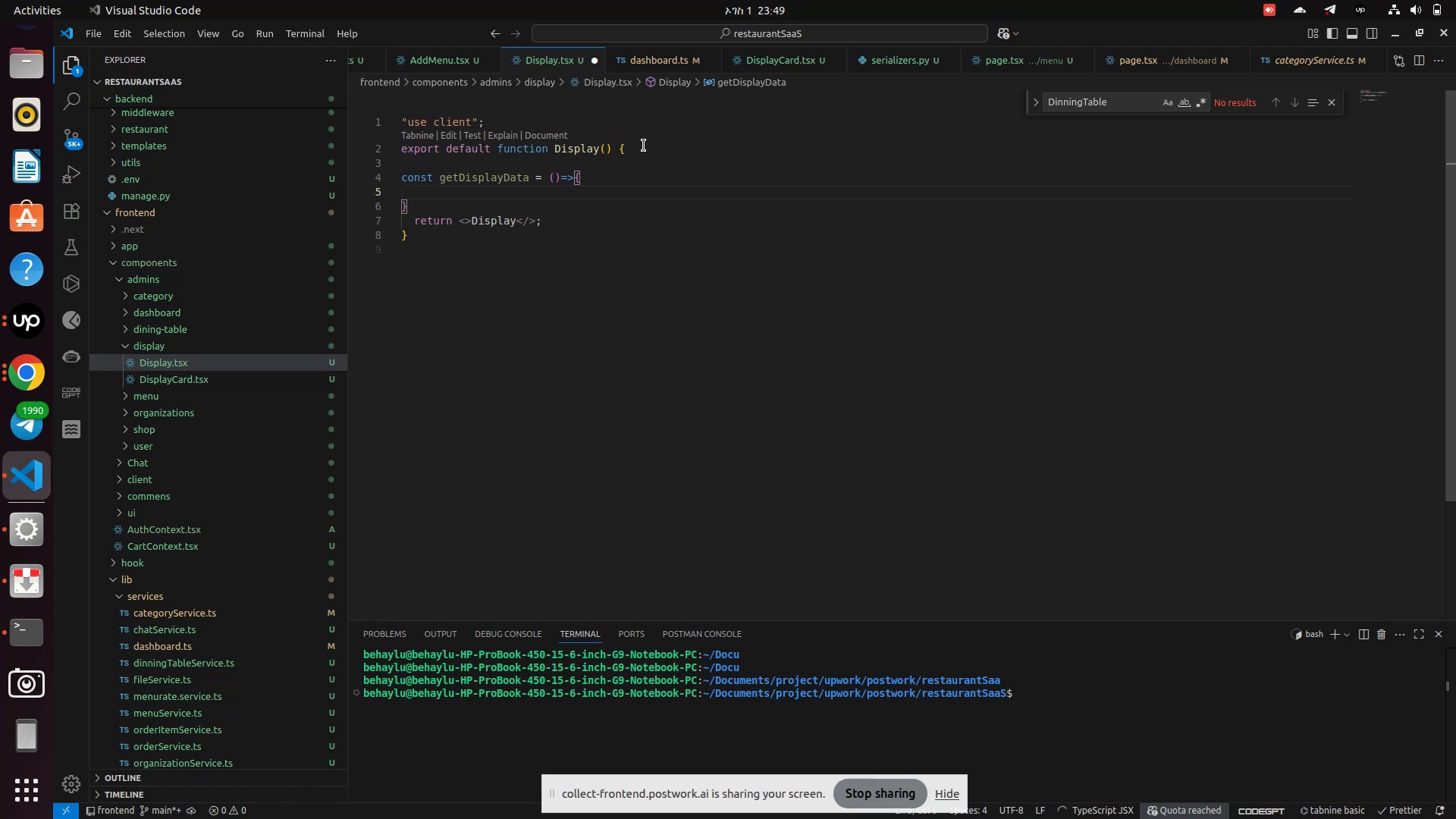 
wait(5.37)
 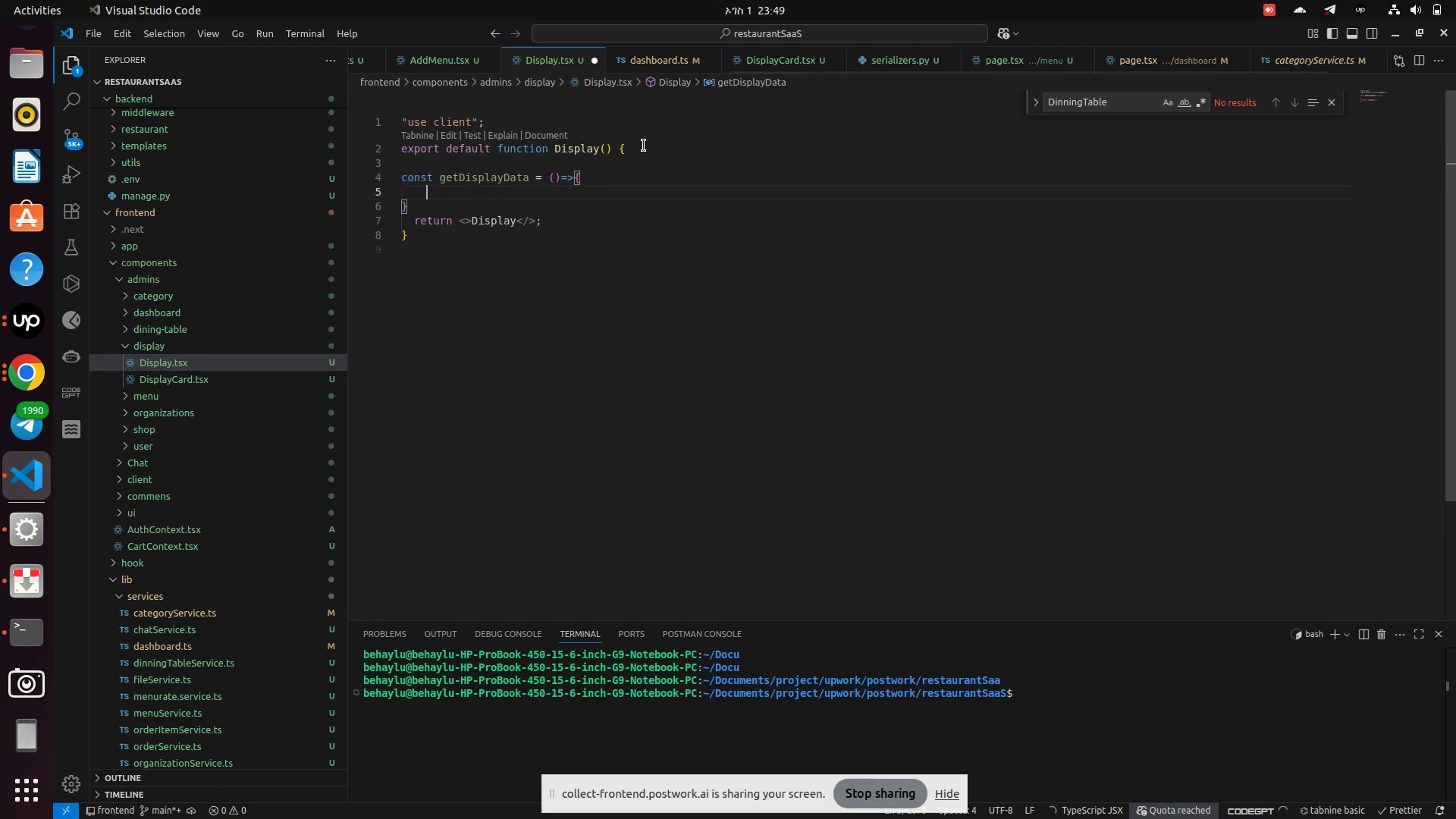 
type(dashb)
 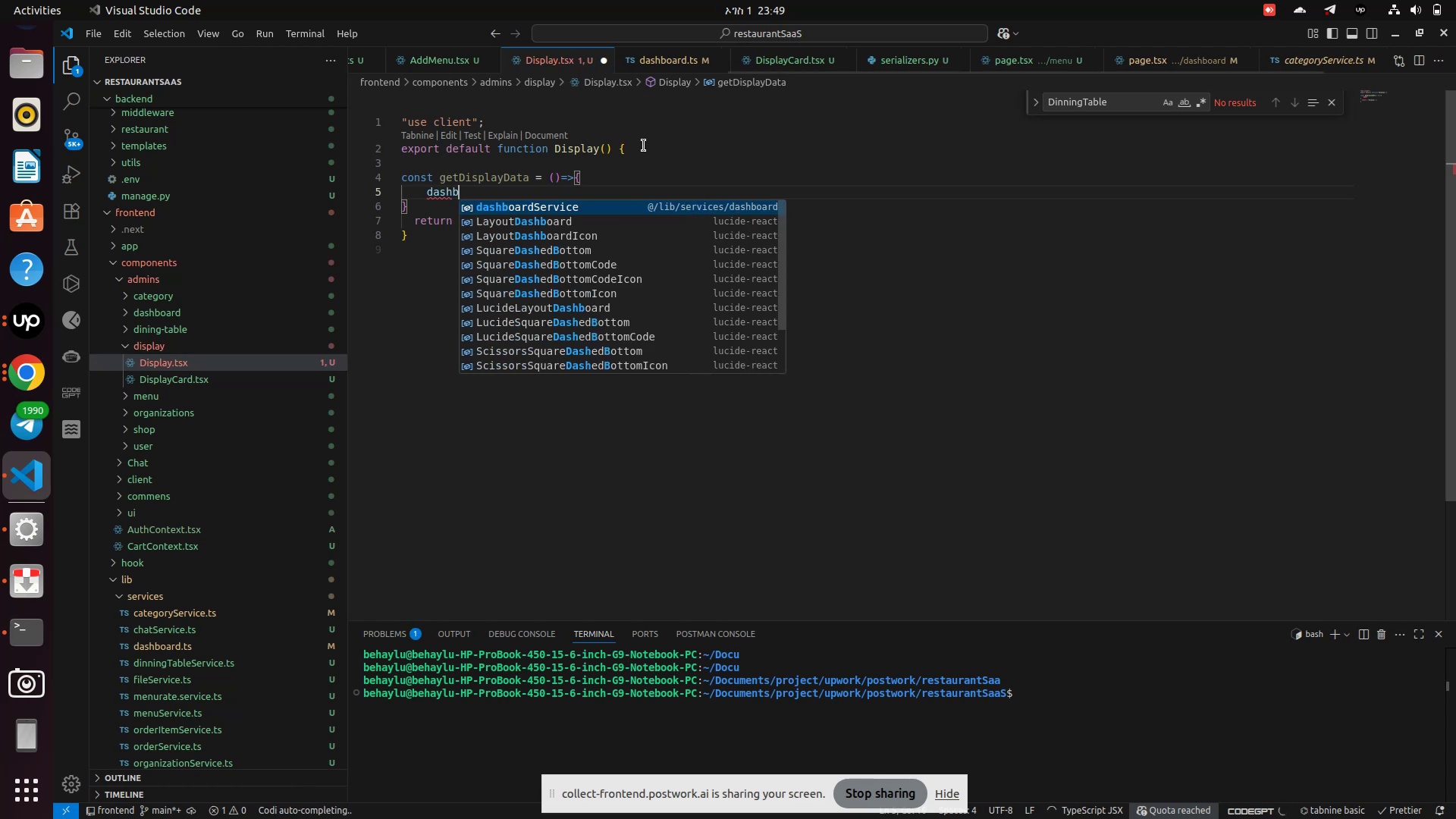 
key(Enter)
 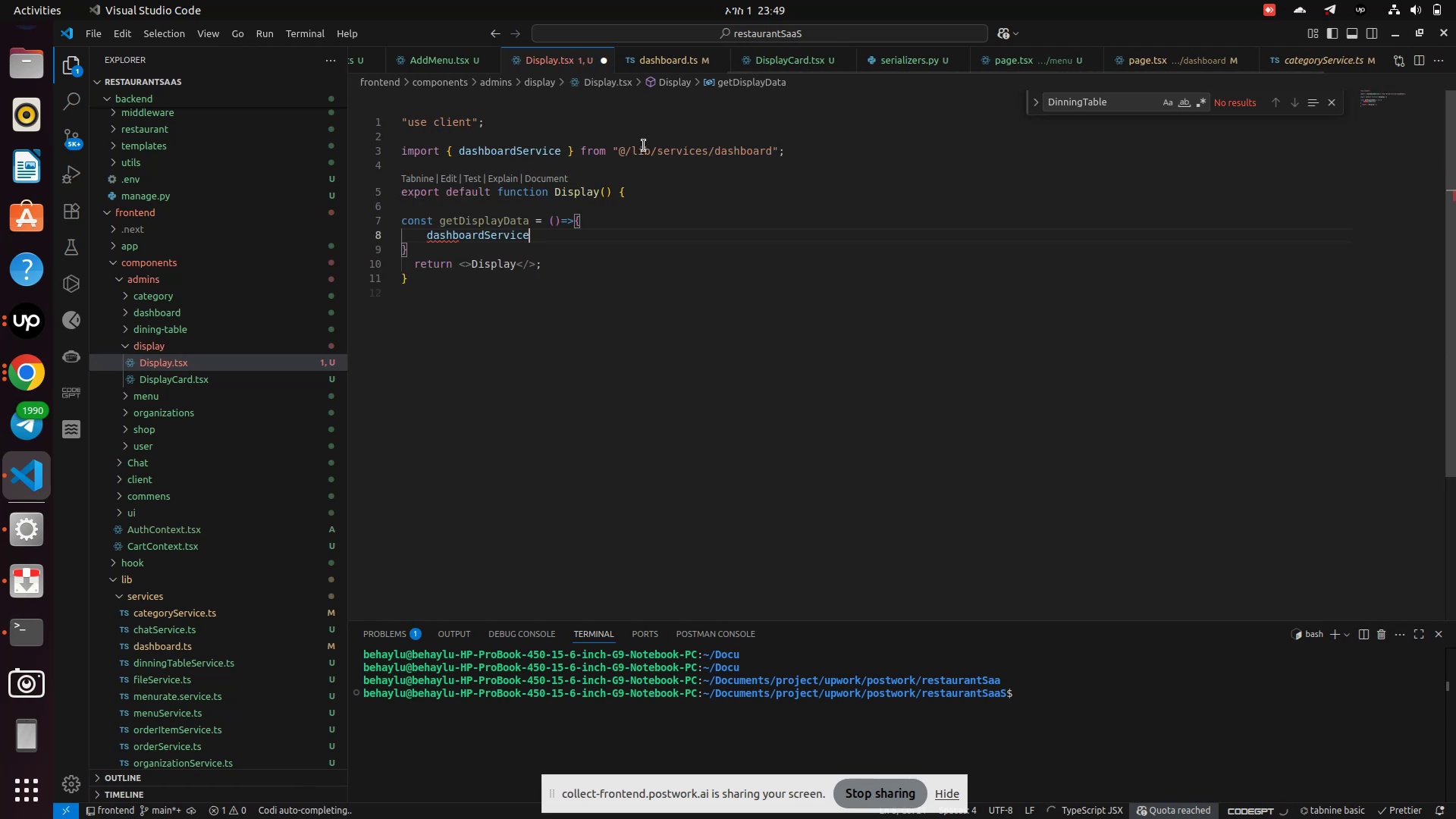 
key(Period)
 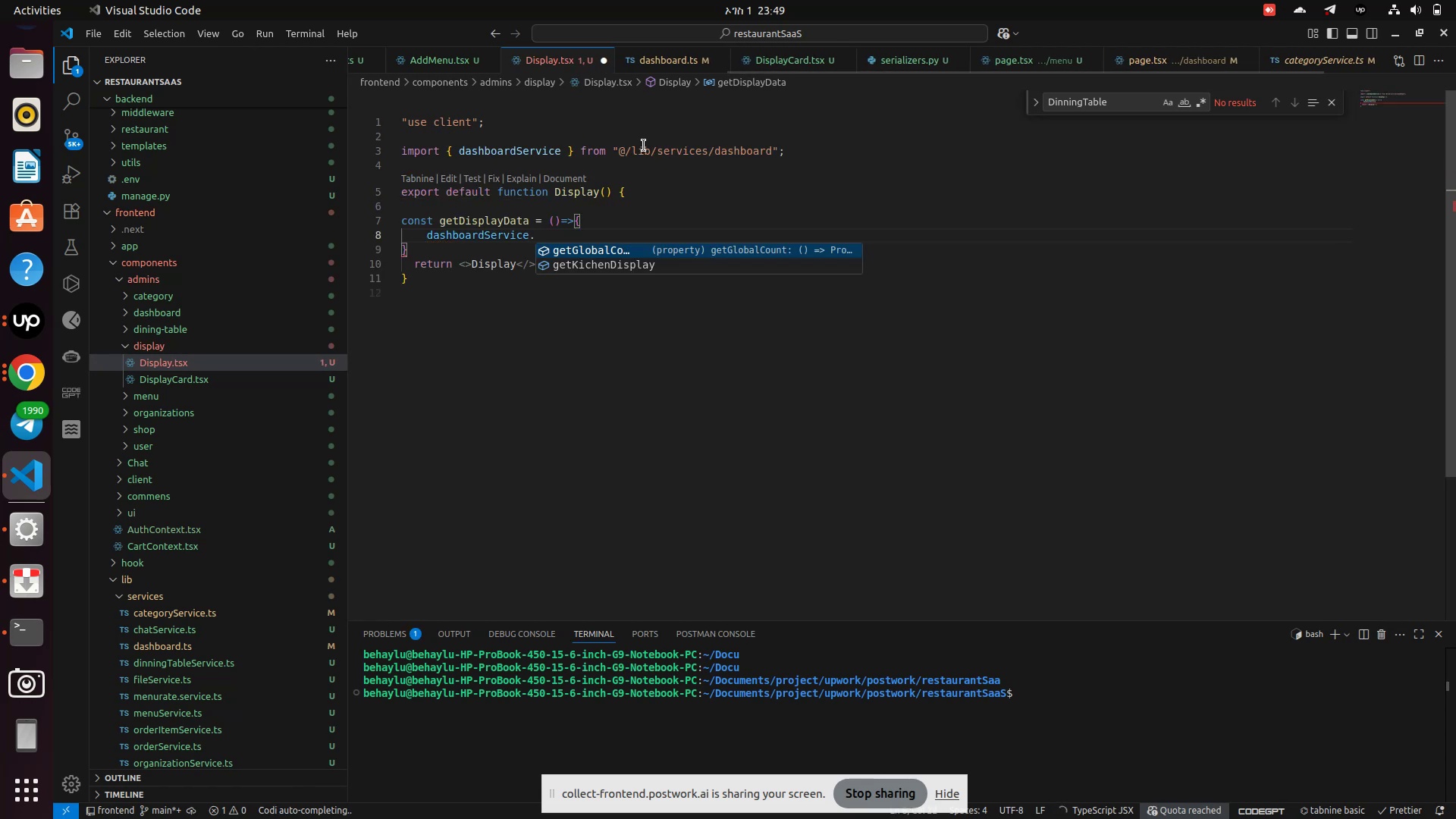 
key(ArrowDown)
 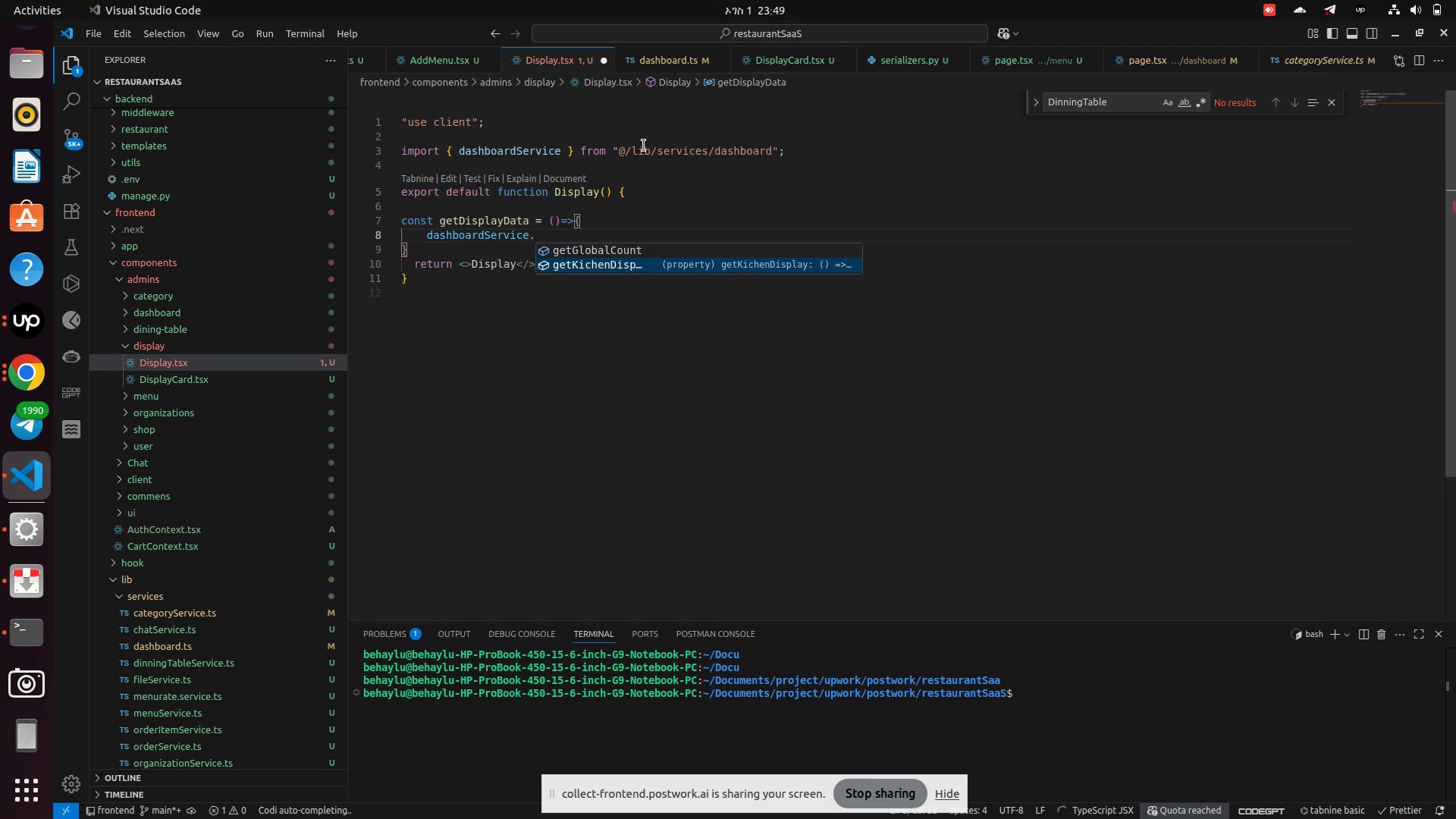 
key(Enter)
 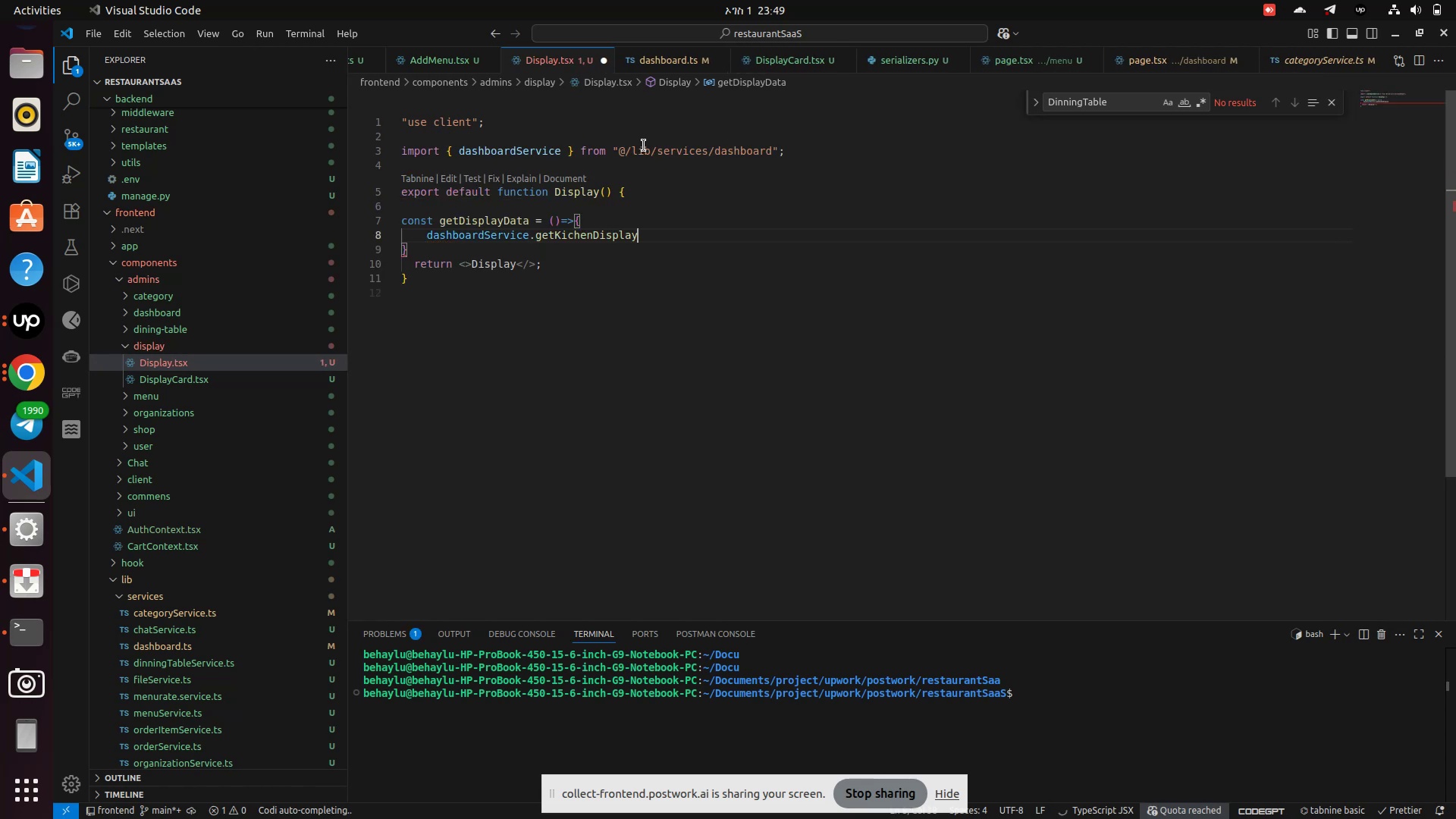 
key(Shift+9)
 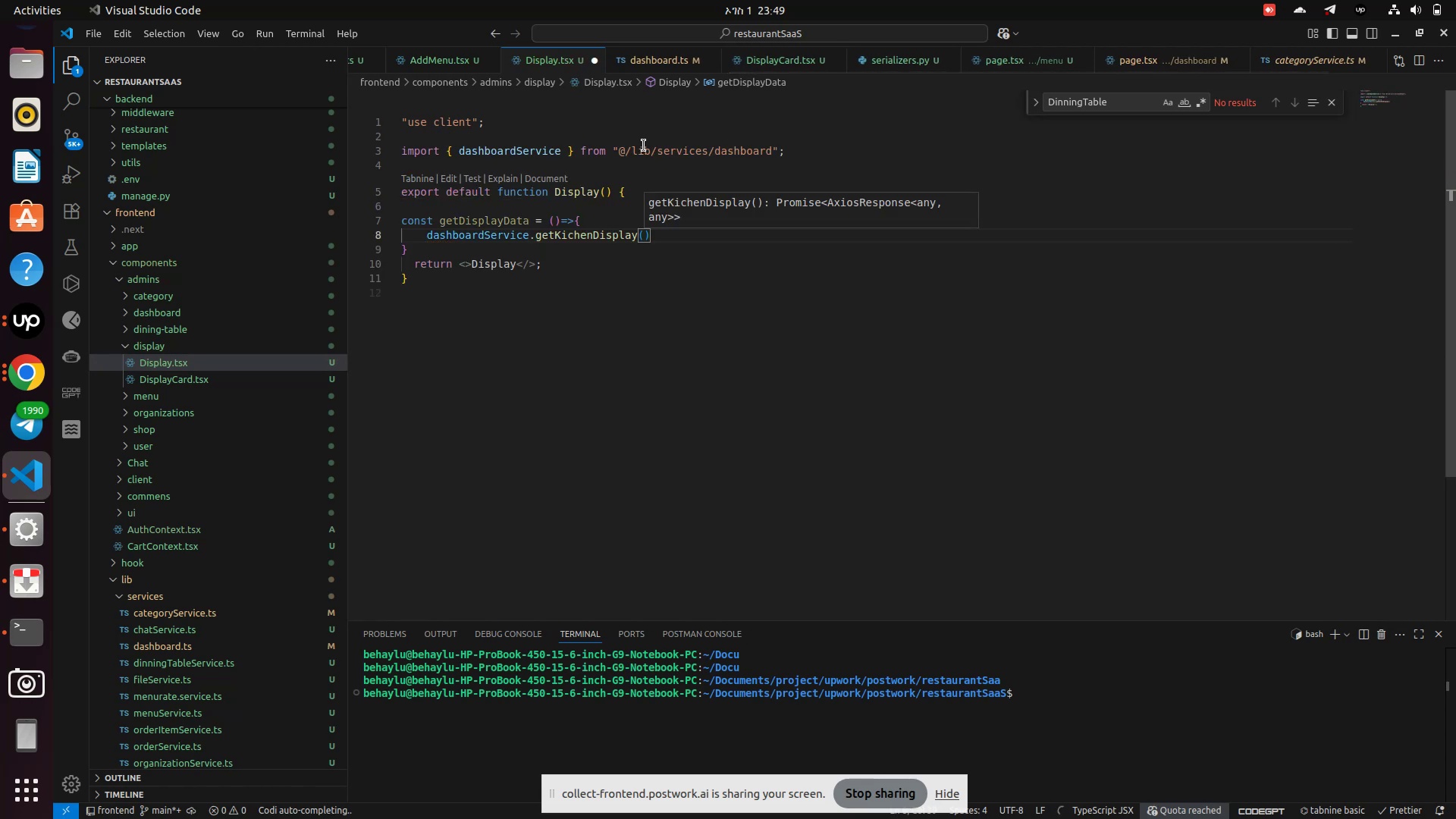 
key(ArrowRight)
 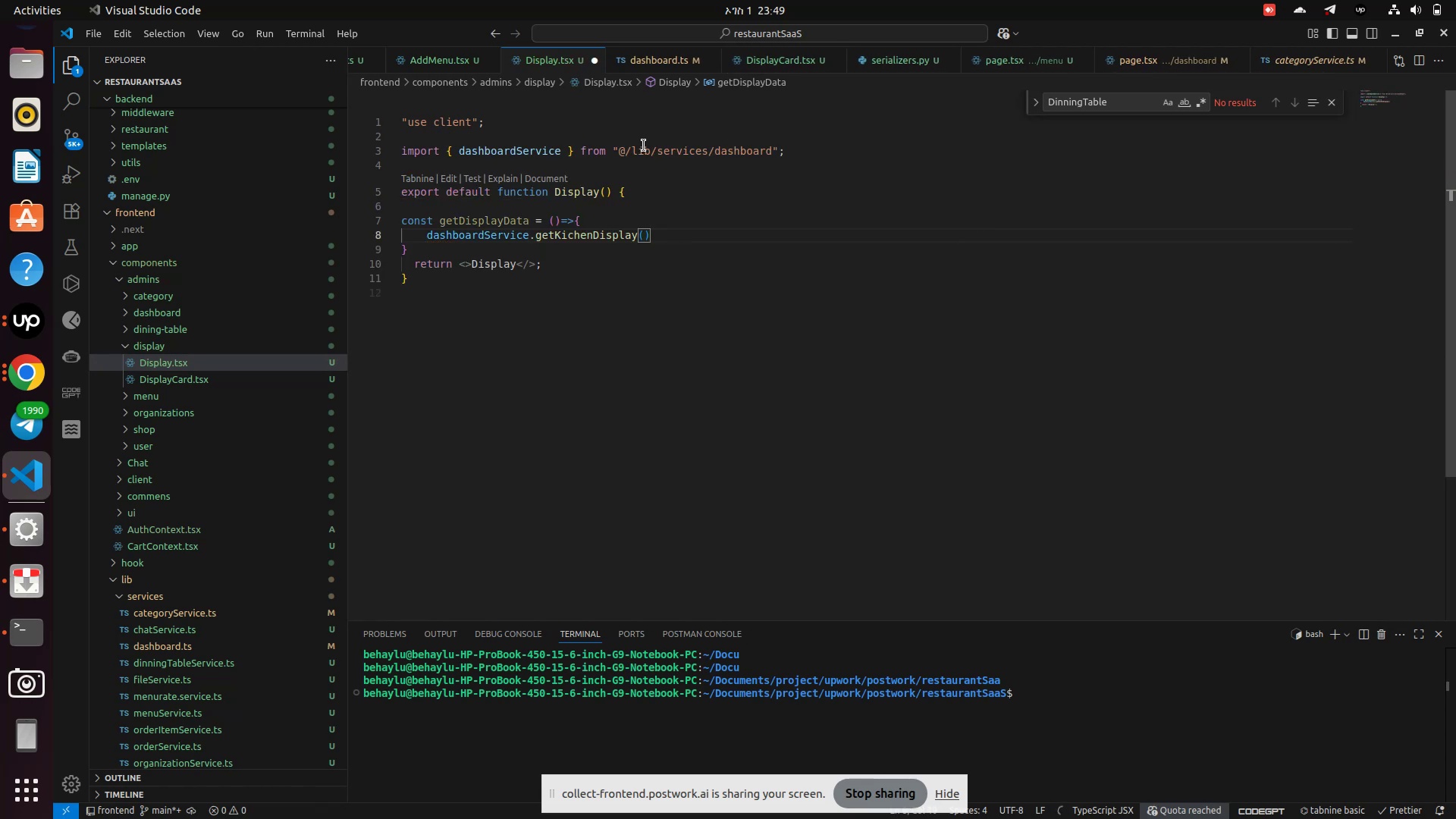 
type(.the)
 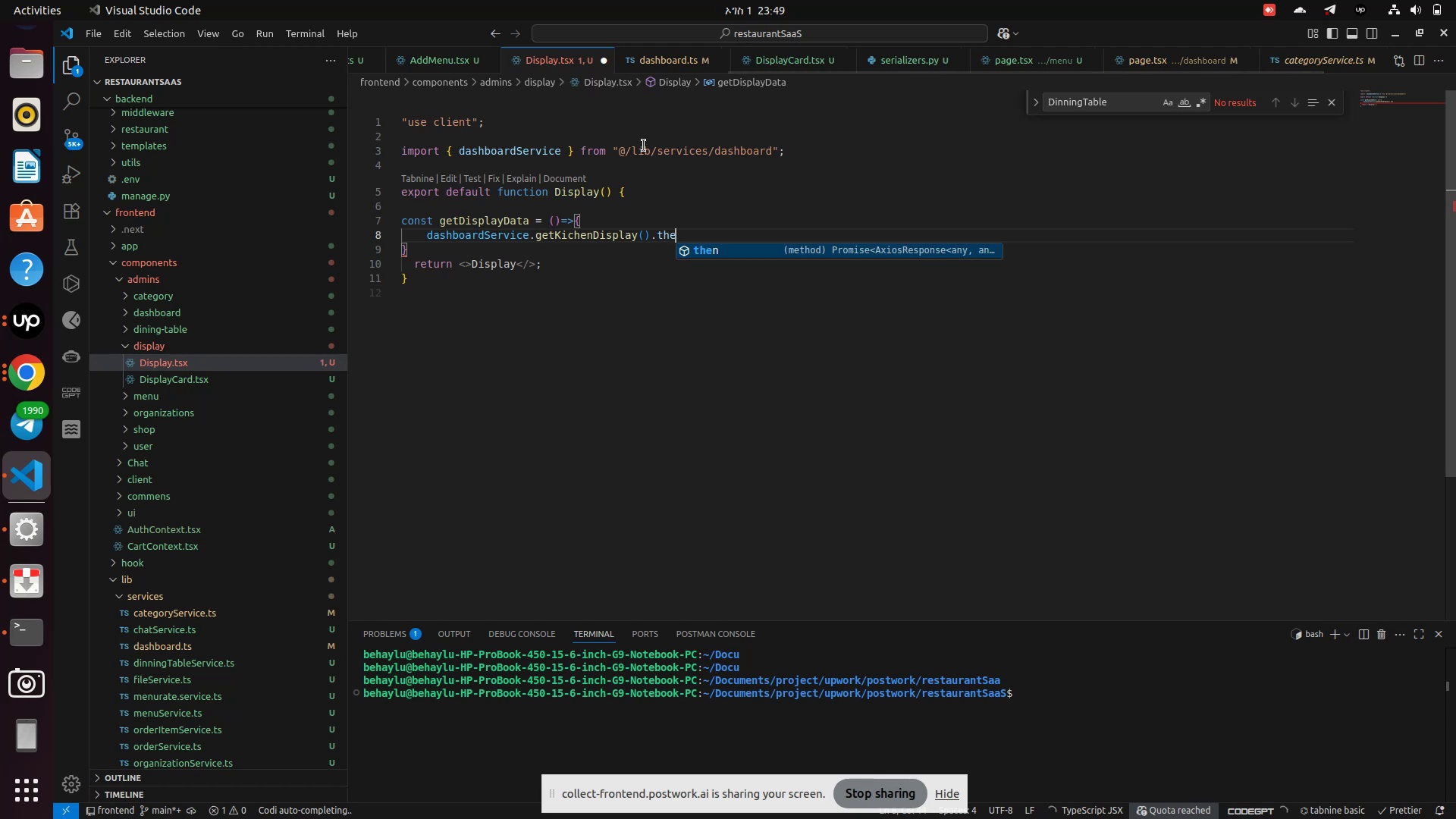 
key(Enter)
 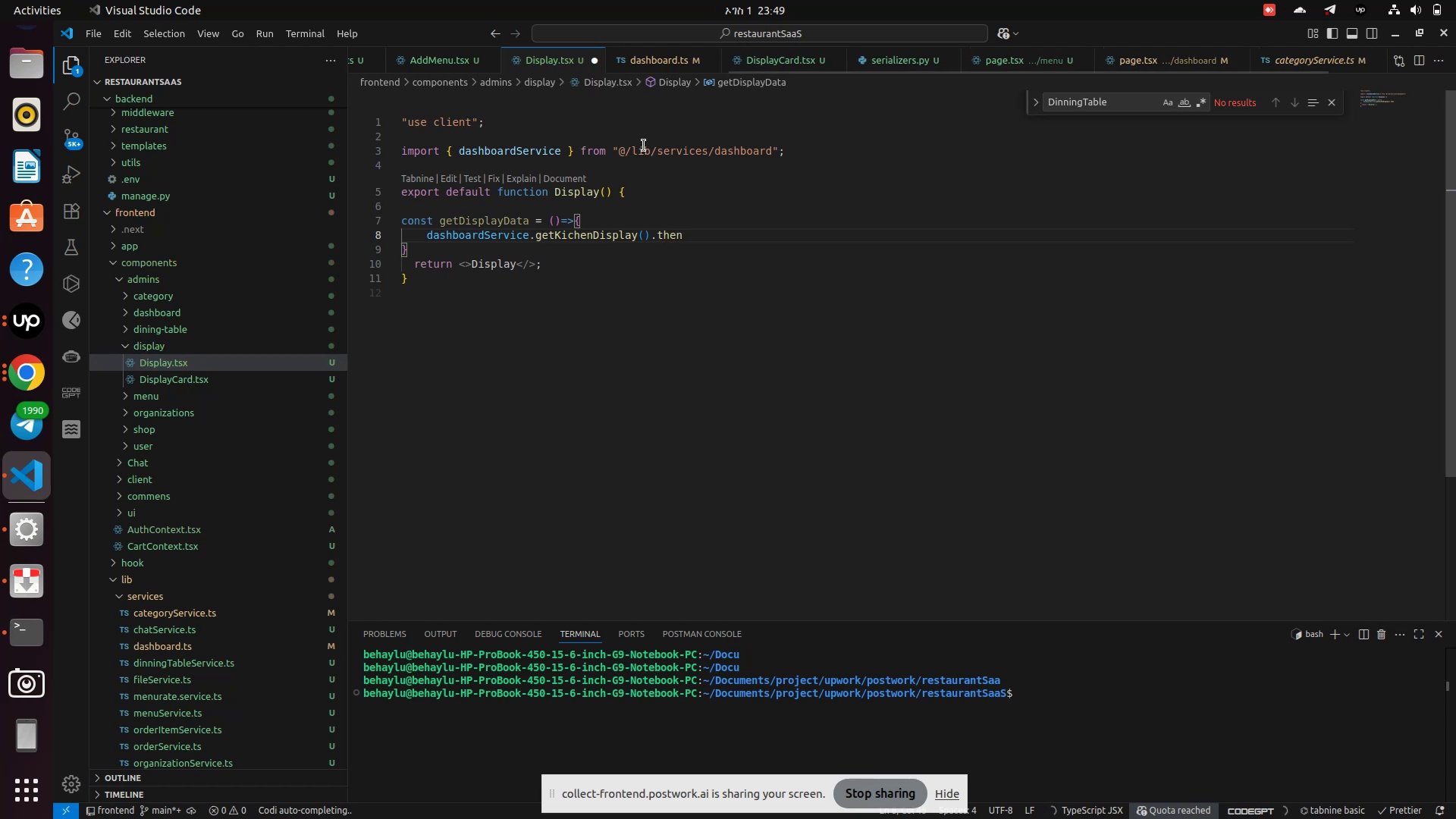 
type((res)
key(Backspace)
key(Backspace)
key(Backspace)
type((rs)
key(Backspace)
type(es)
 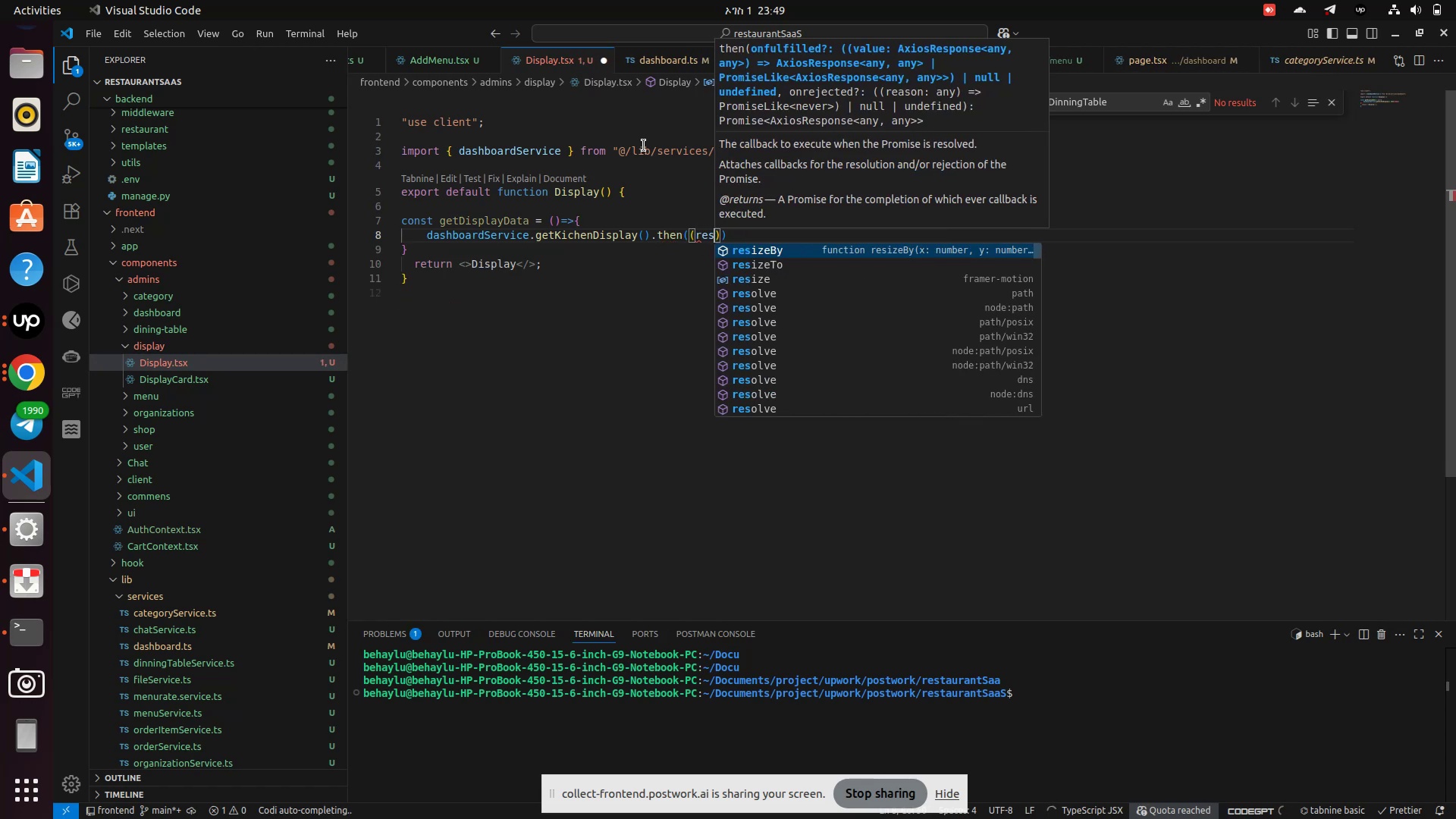 
key(ArrowRight)
 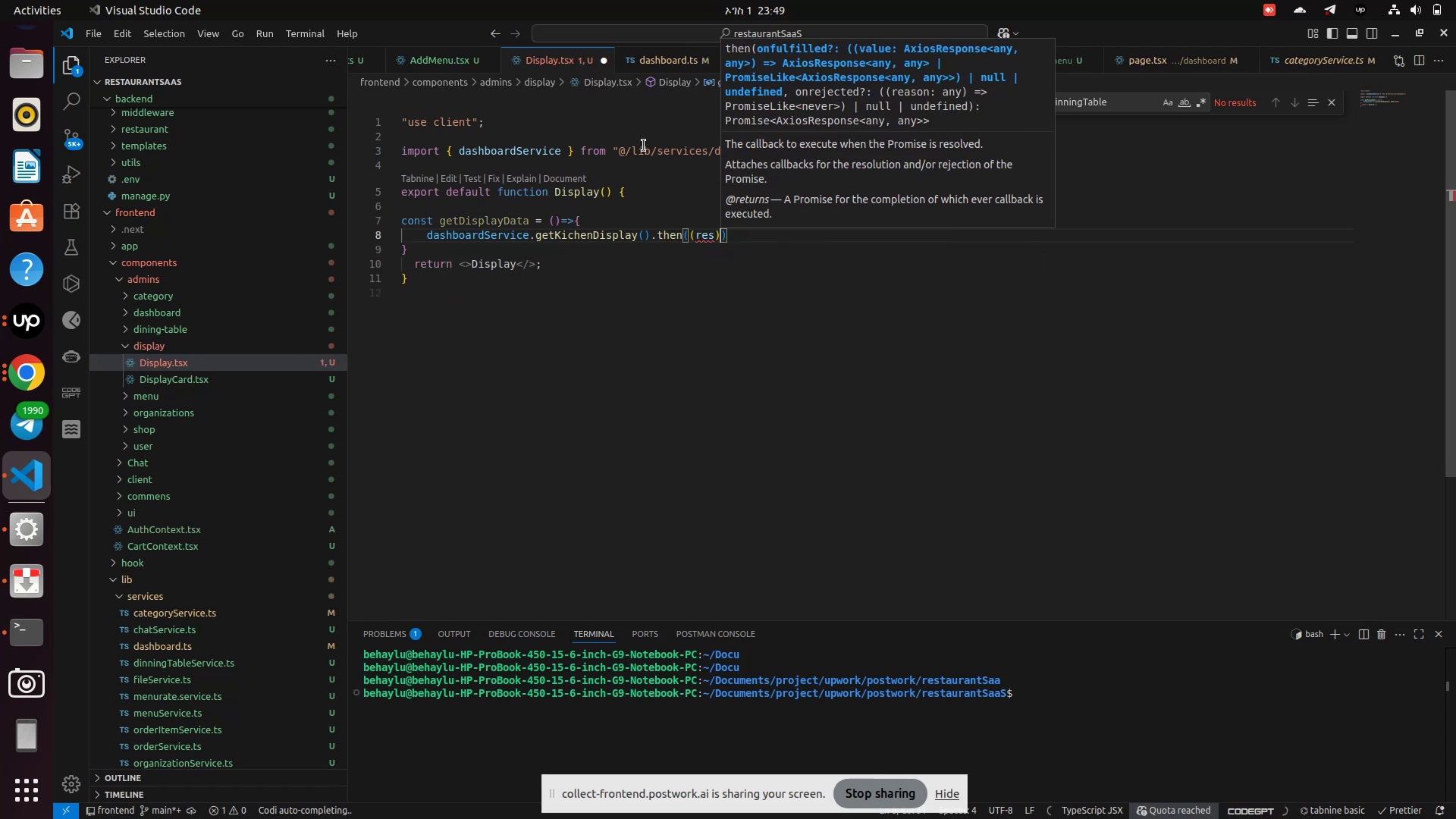 
key(Shift+Equal)
 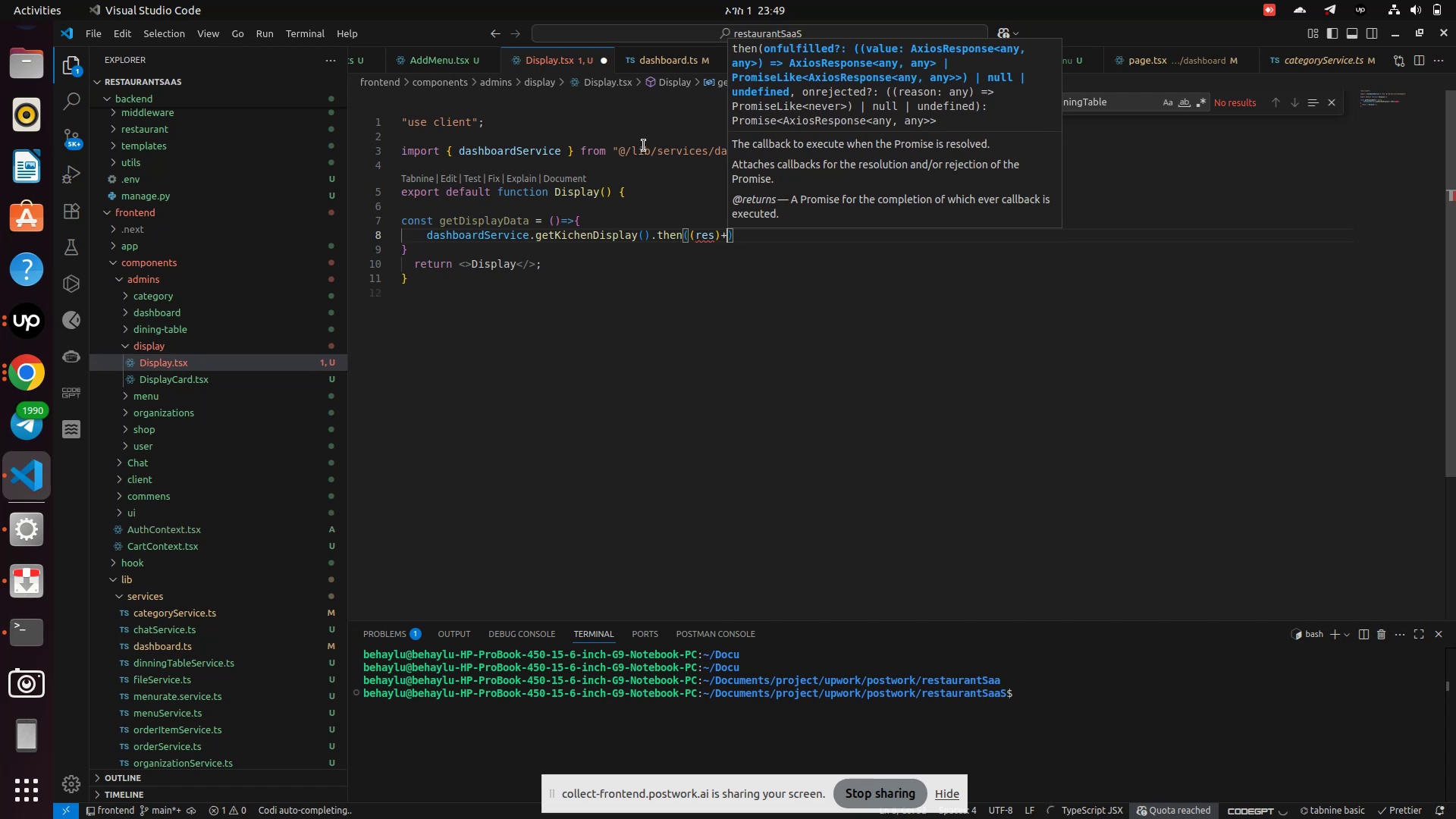 
key(Backspace)
 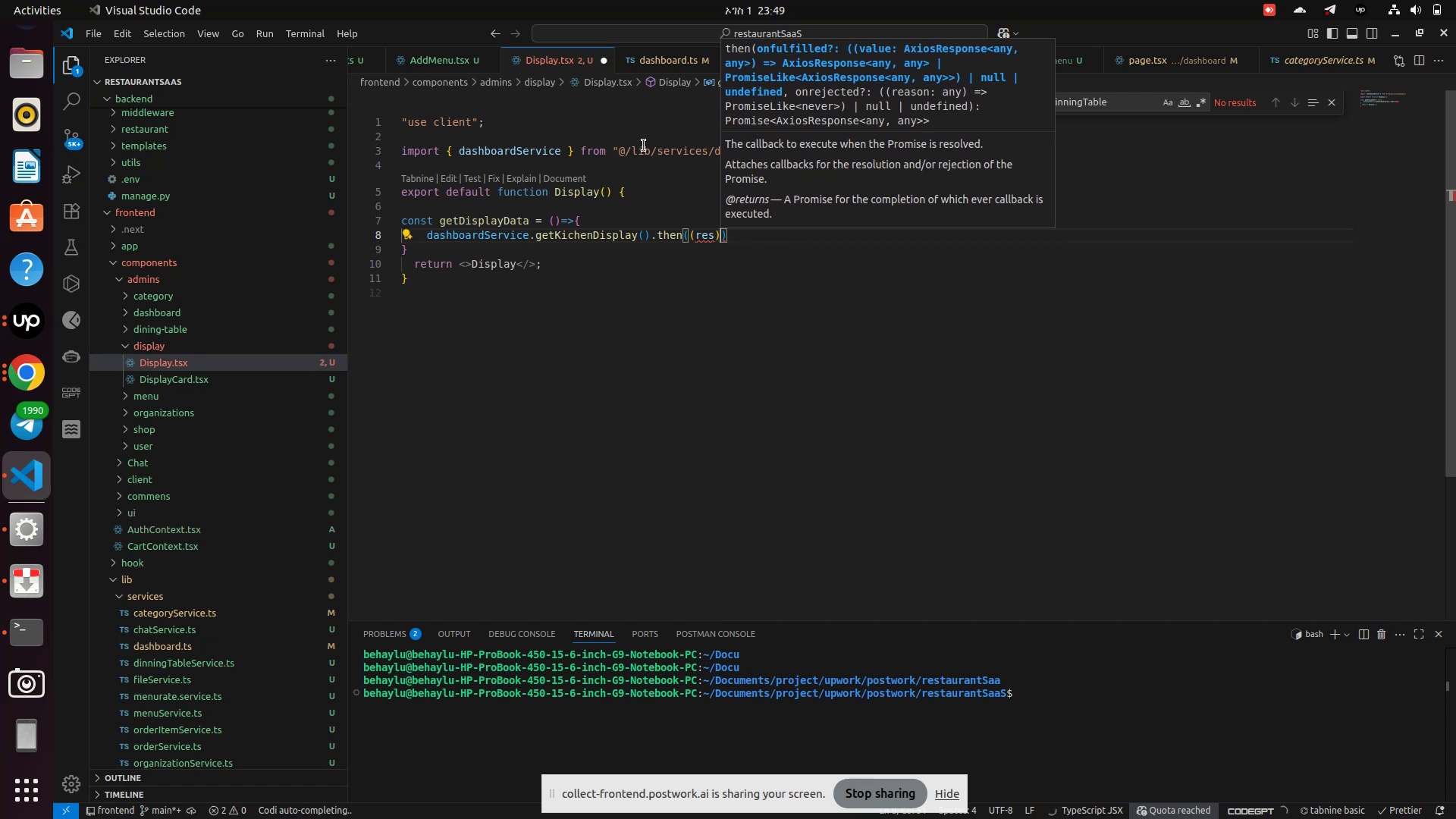 
key(Equal)
 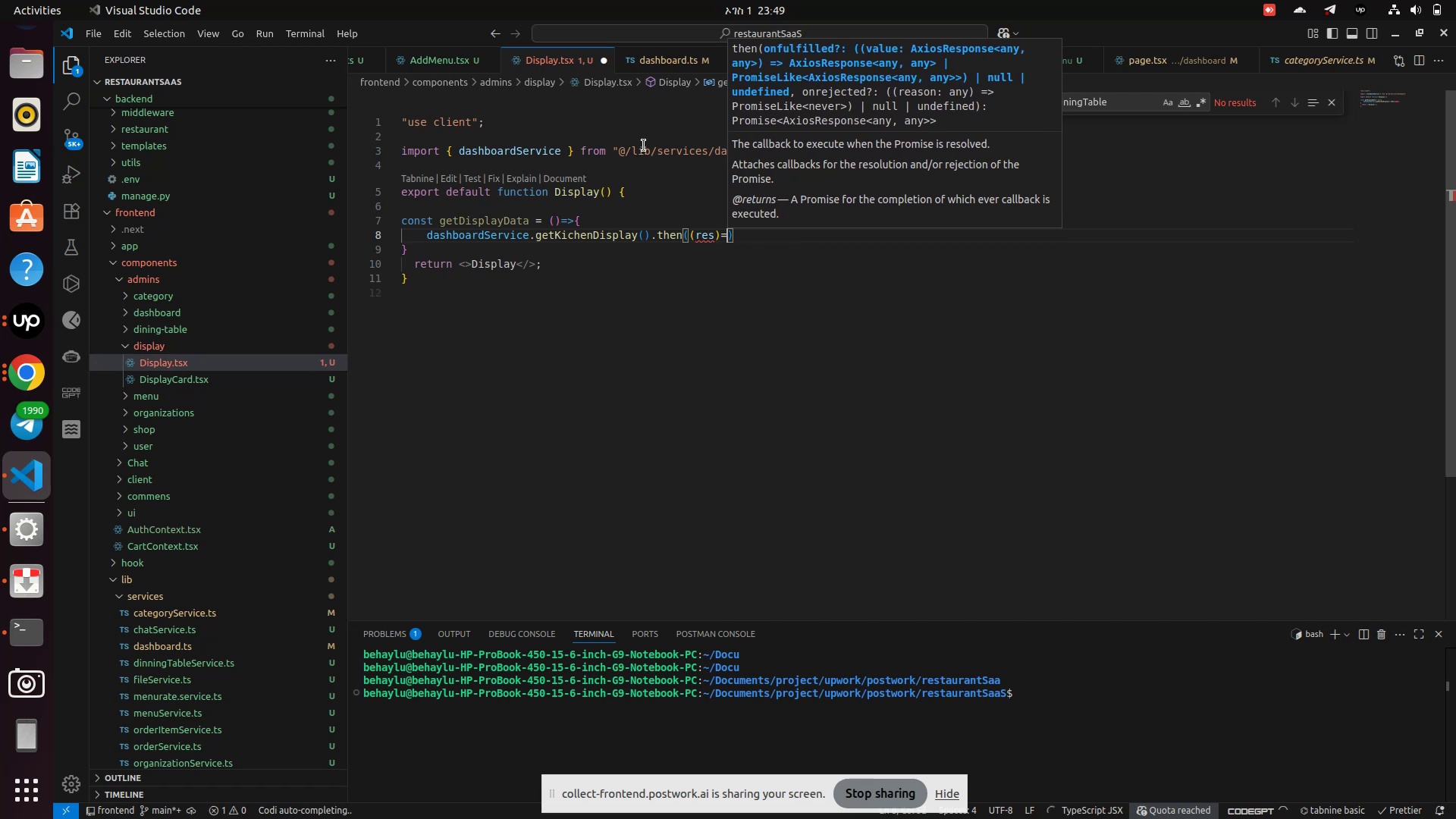 
key(Shift+Period)
 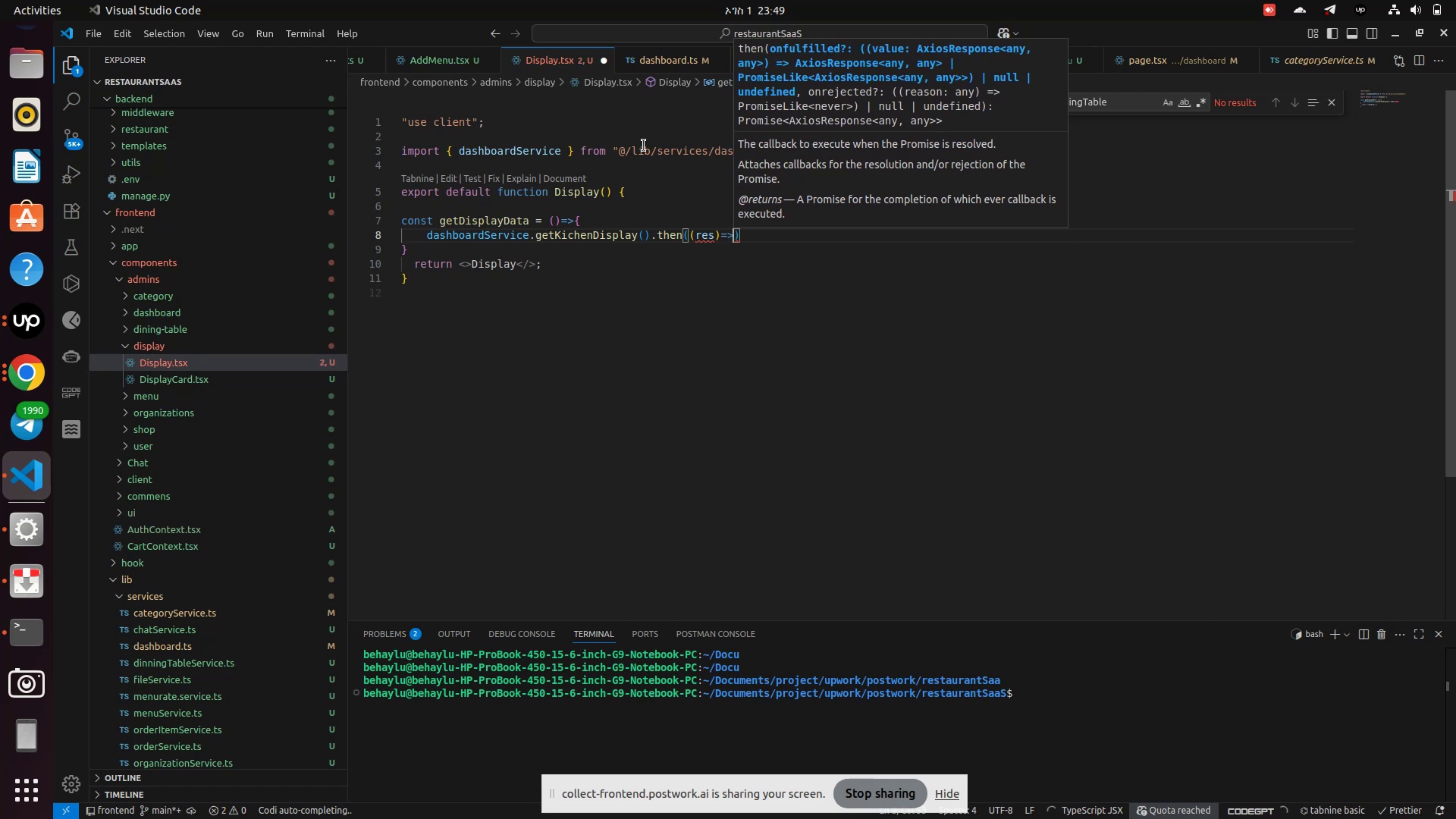 
key(Shift+BracketLeft)
 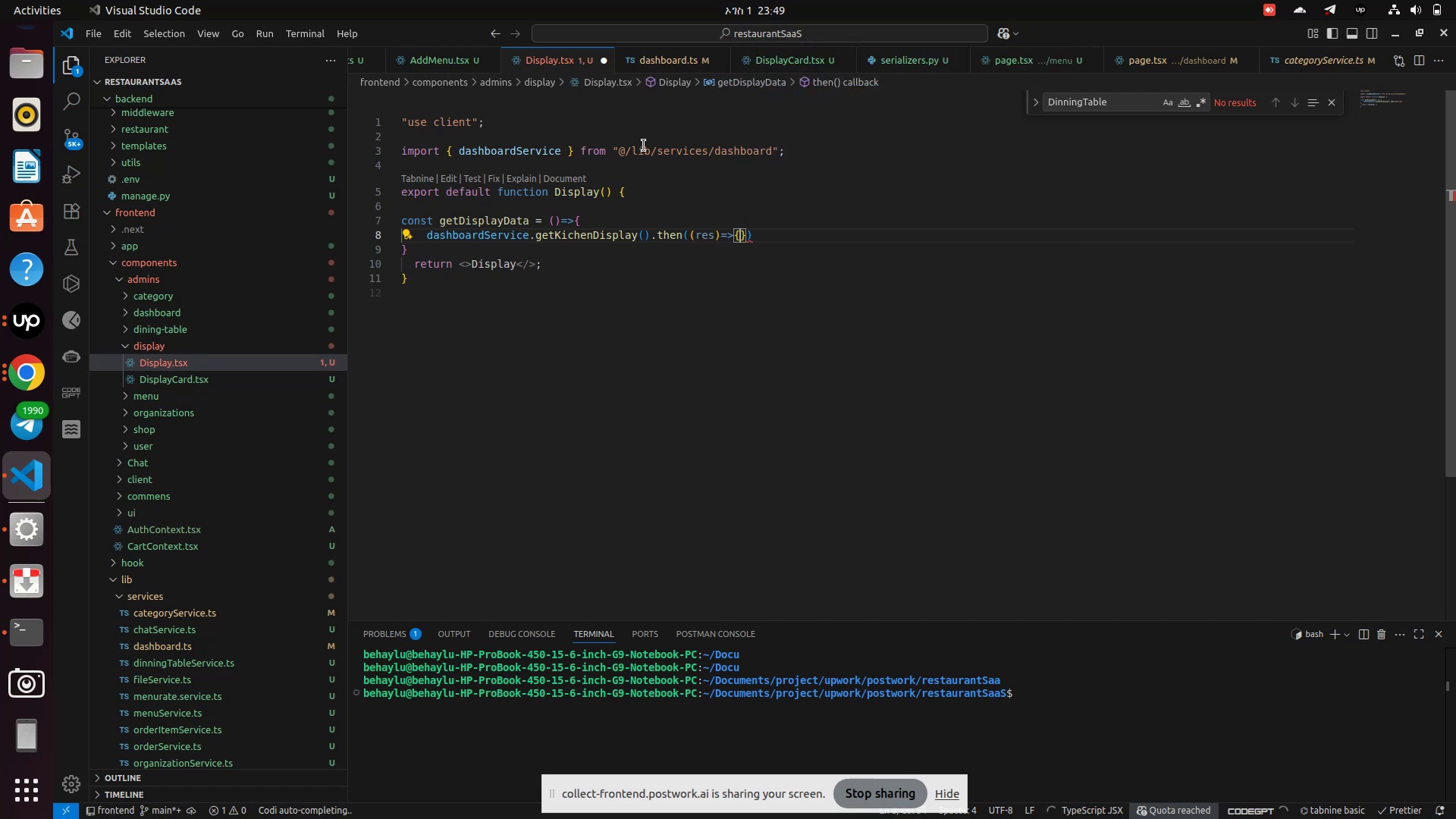 
key(Enter)
 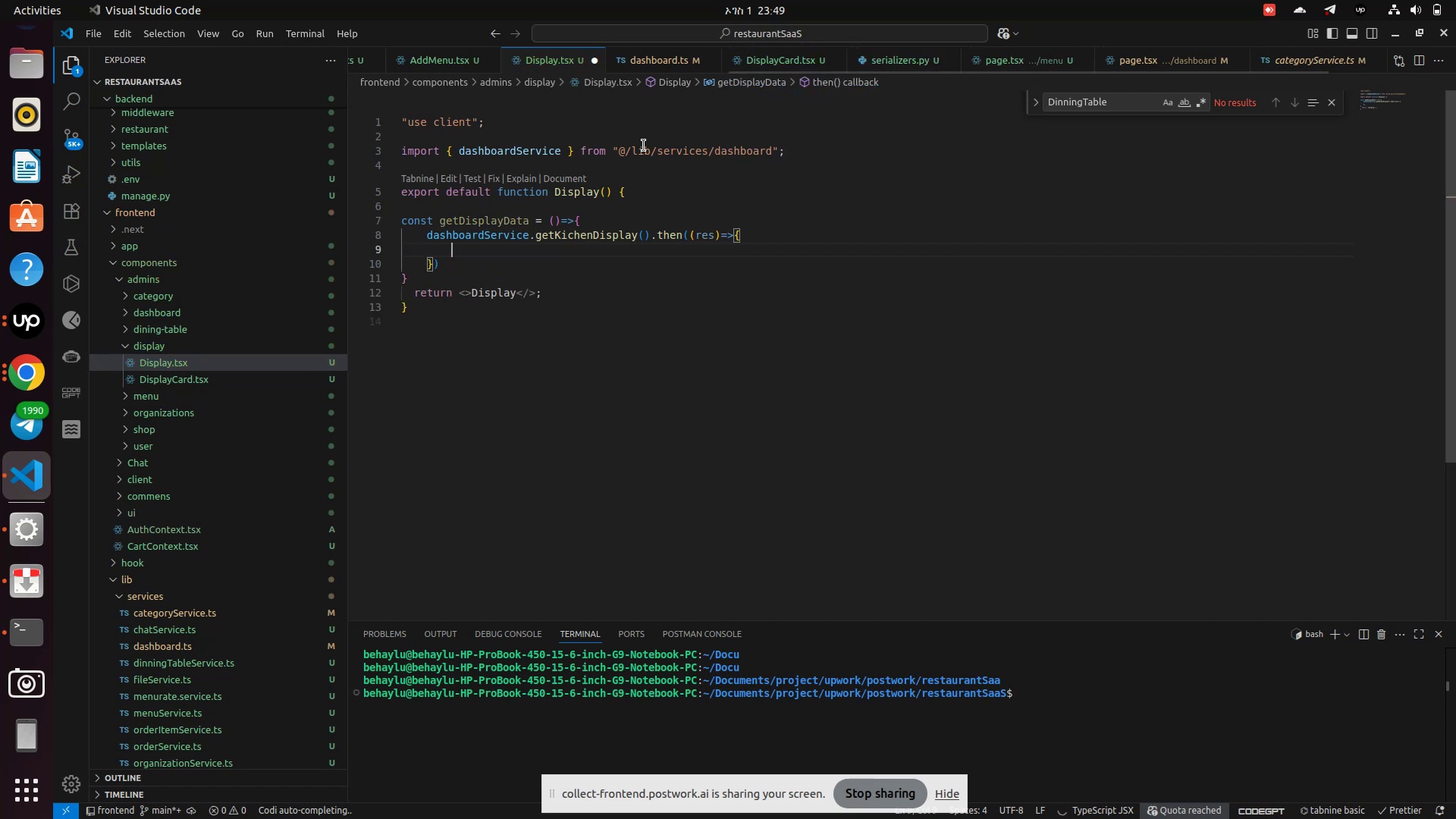 
key(ArrowDown)
 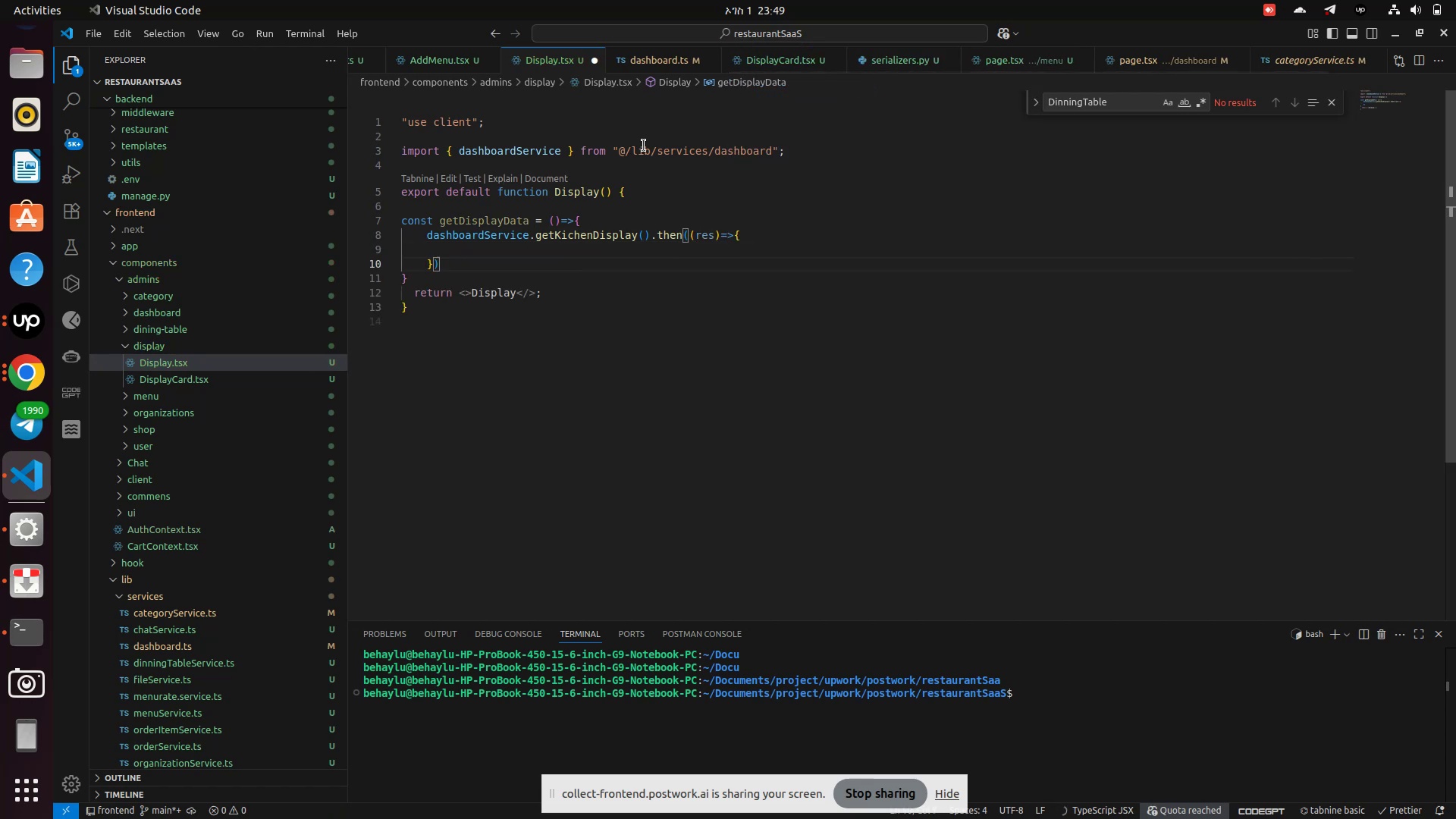 
key(Period)
 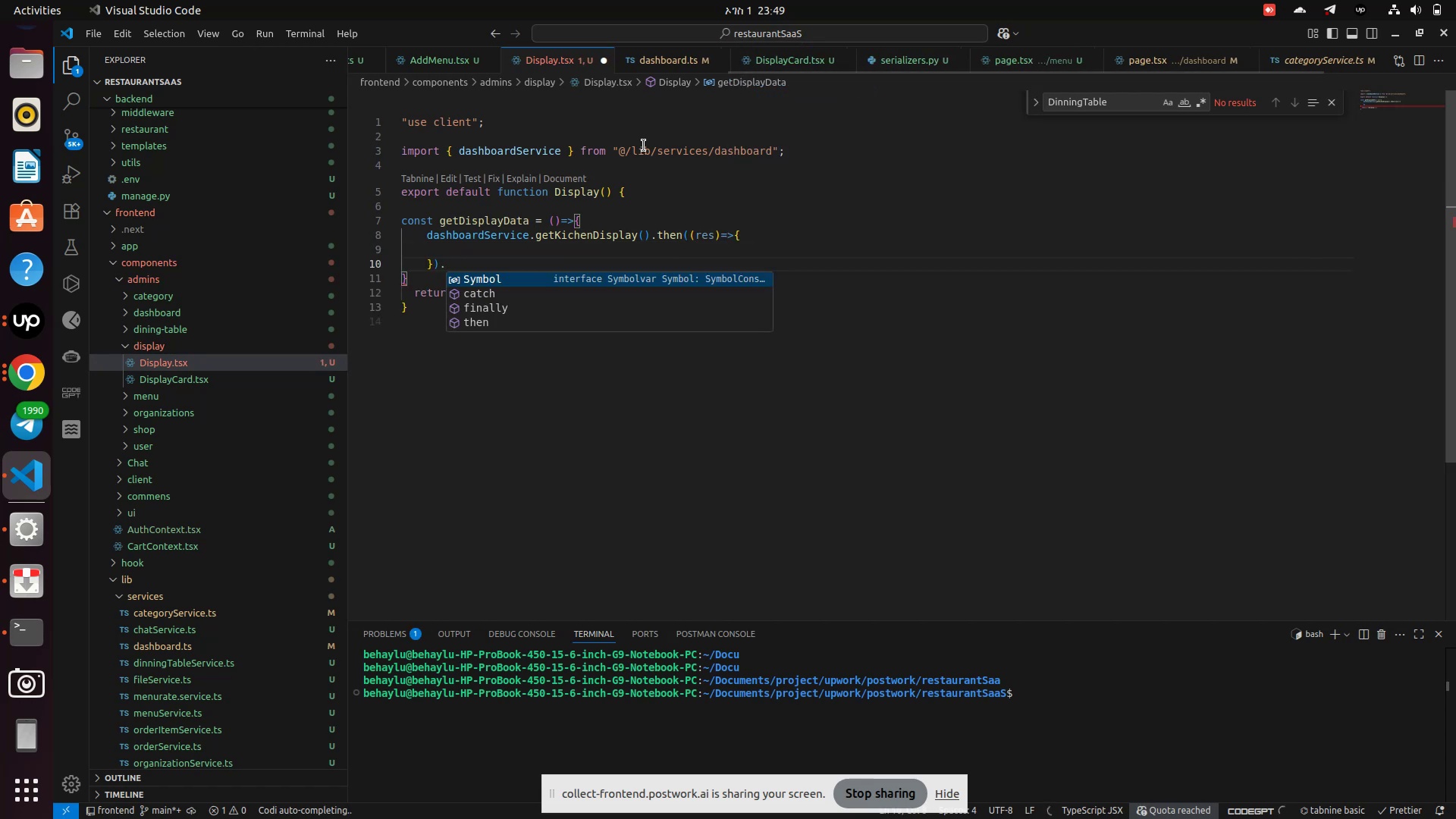 
key(ArrowDown)
 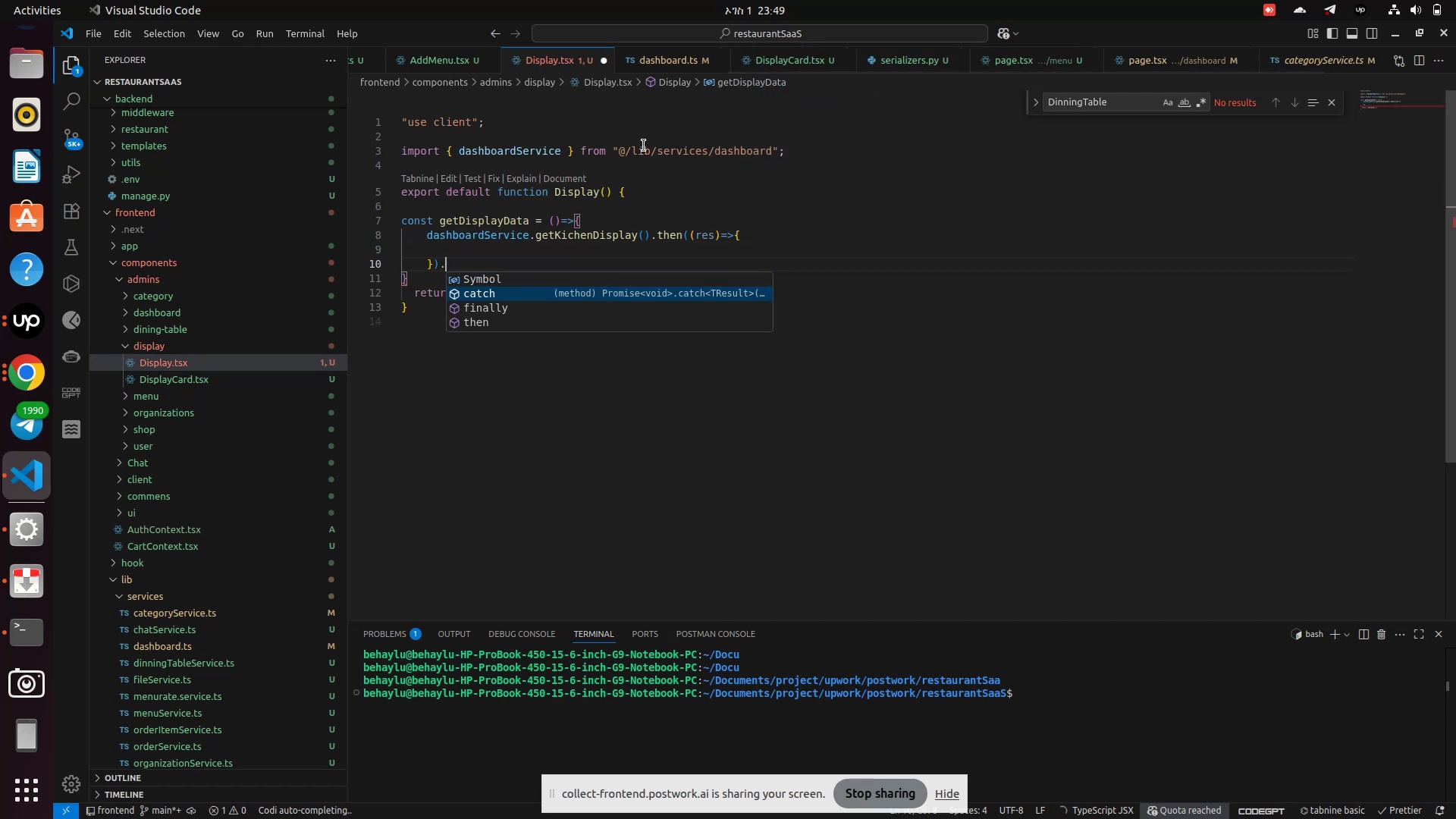 
key(Enter)
 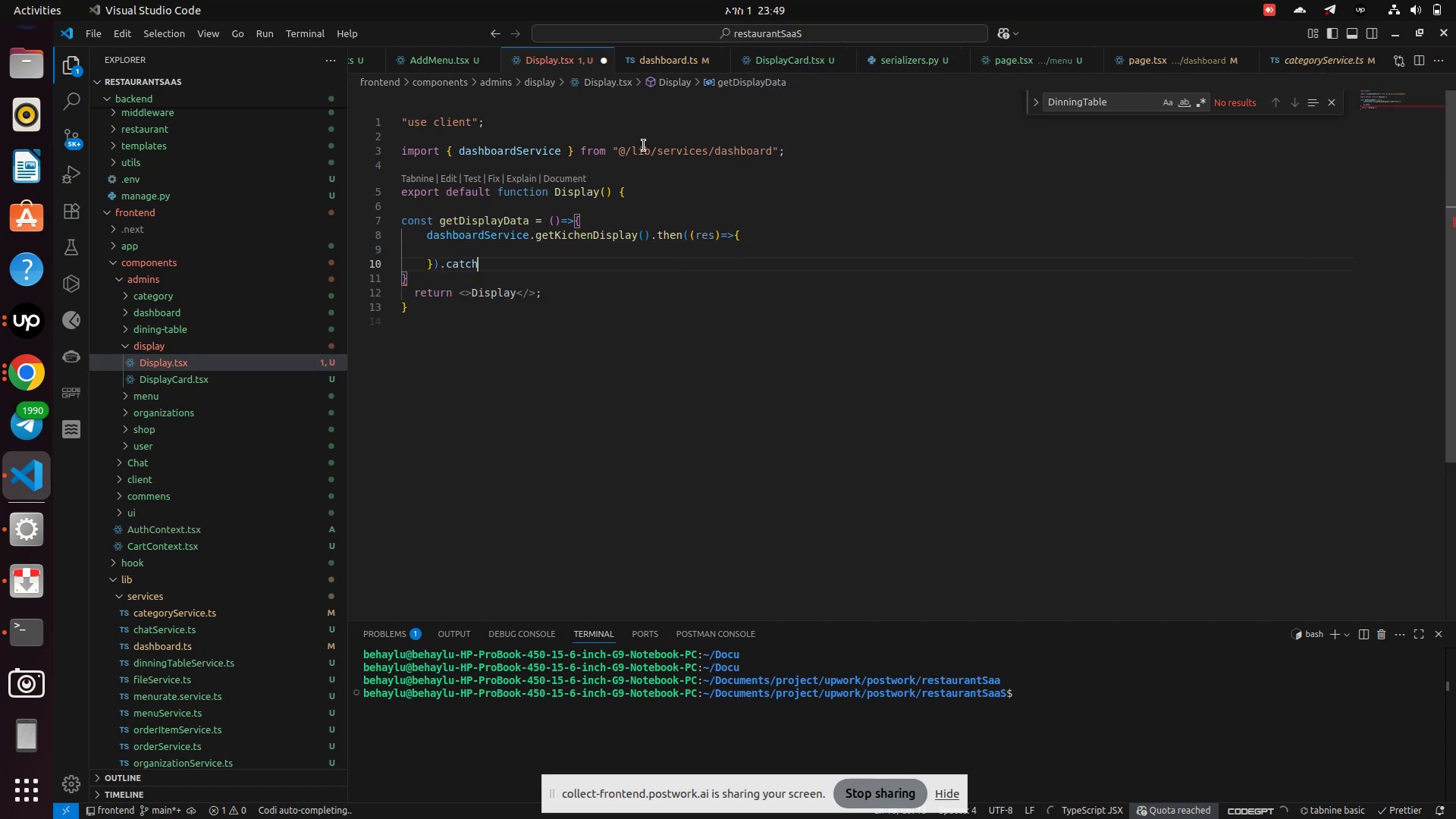 
type(((res)
 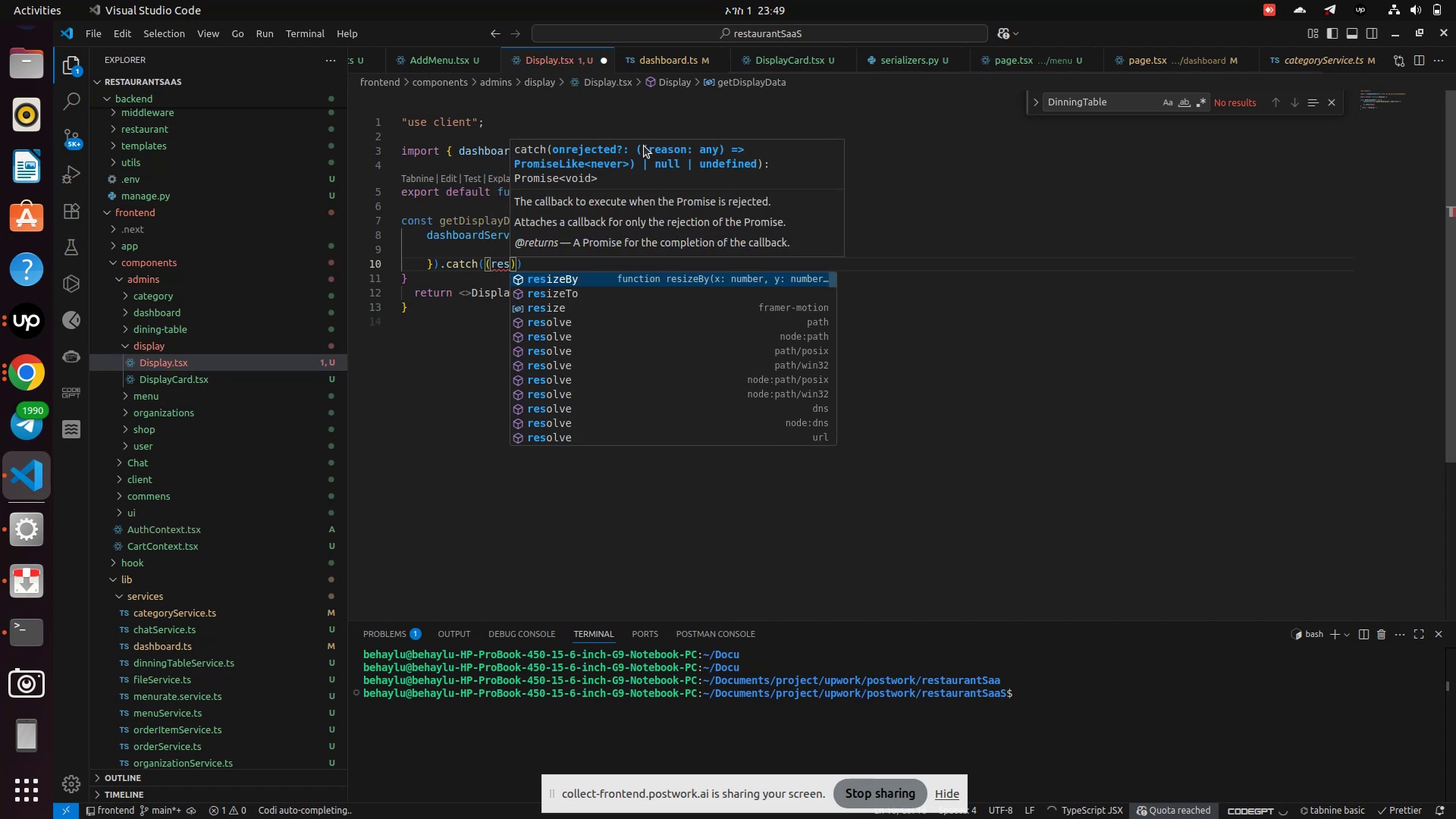 
key(ArrowRight)
 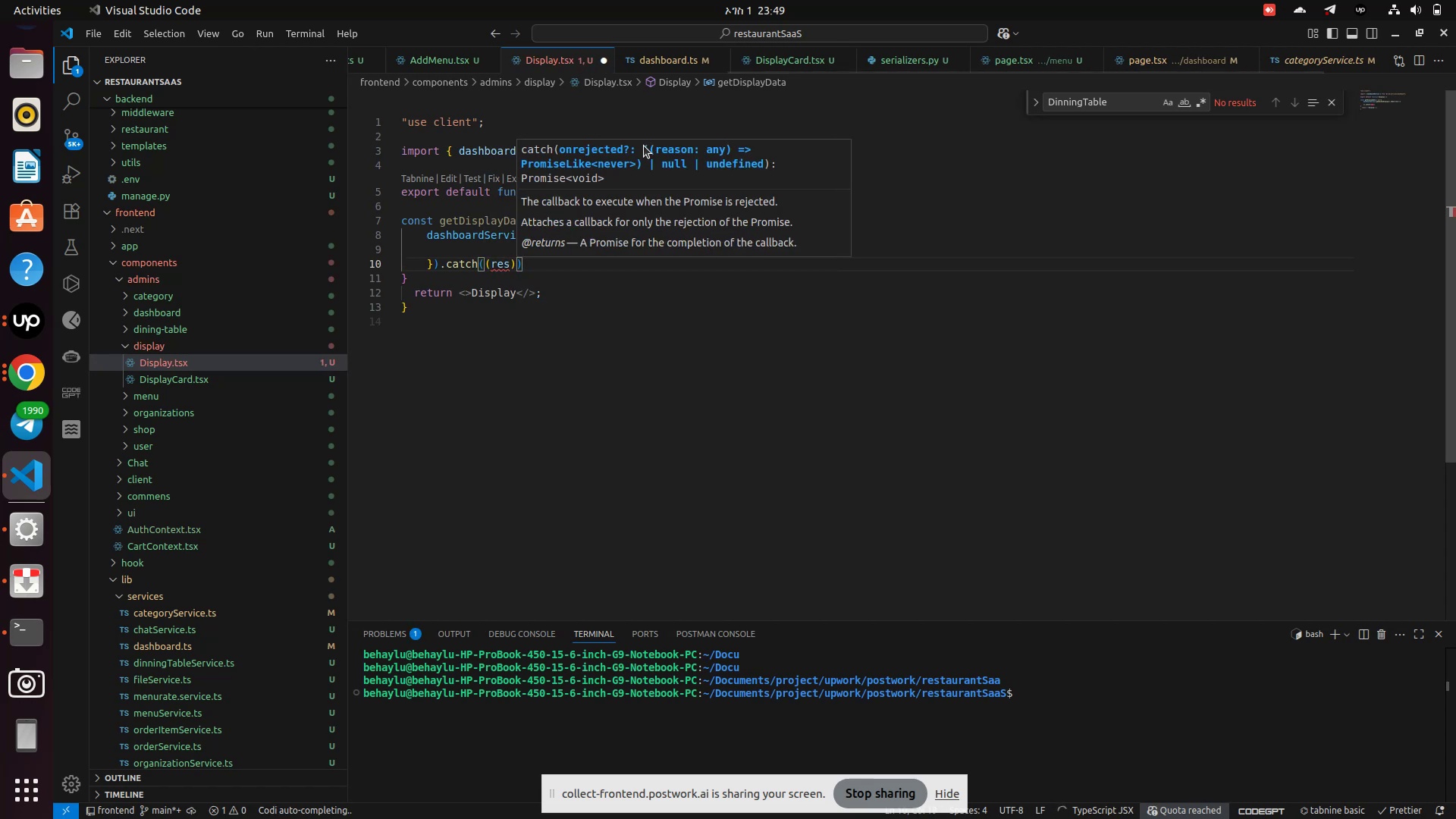 
key(ArrowLeft)
 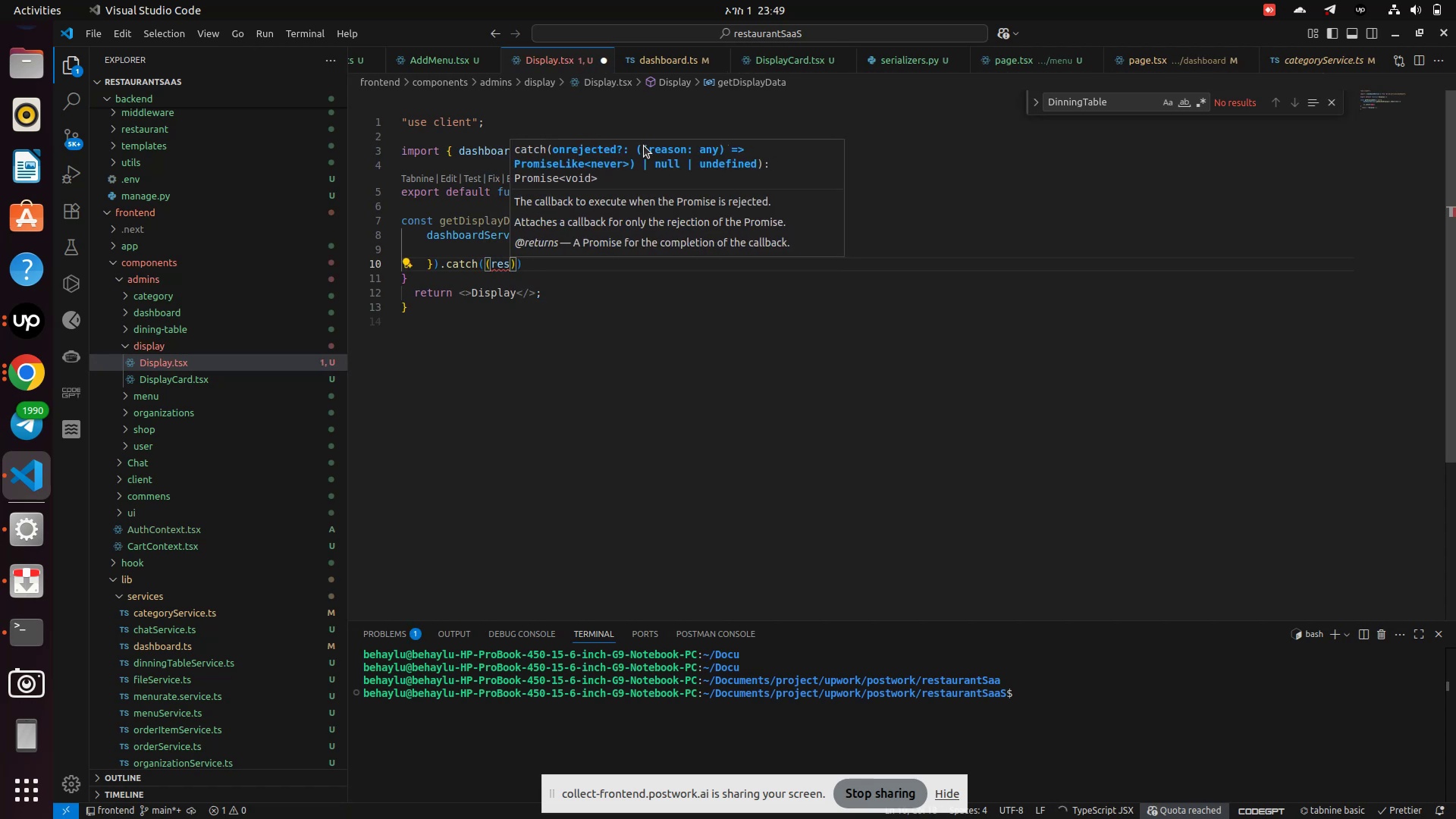 
key(Backspace)
key(Backspace)
key(Backspace)
type(err)
 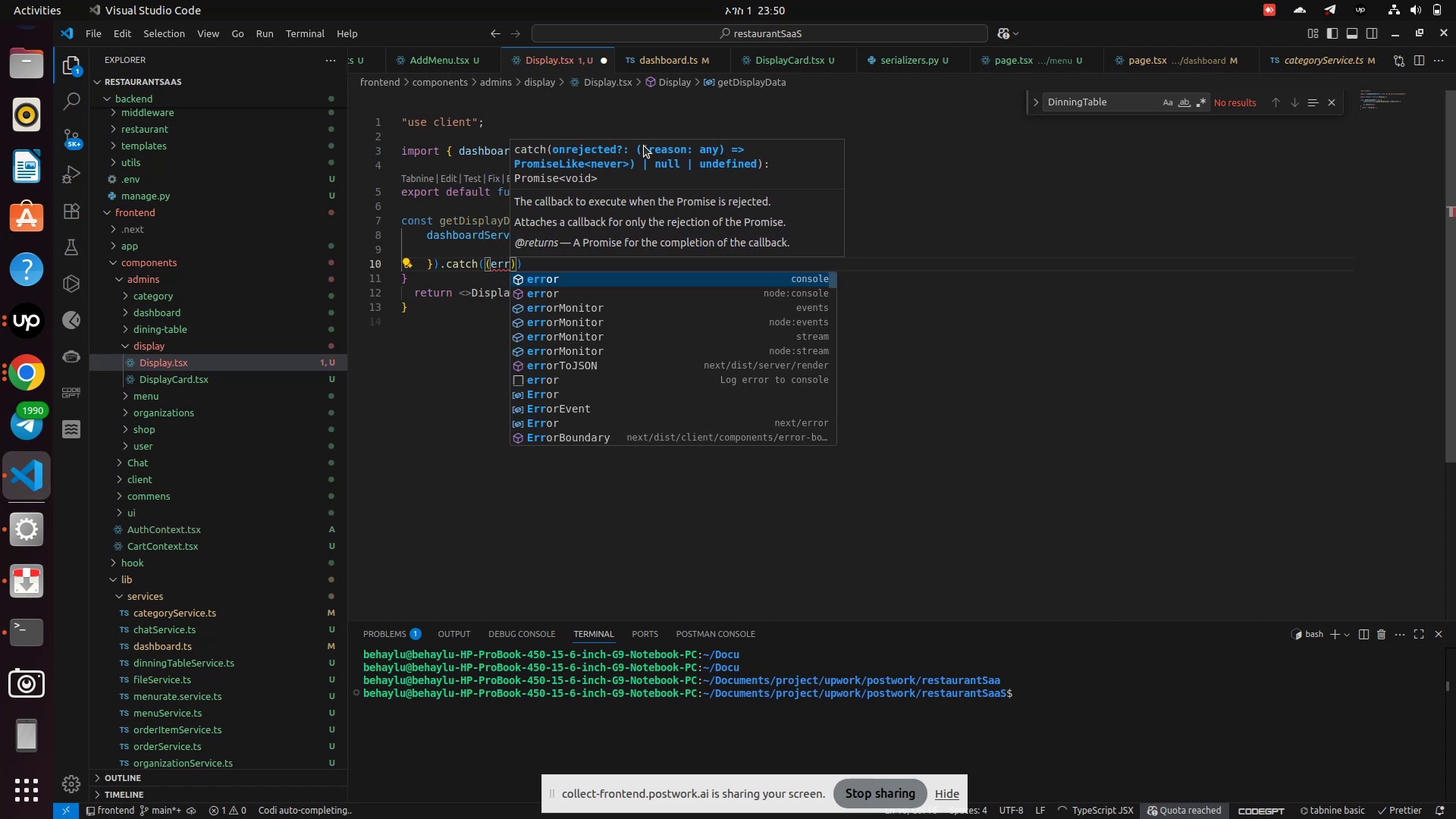 
key(ArrowRight)
 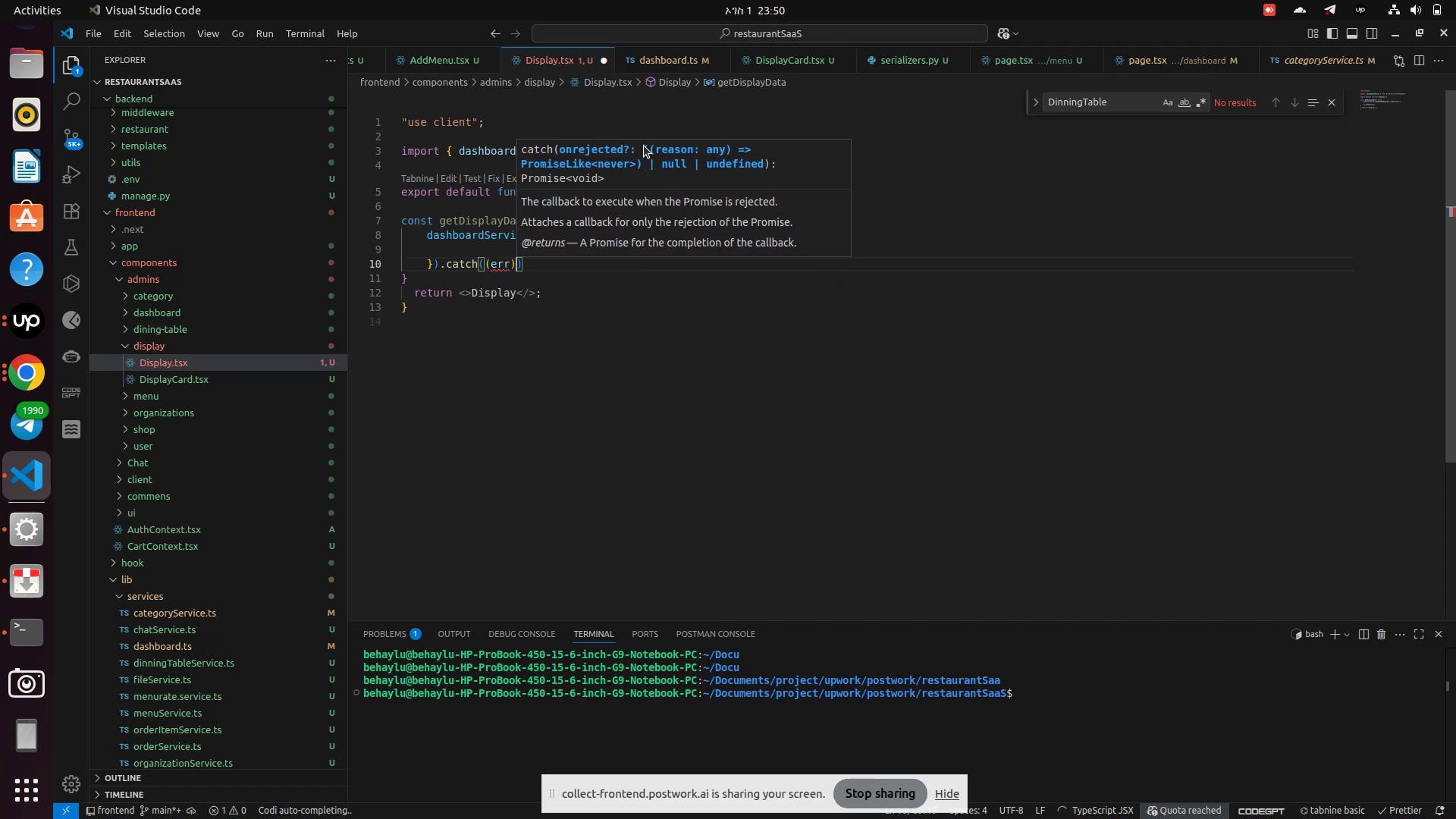 
key(Equal)
 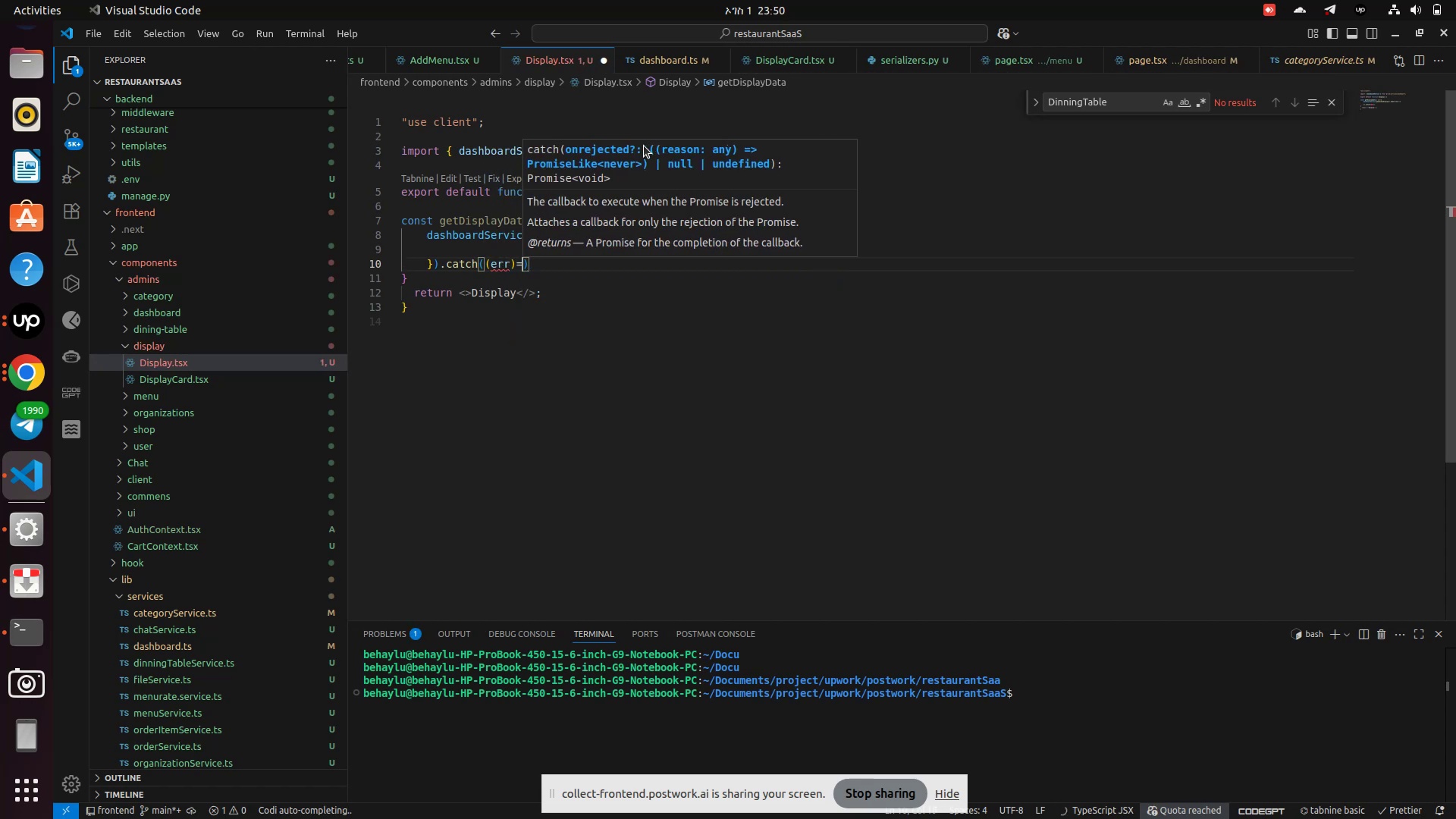 
key(Shift+Period)
 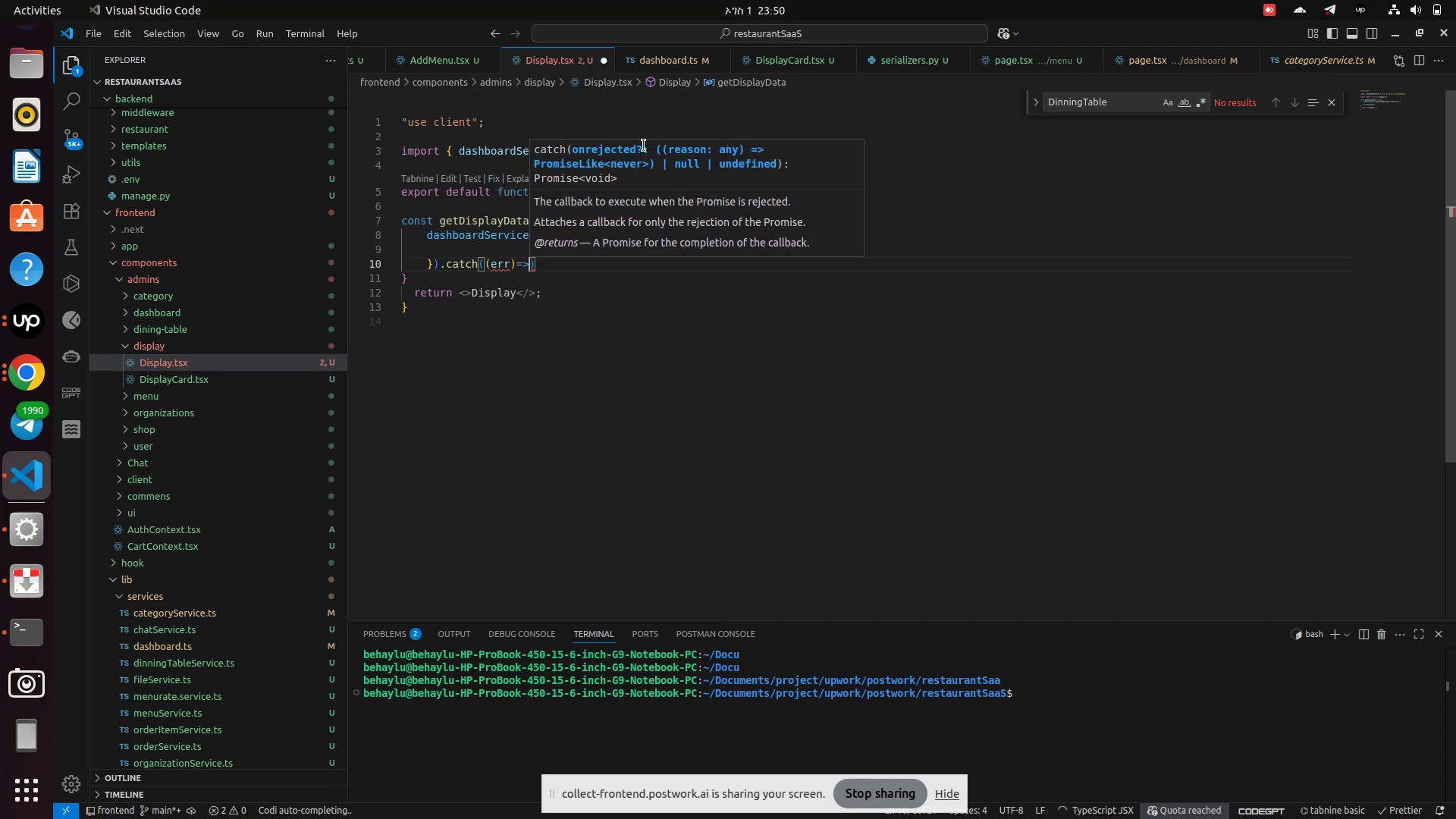 
key(Shift+BracketLeft)
 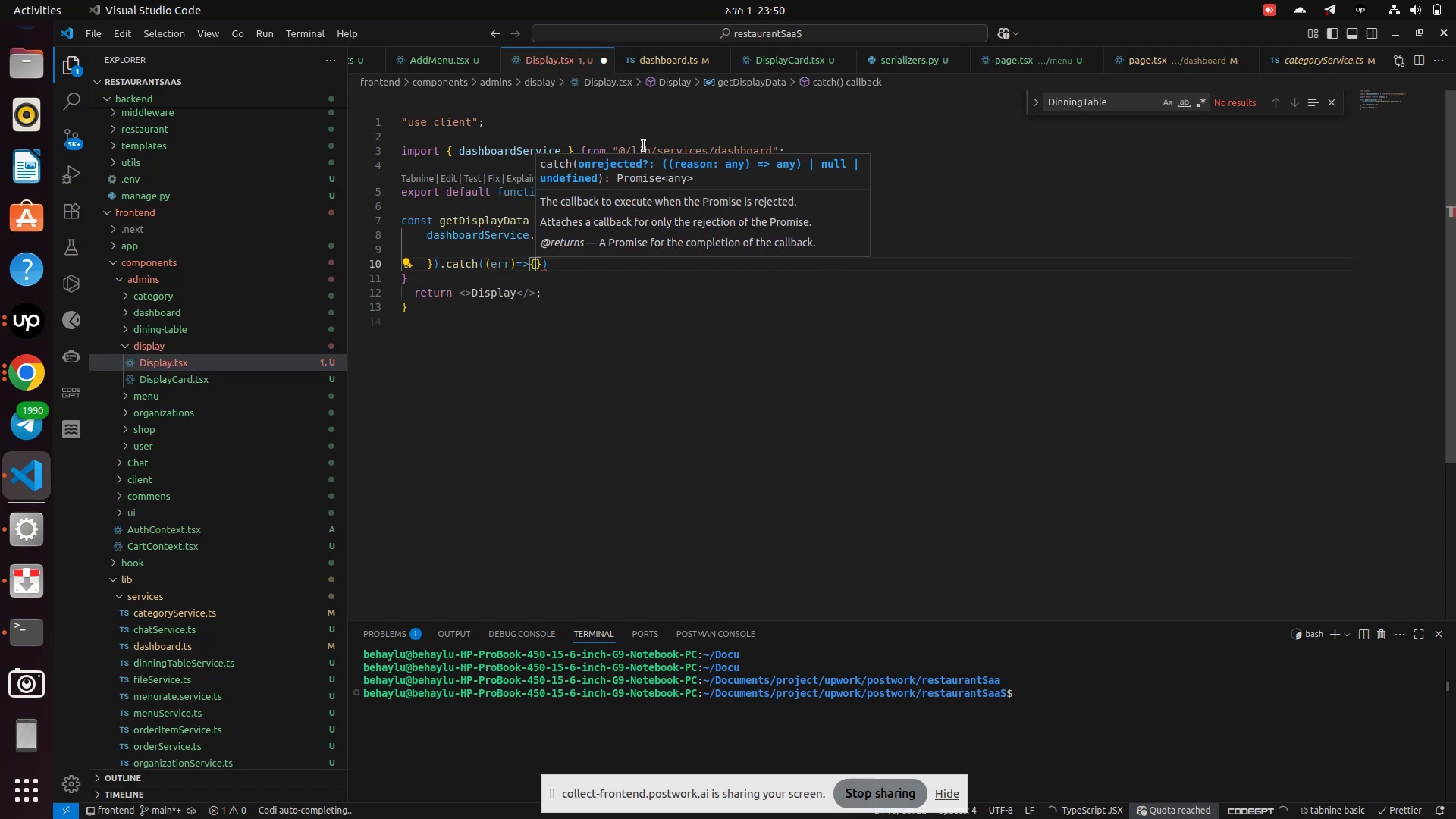 
key(Enter)
 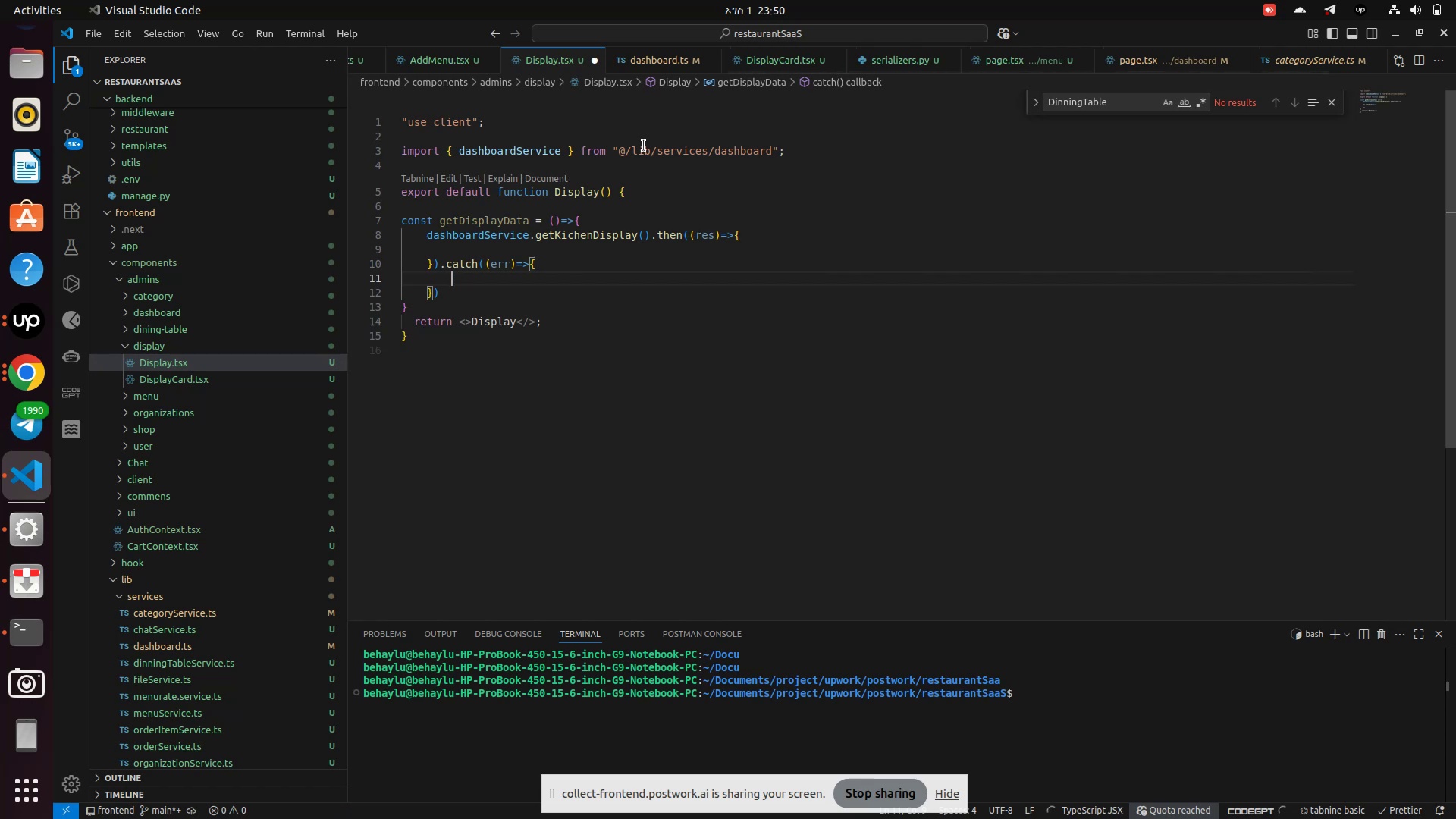 
key(ArrowUp)
 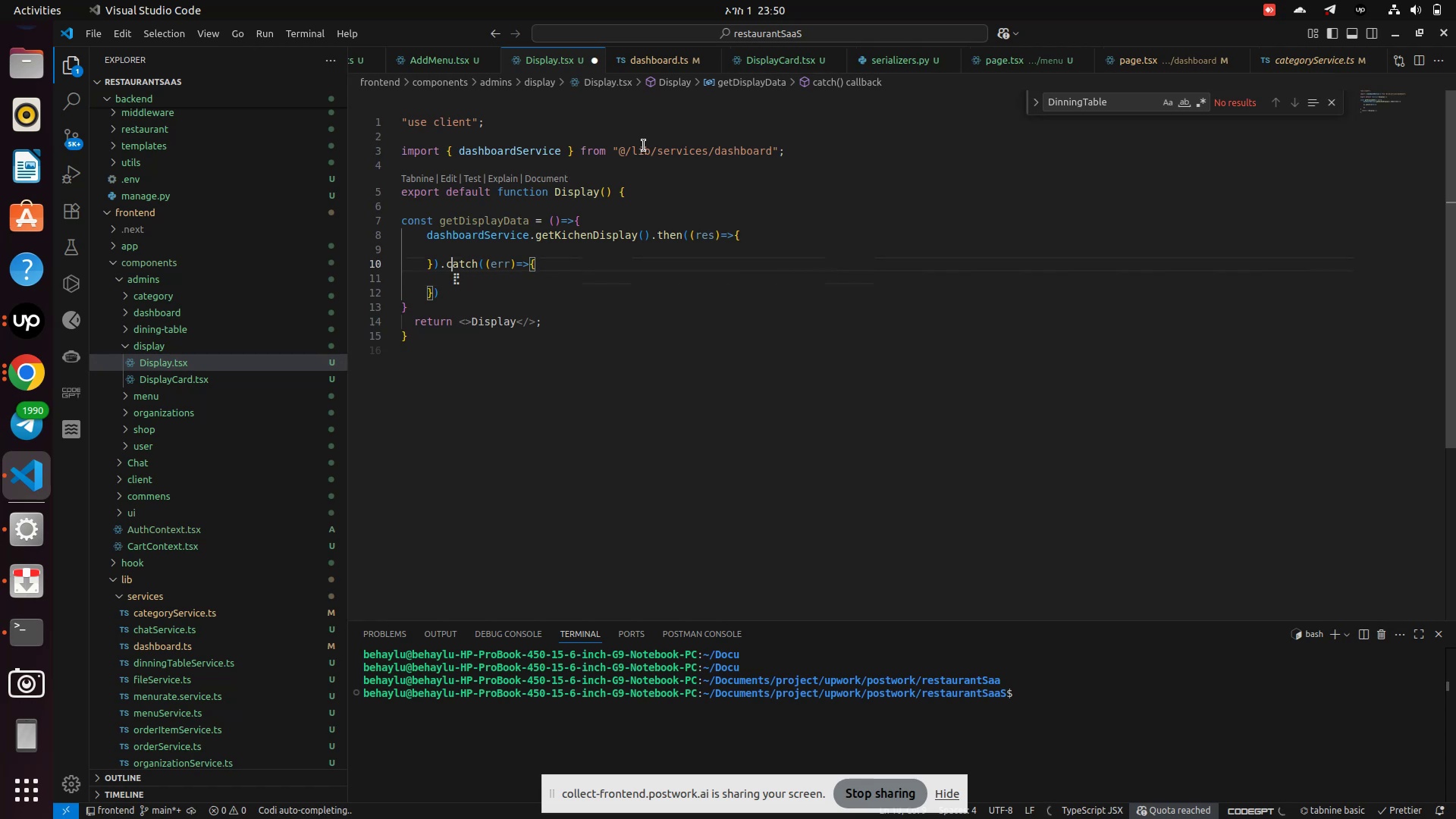 
key(ArrowUp)
 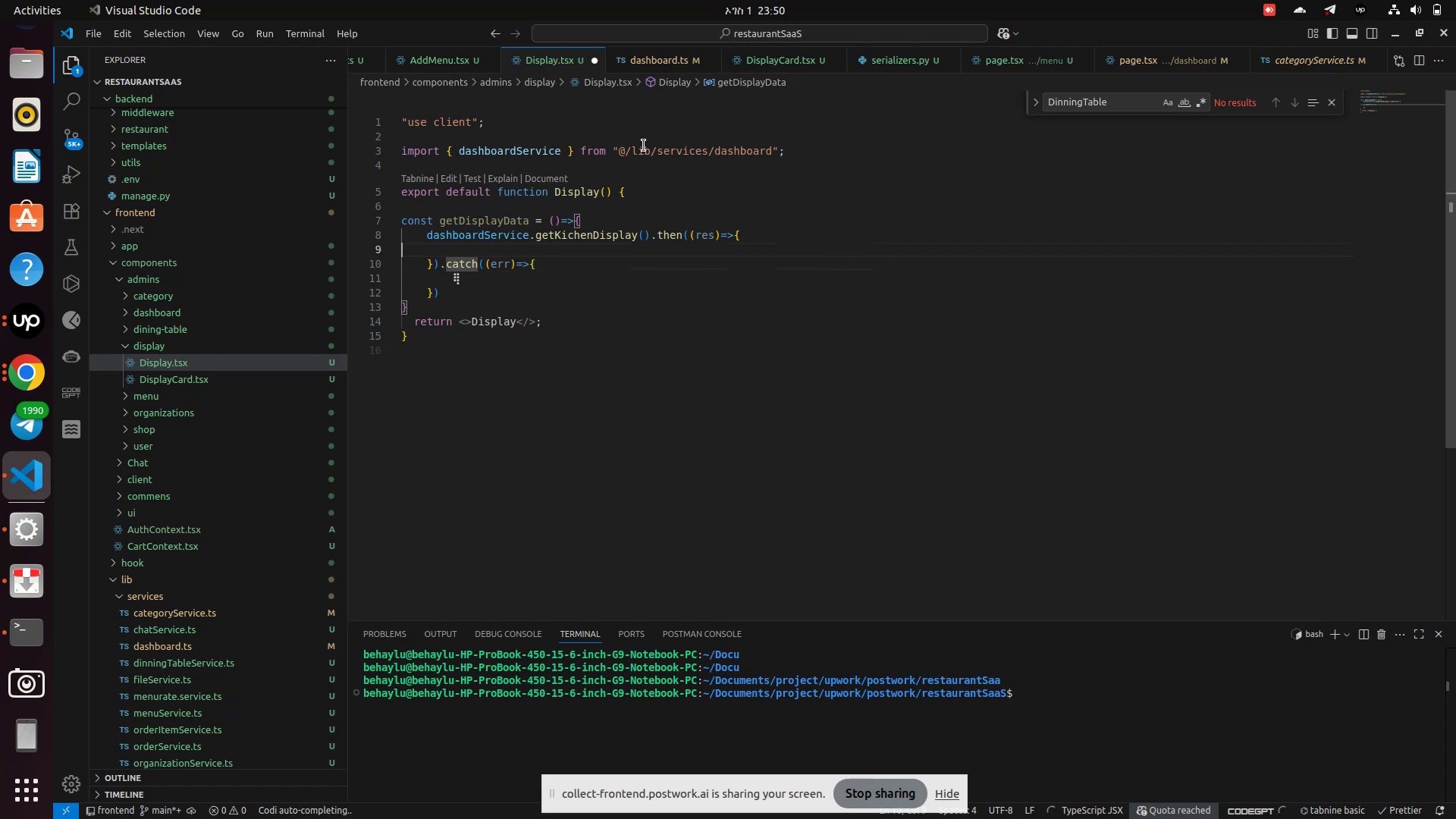 
key(ArrowUp)
 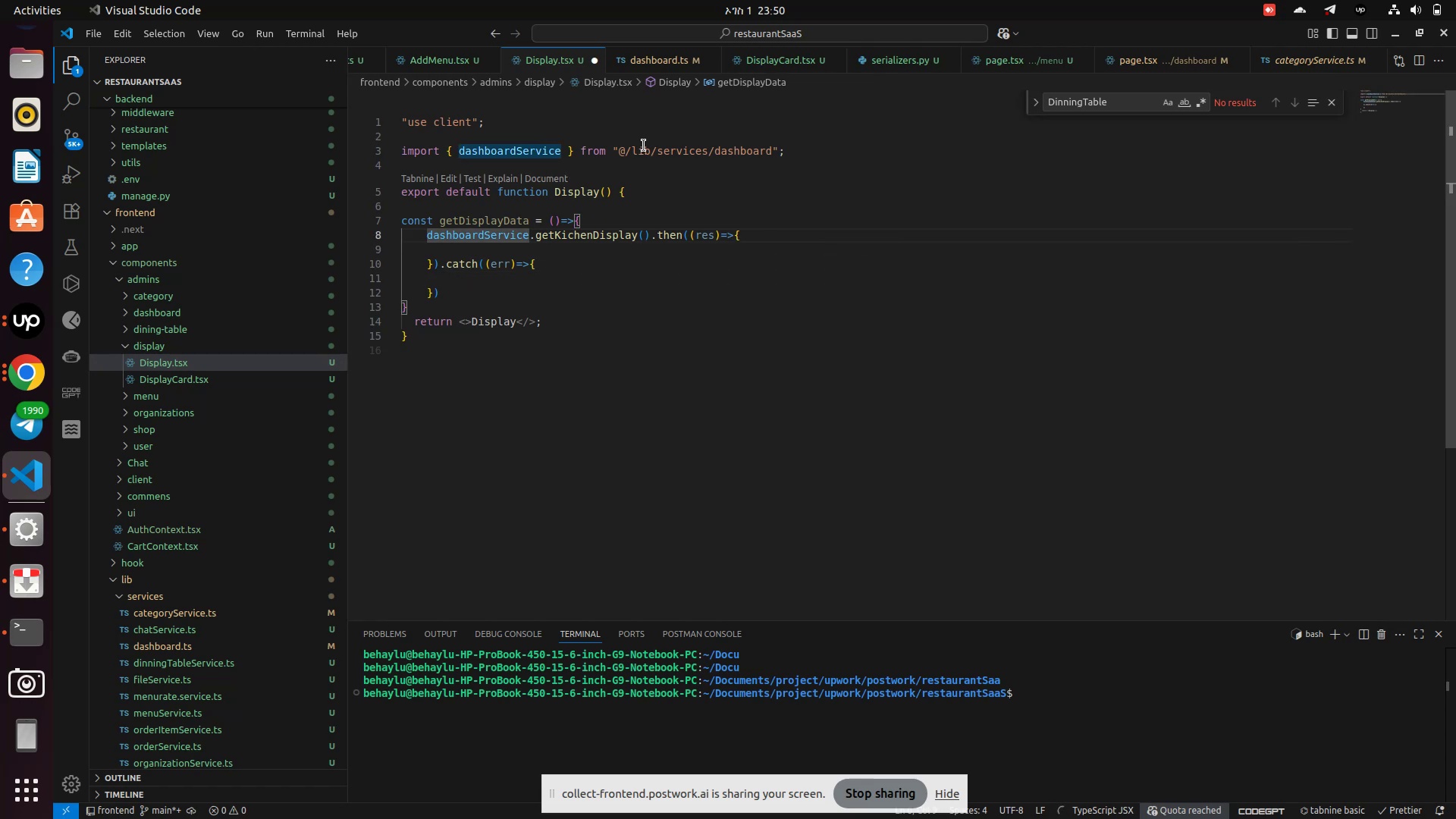 
key(ArrowDown)
 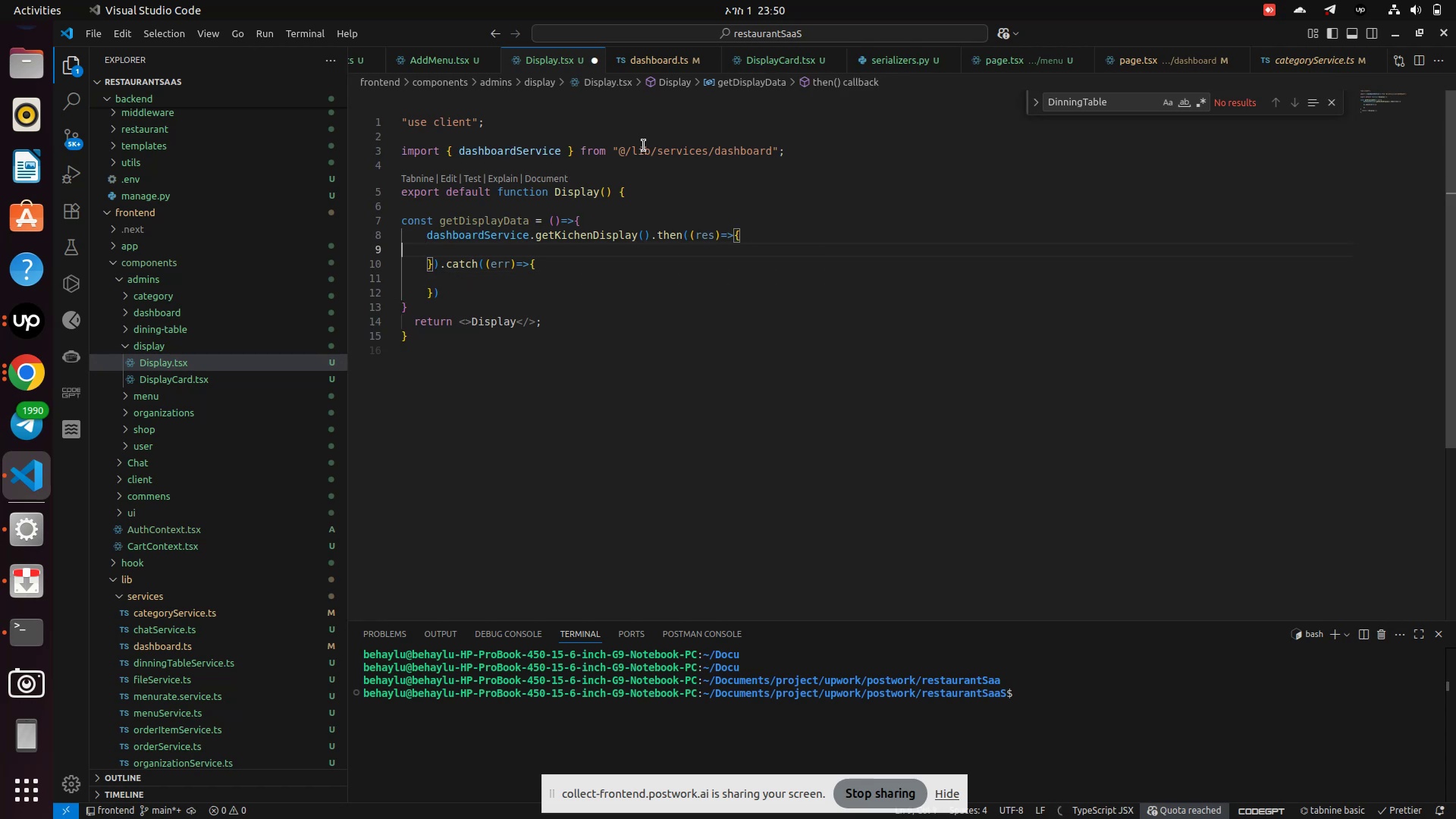 
type(      conso)
 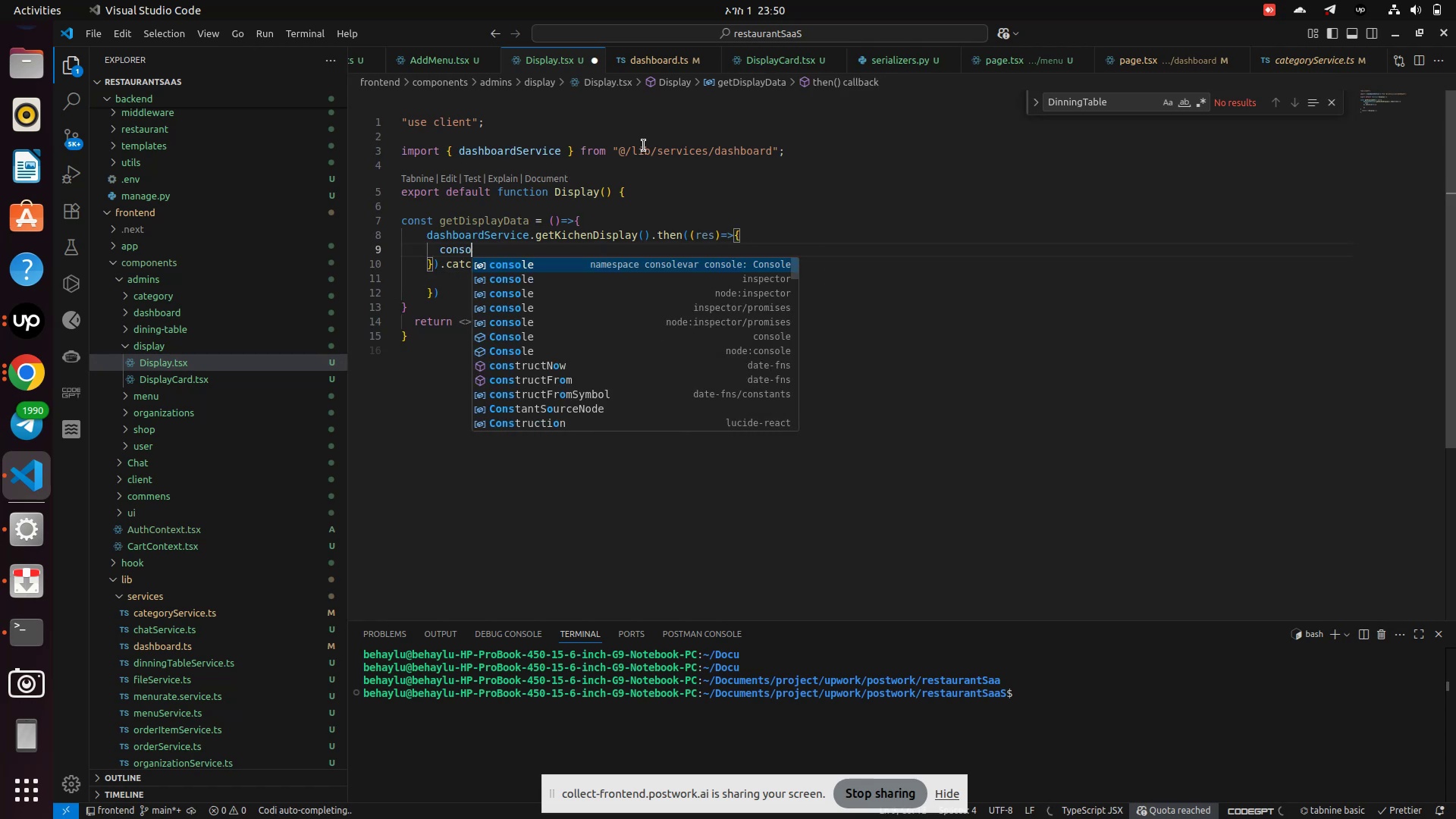 
key(Enter)
 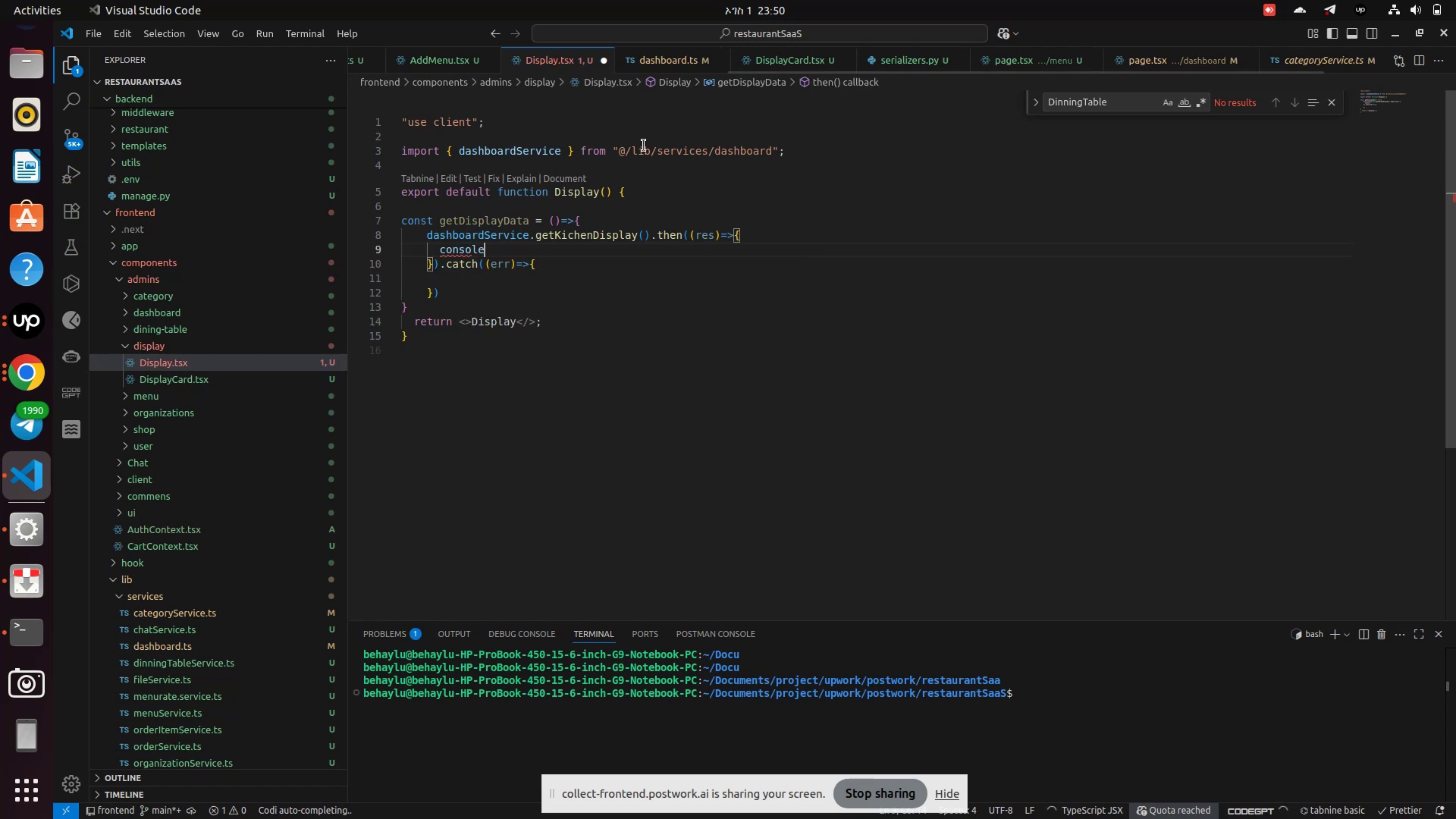 
type(.log(res)
 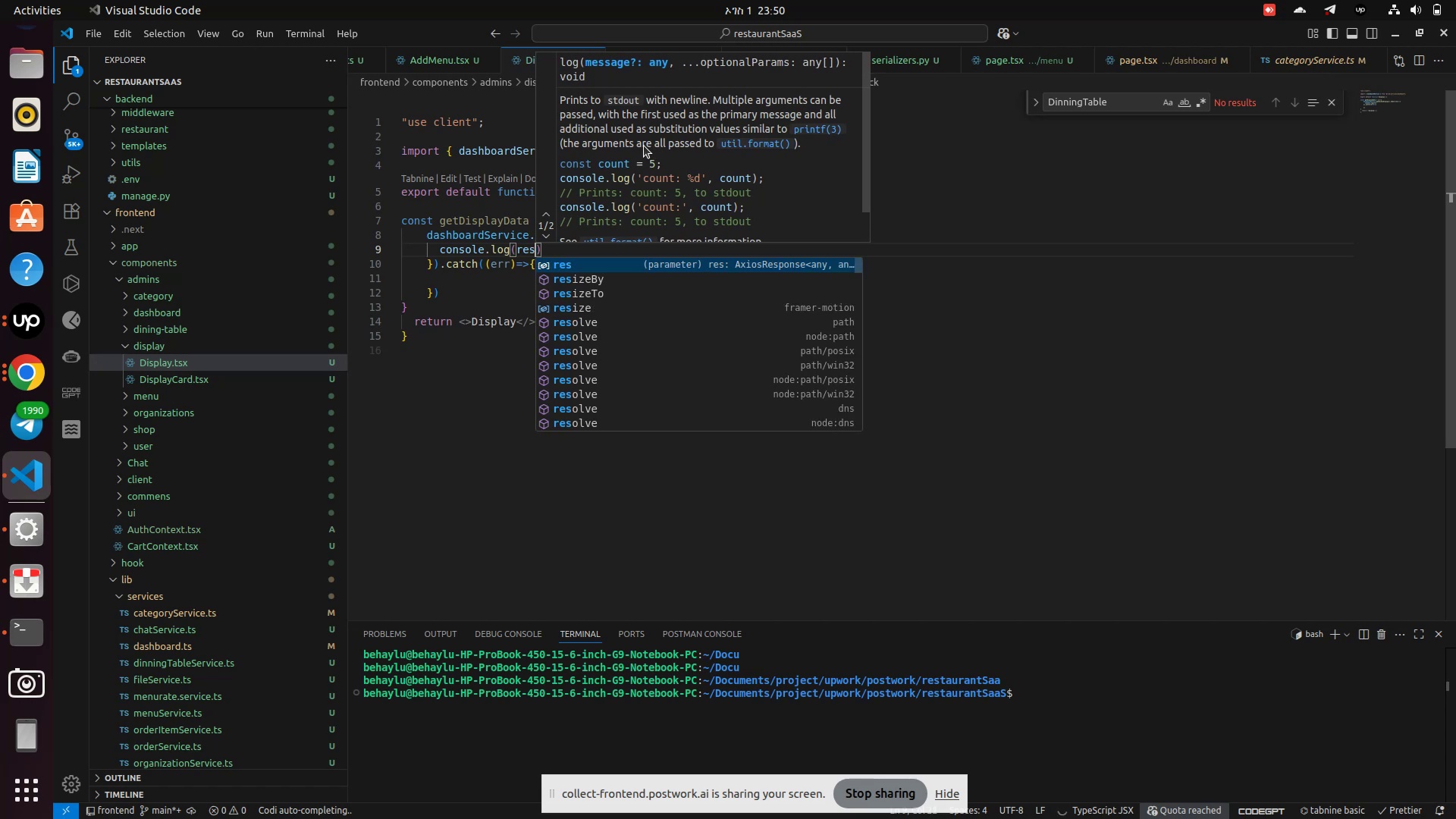 
key(Control+S)
 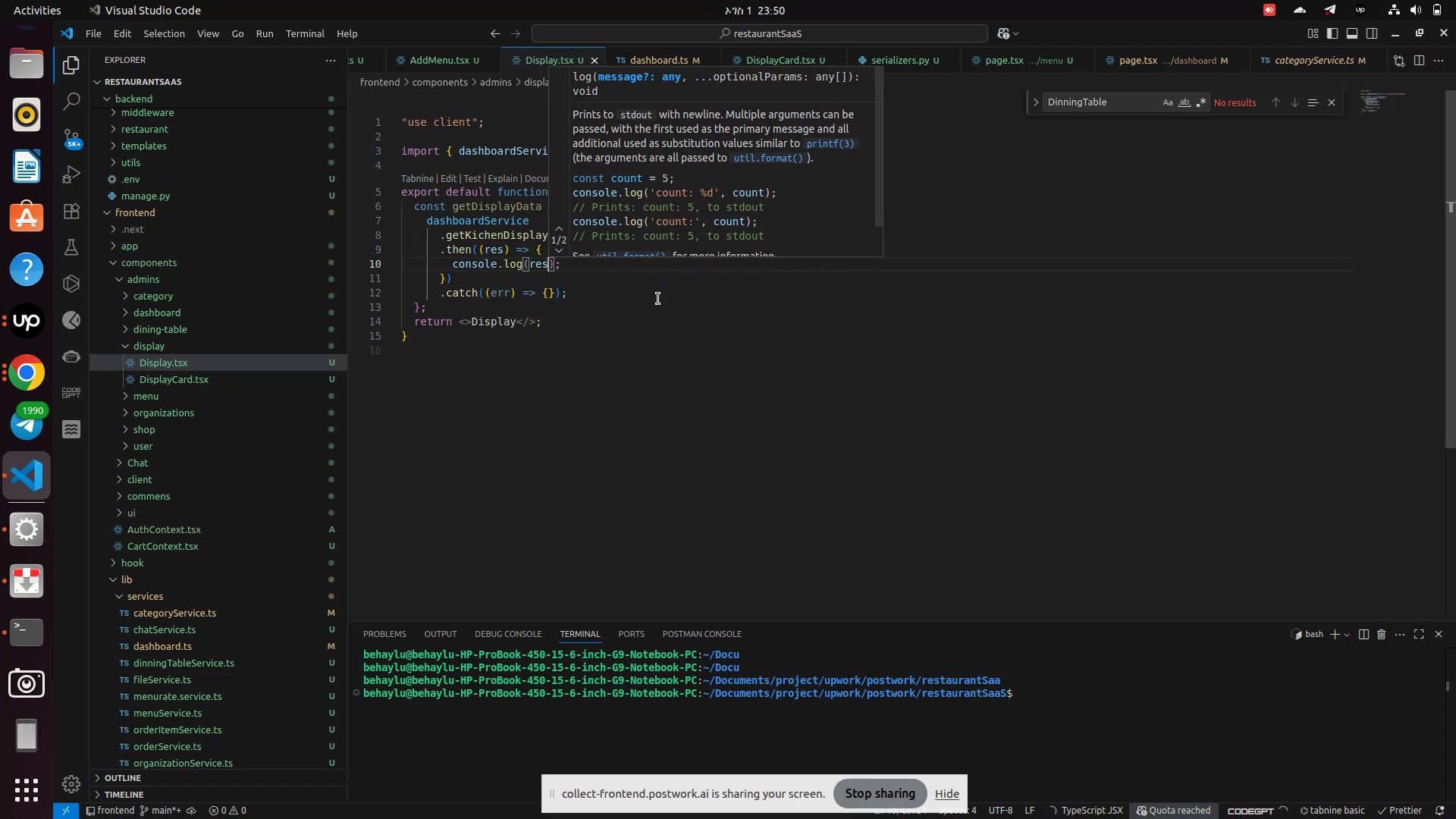 
type(.data.data)
 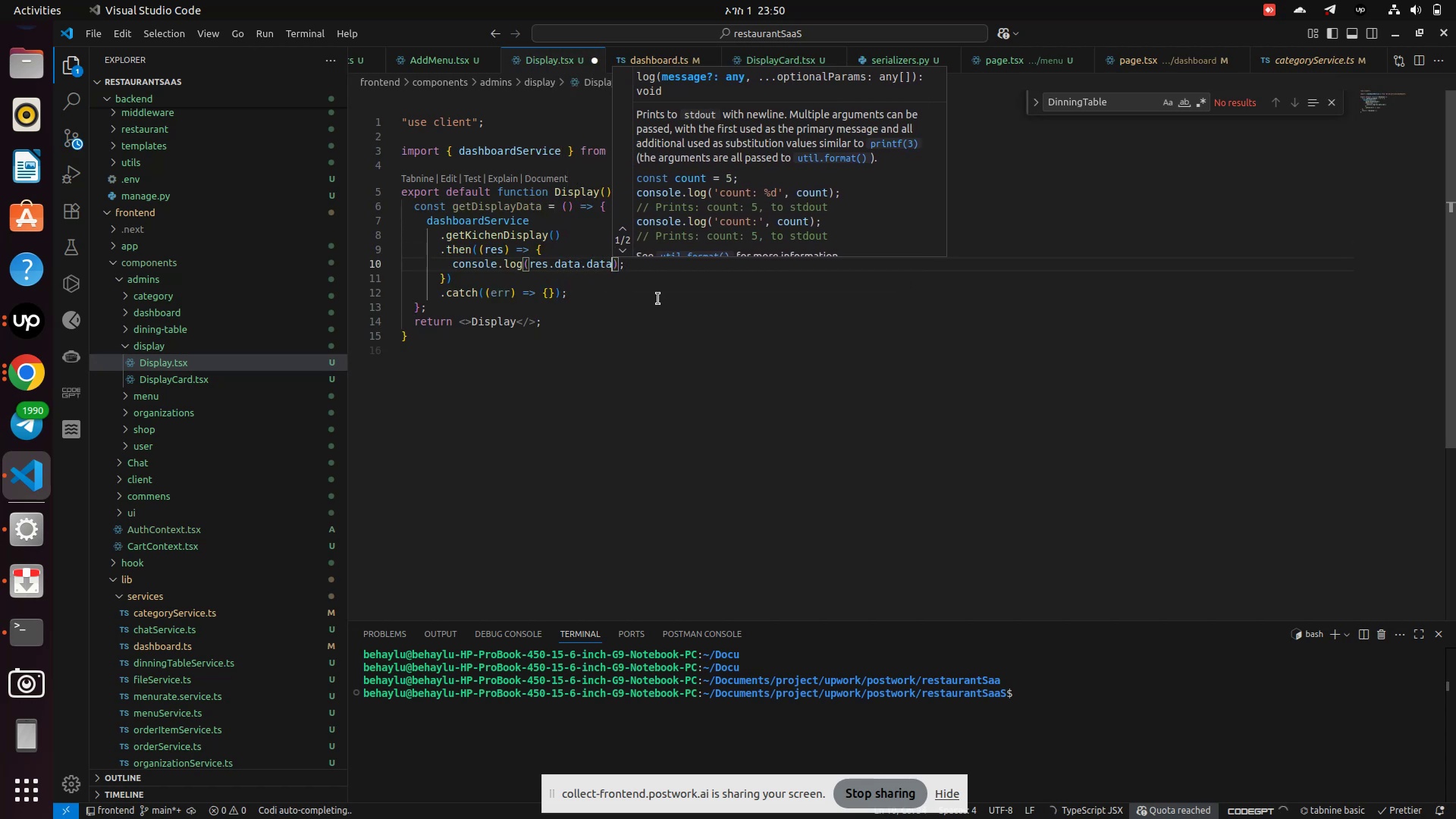 
key(Control+S)
 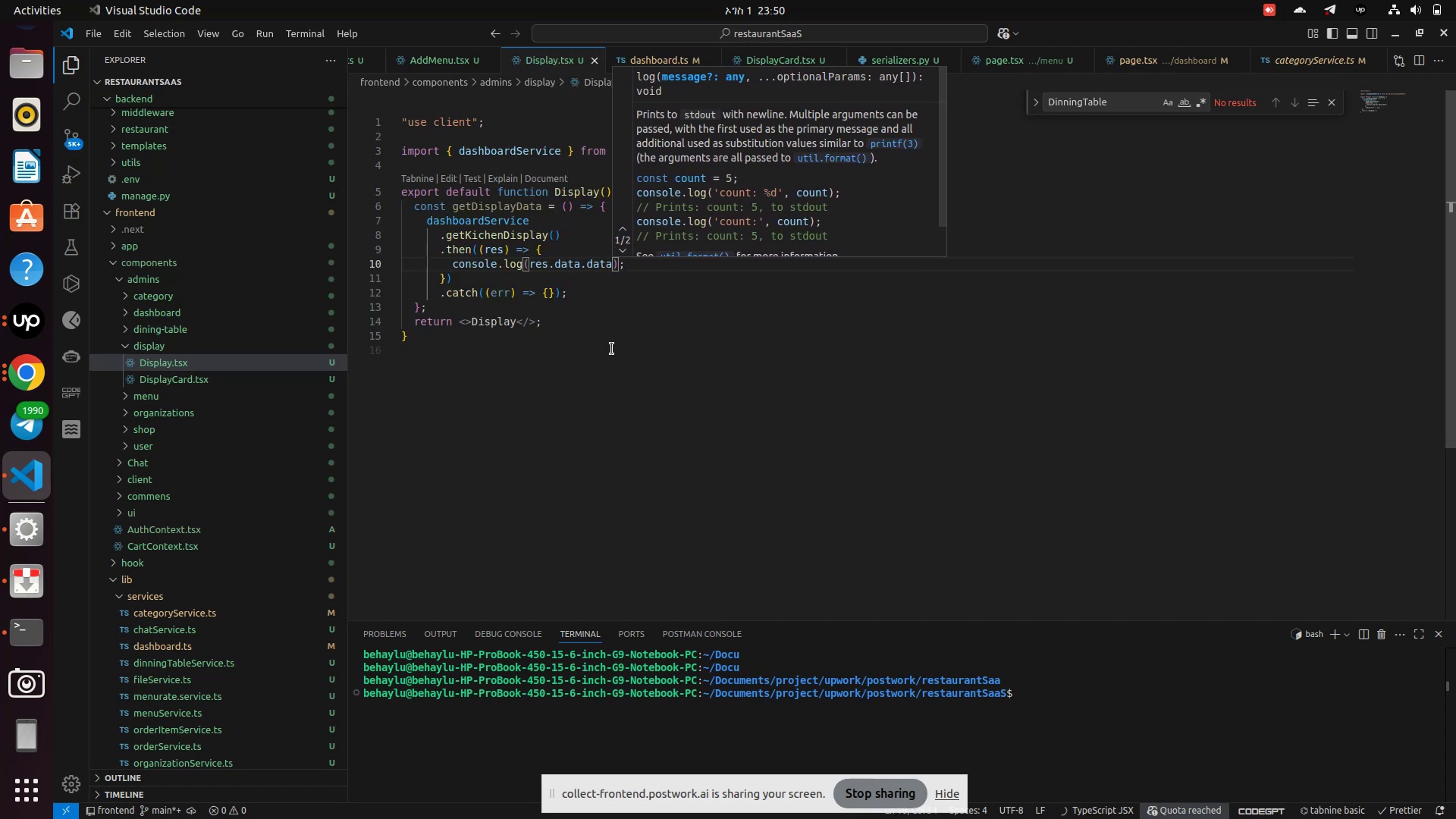 
left_click([612, 349])
 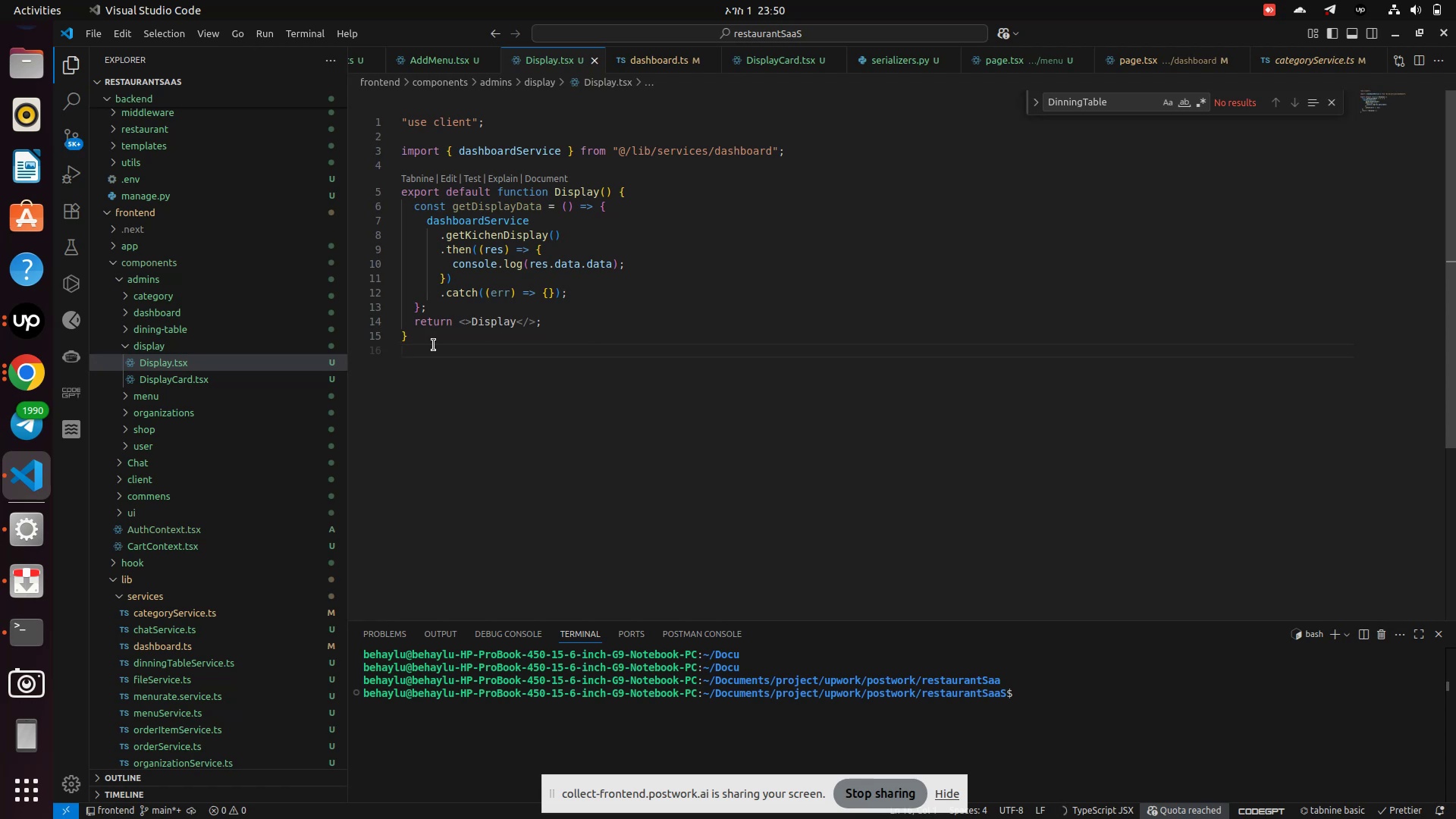 
wait(6.3)
 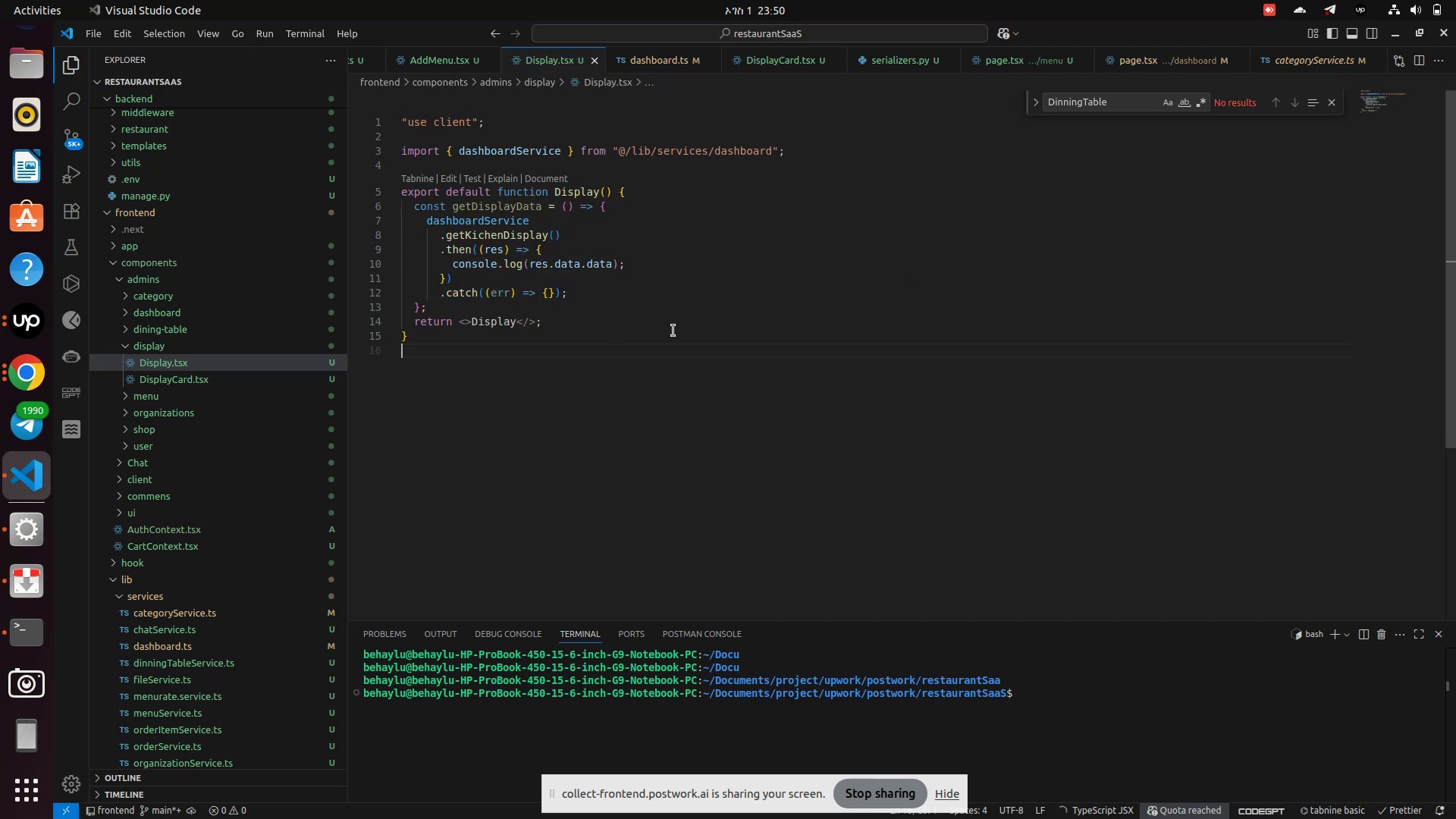 
left_click([27, 370])
 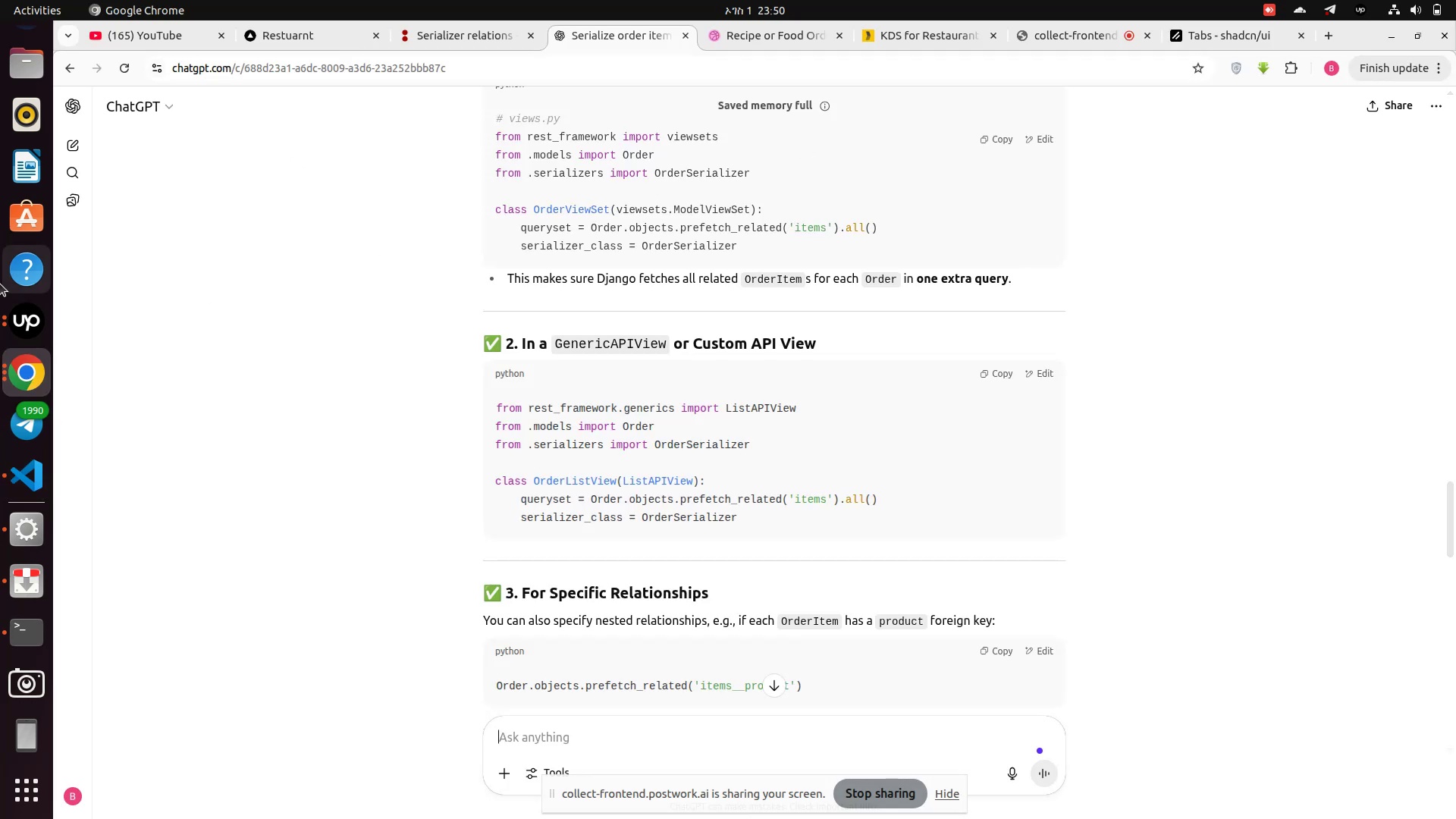 
left_click([14, 370])
 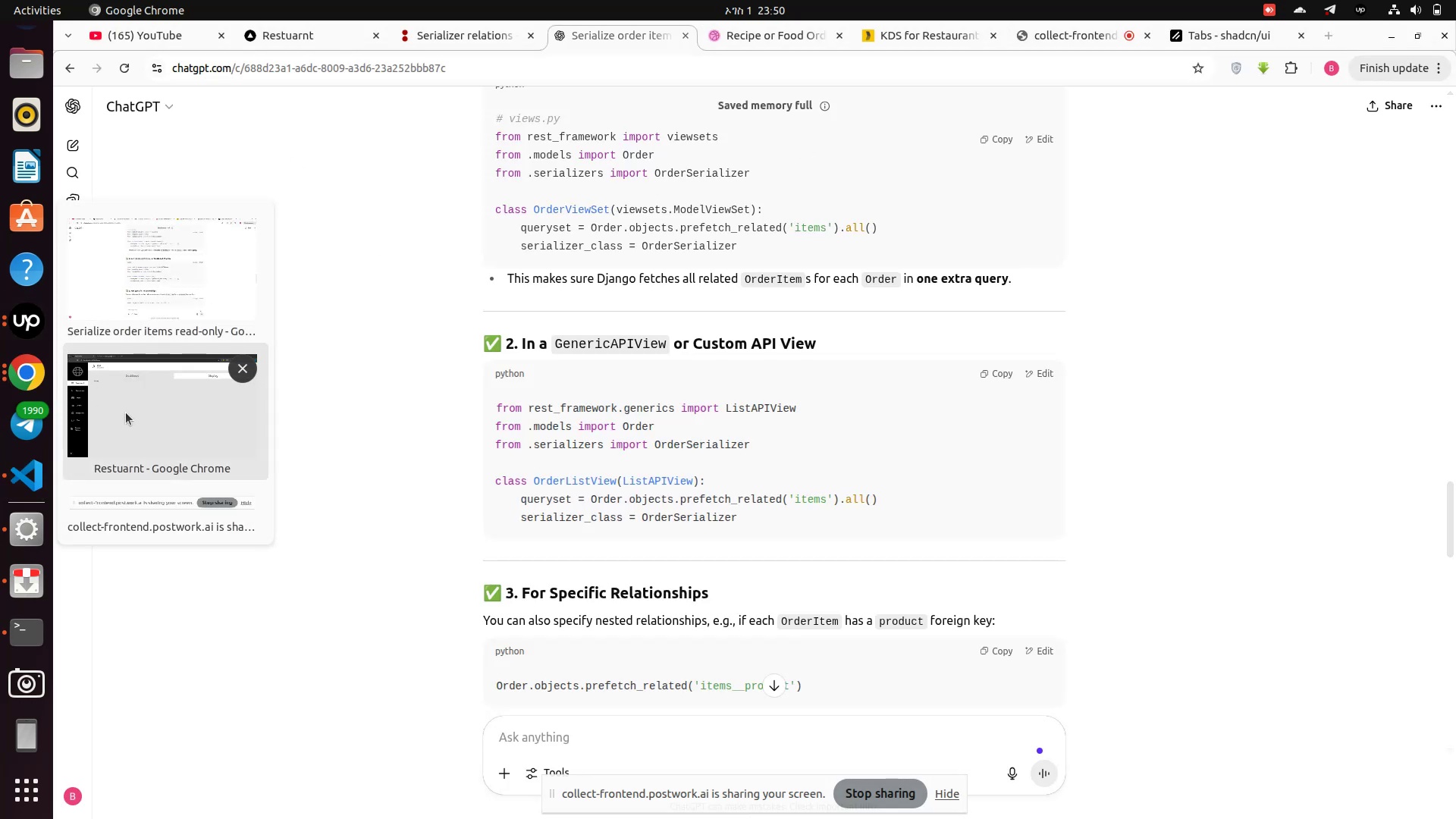 
left_click([126, 413])
 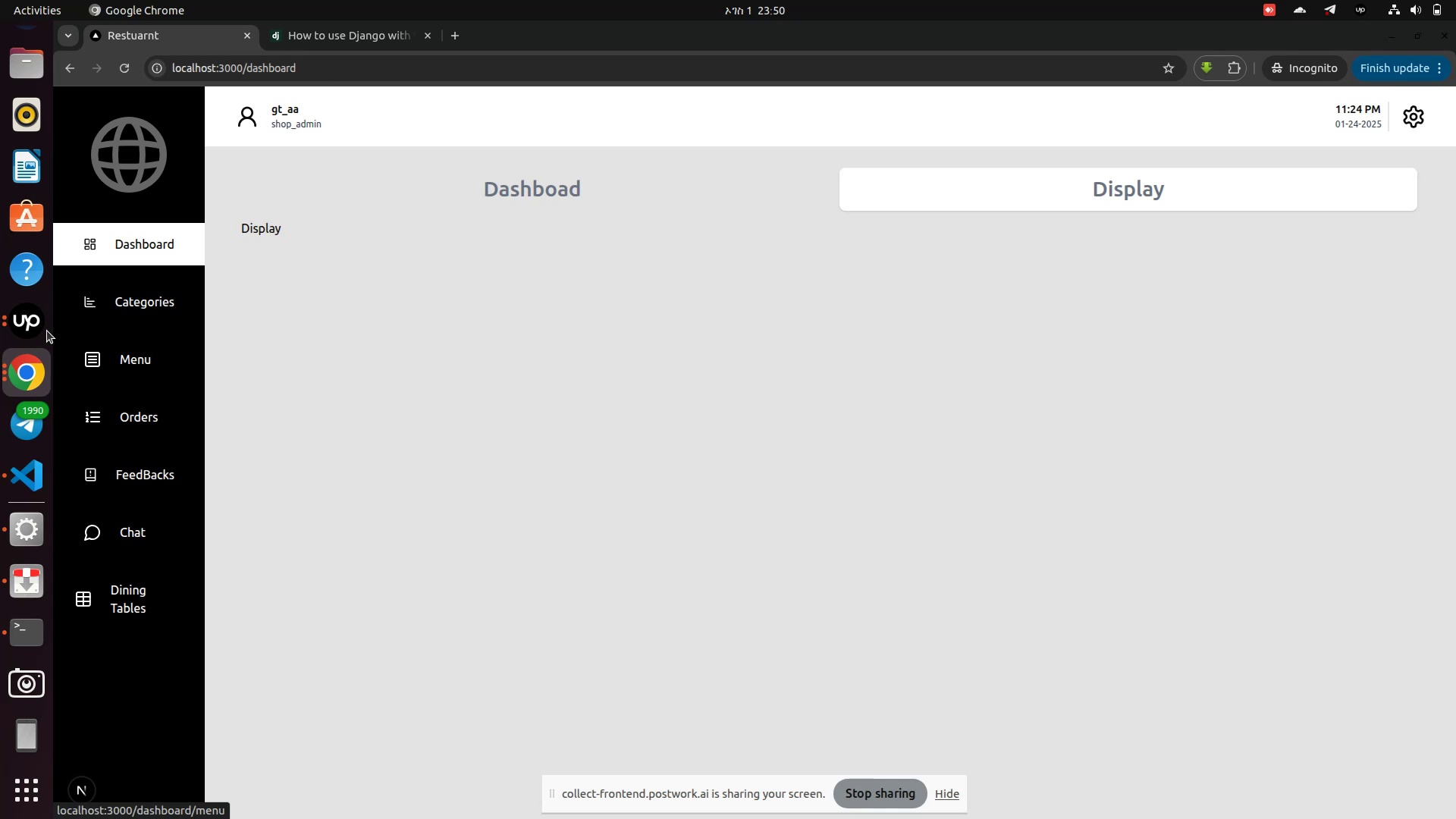 
left_click([16, 325])
 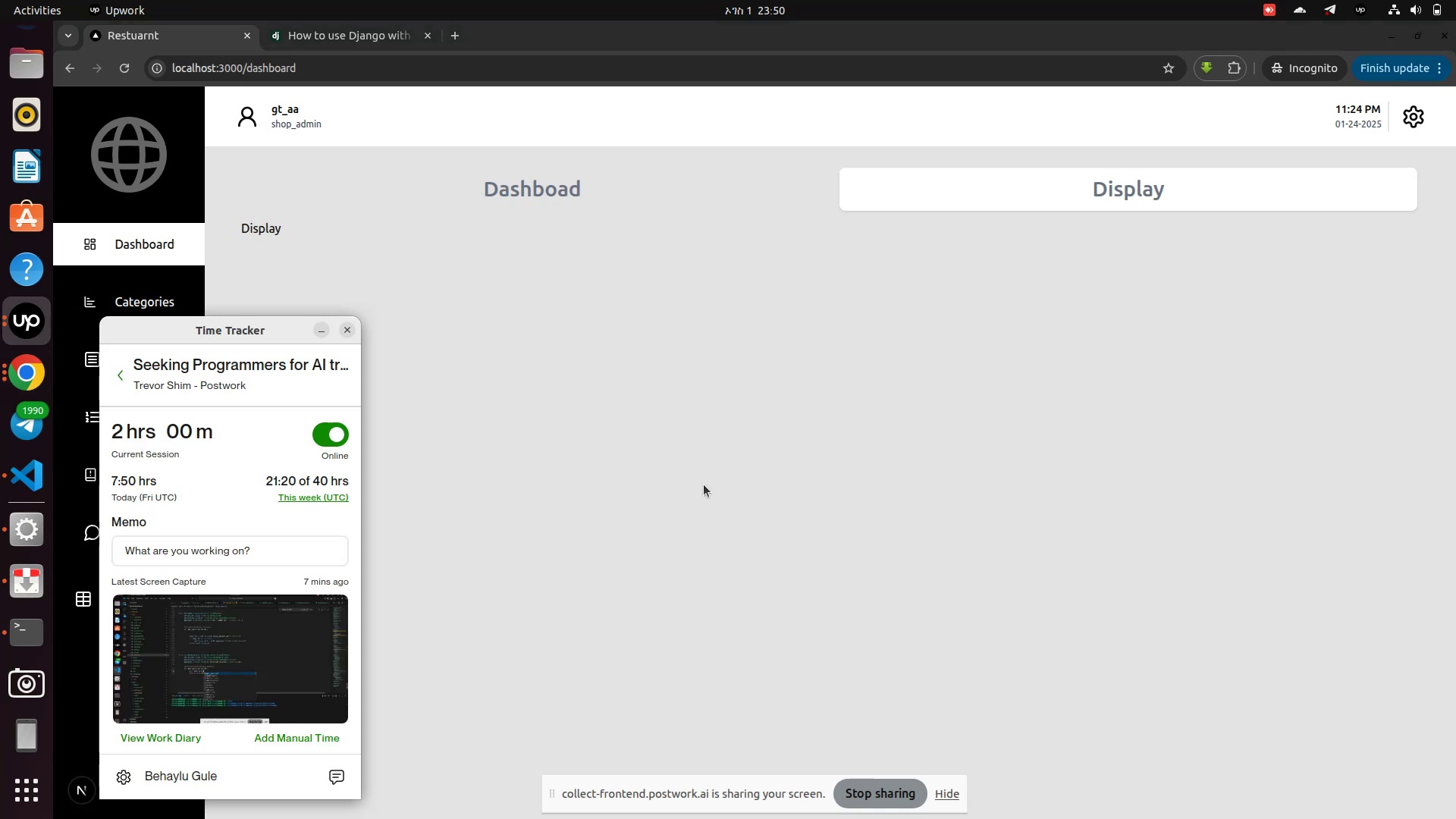 
wait(6.1)
 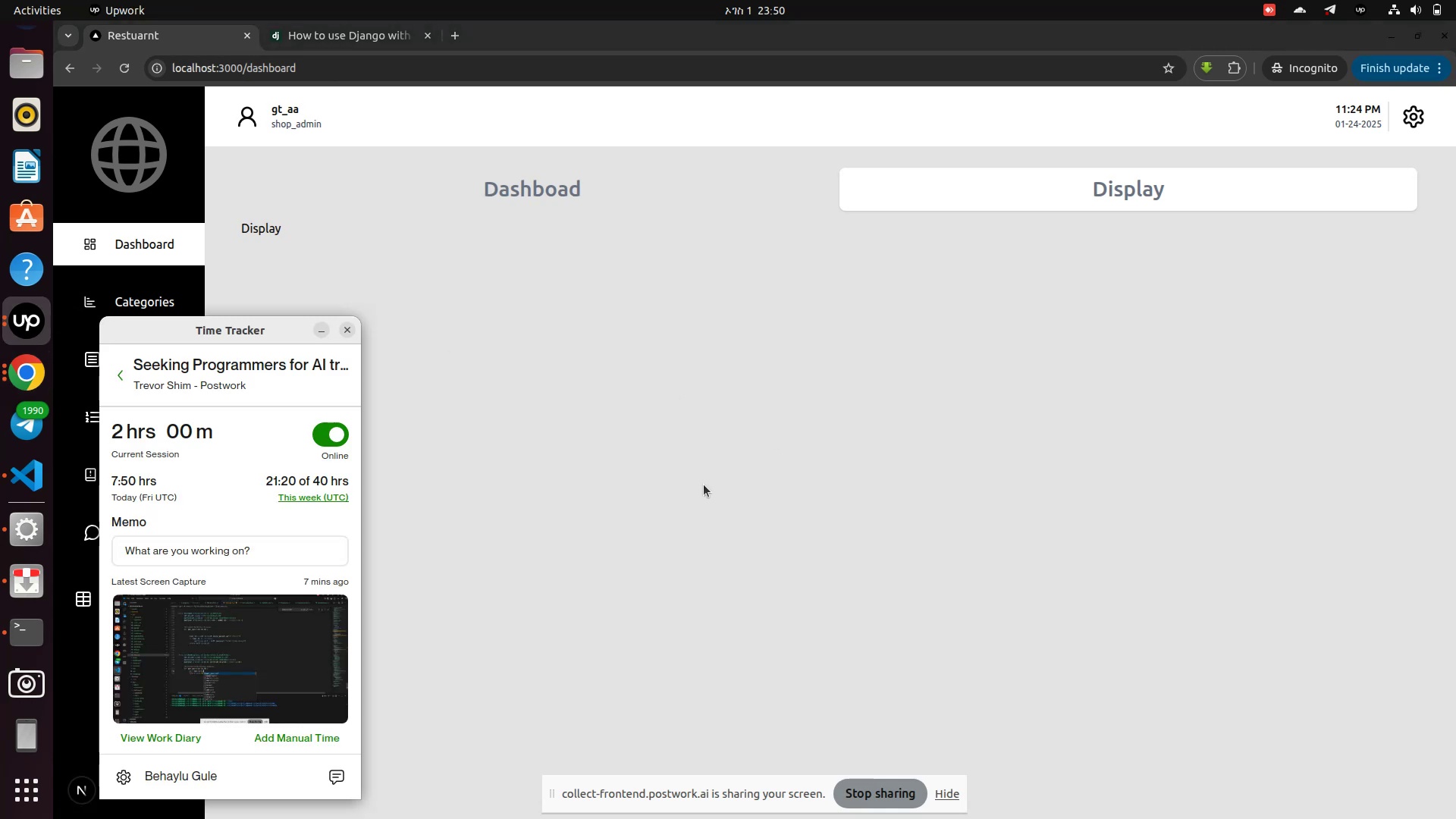 
left_click([704, 485])
 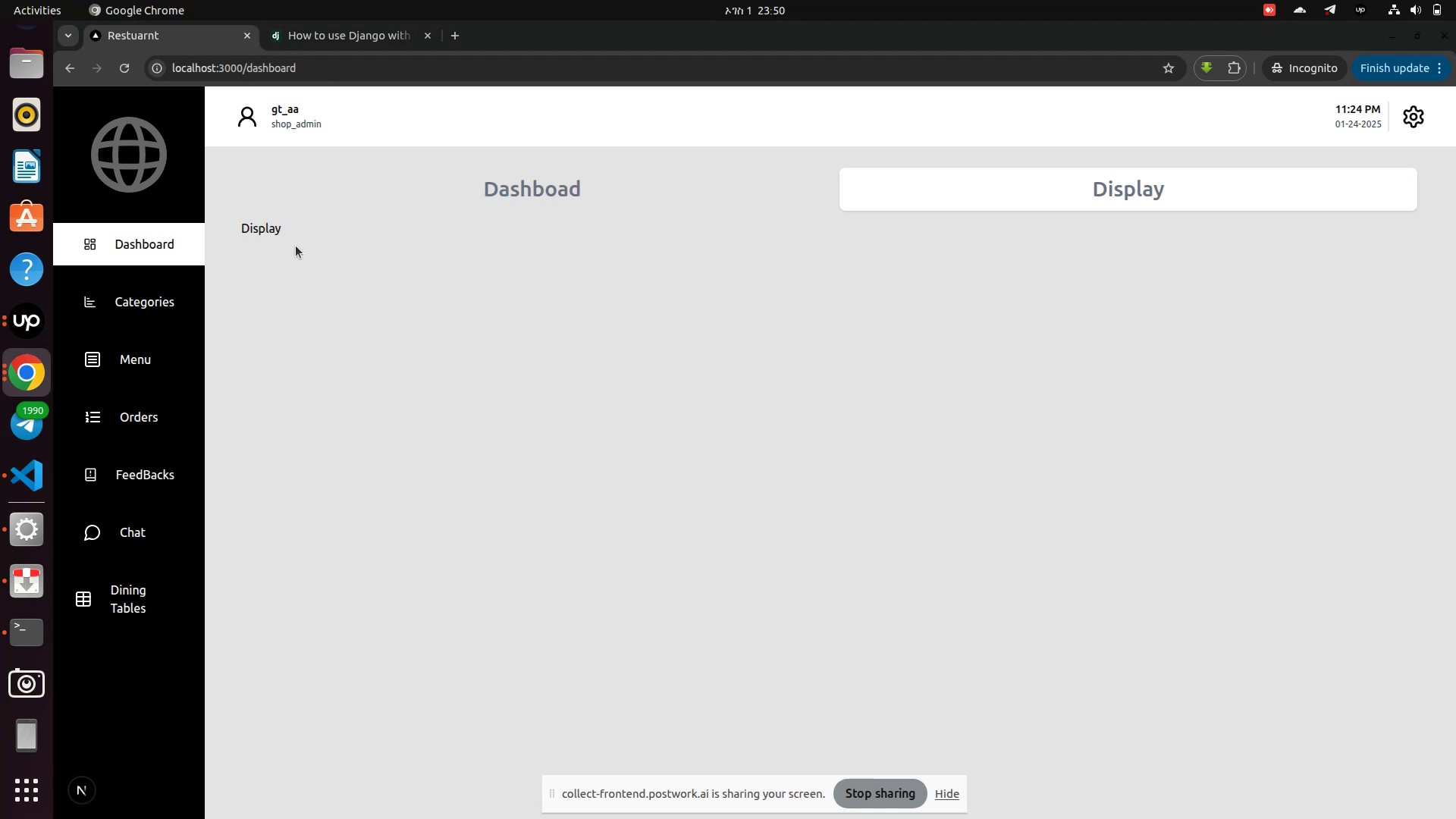 
left_click([430, 188])
 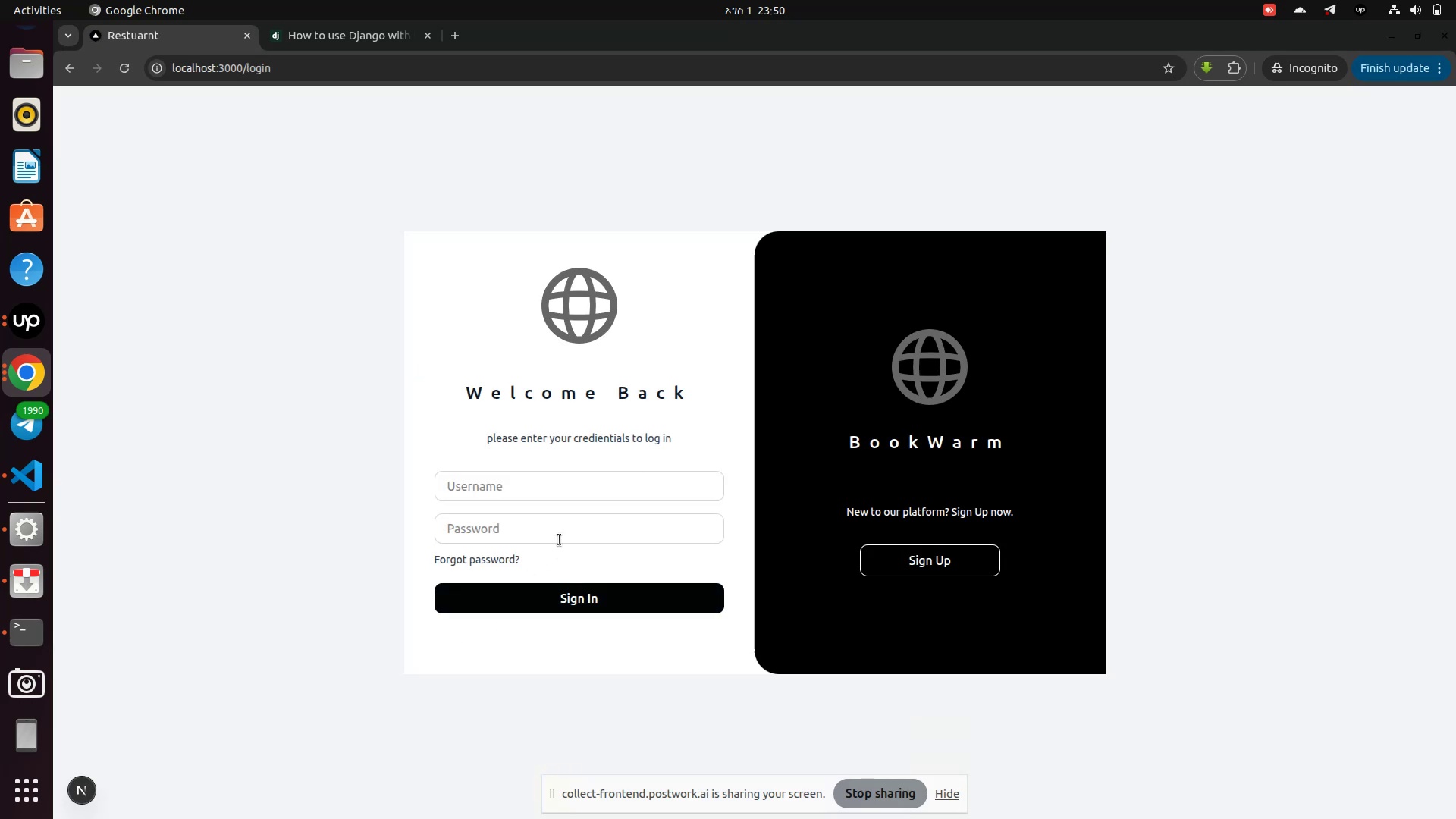 
left_click([529, 479])
 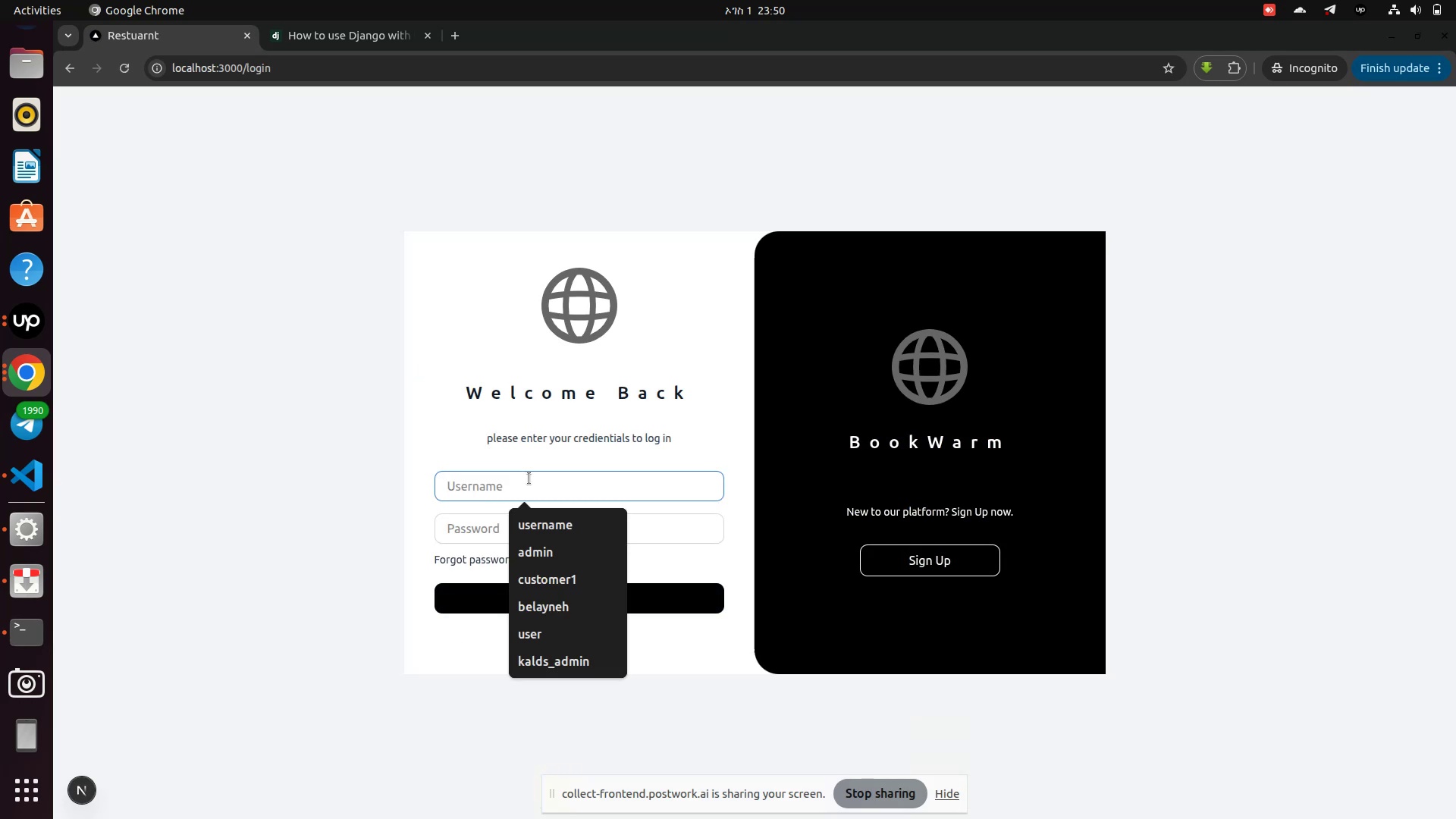 
type(gt)
 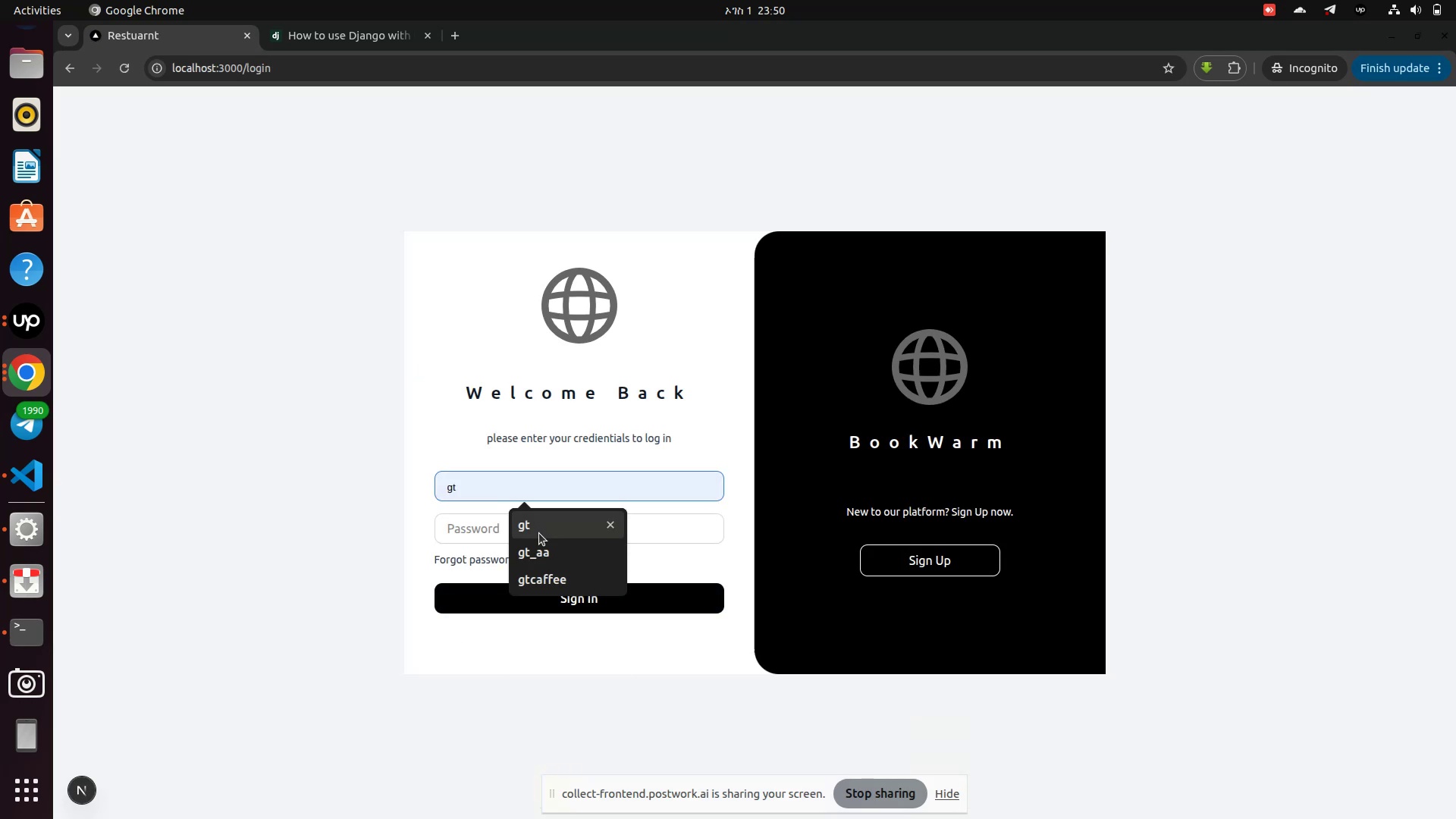 
left_click([546, 557])
 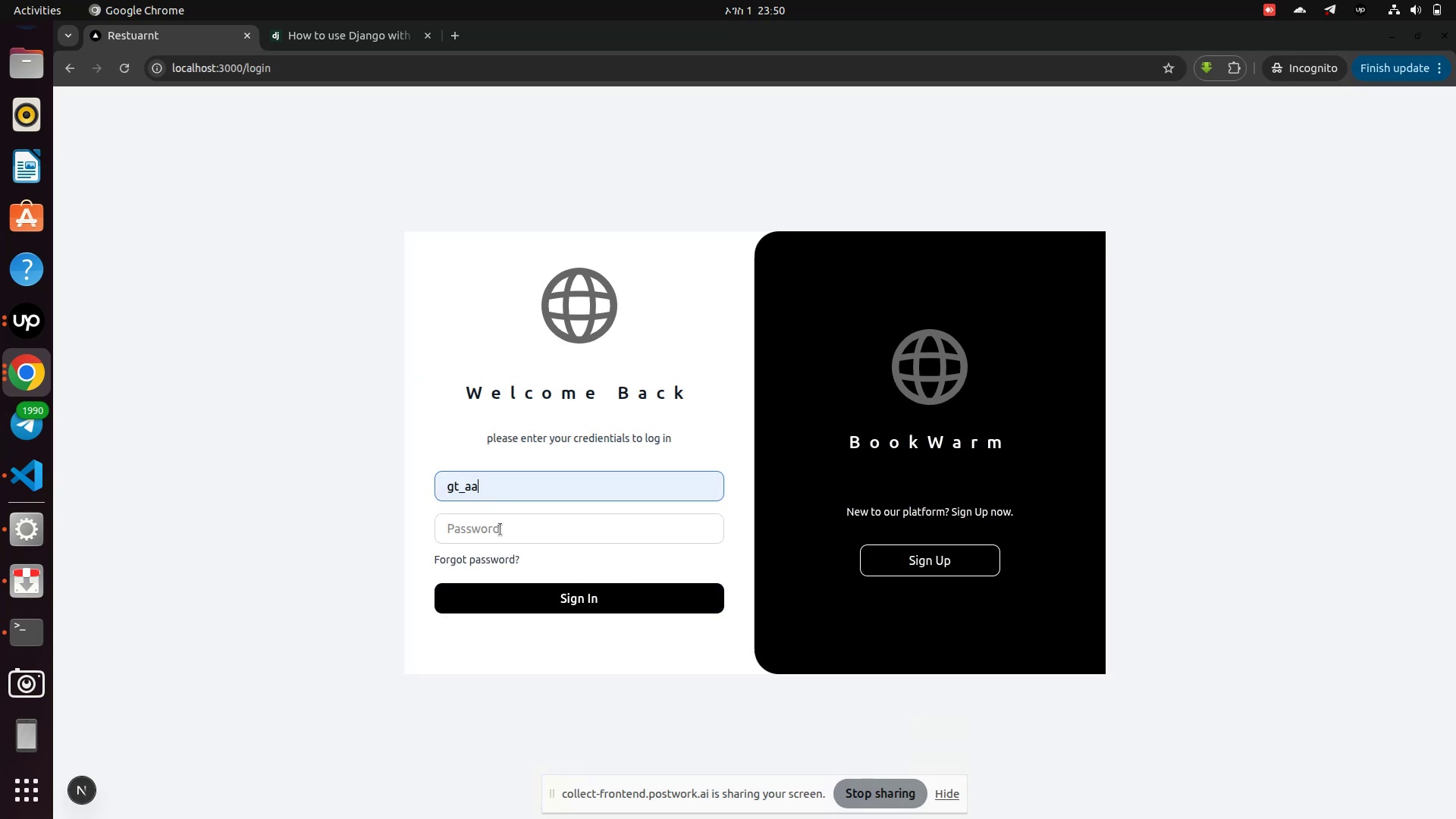 
left_click([498, 526])
 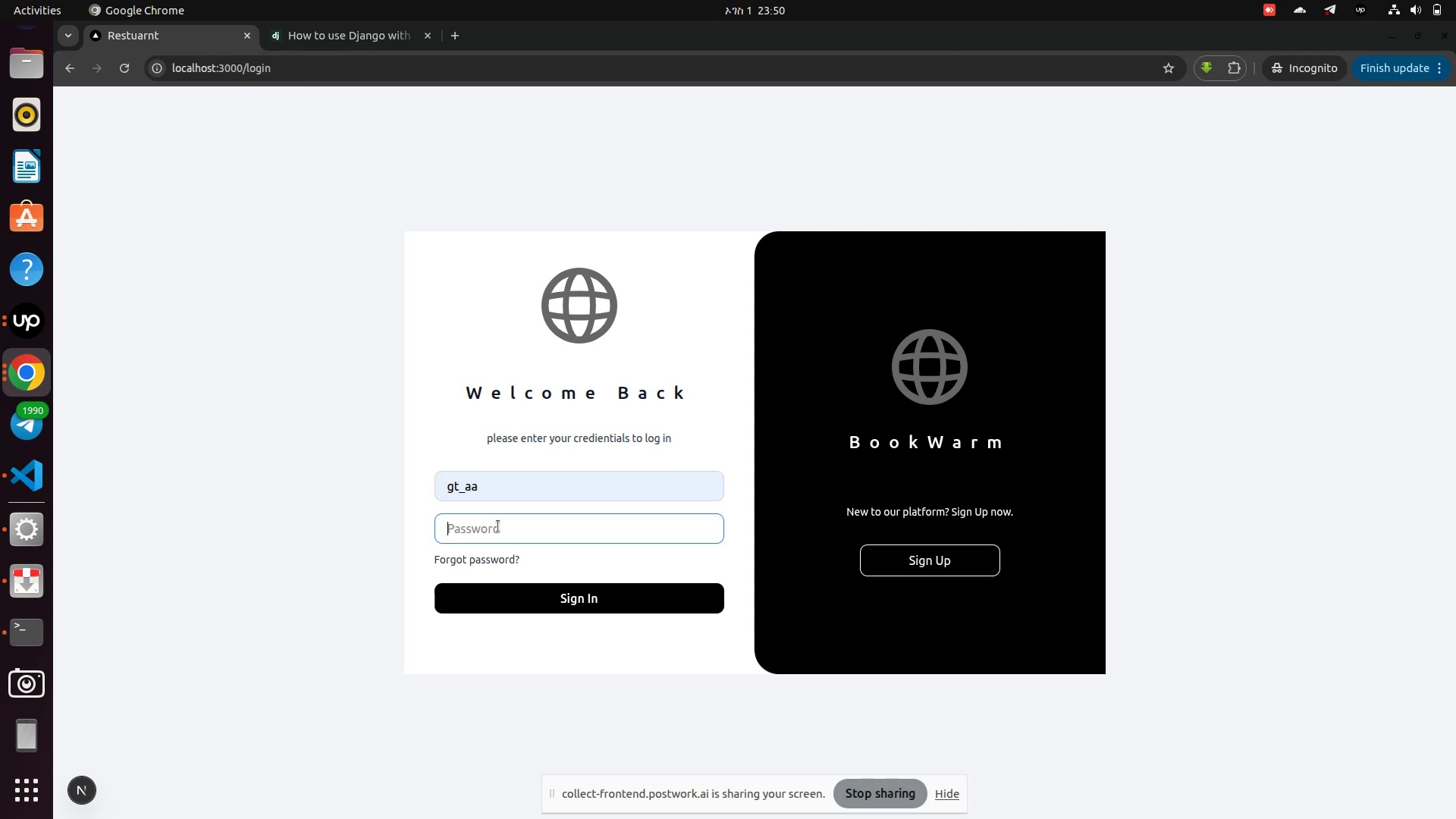 
type(!@QWASZXzxasqw12)
 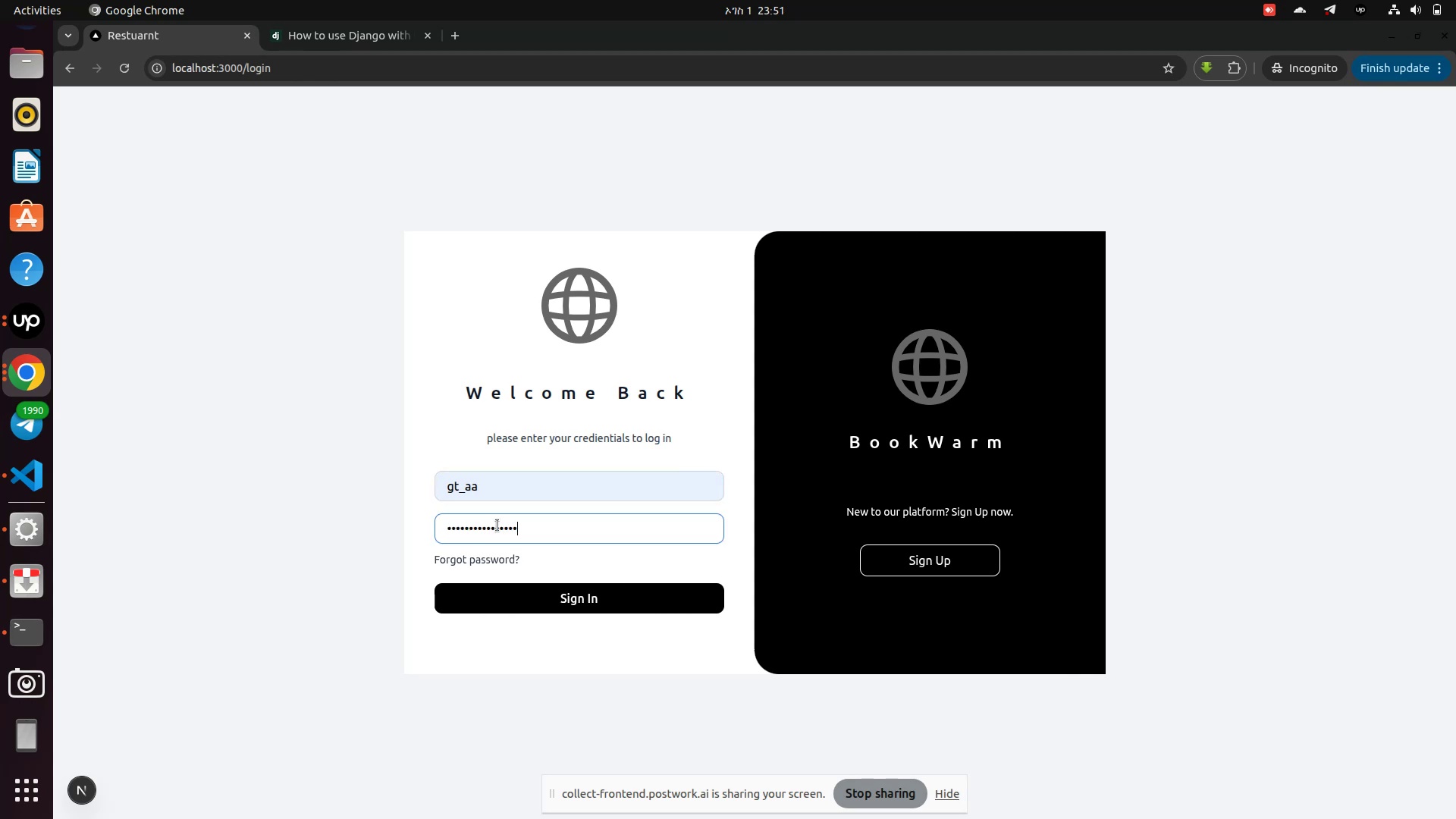 
key(Enter)
 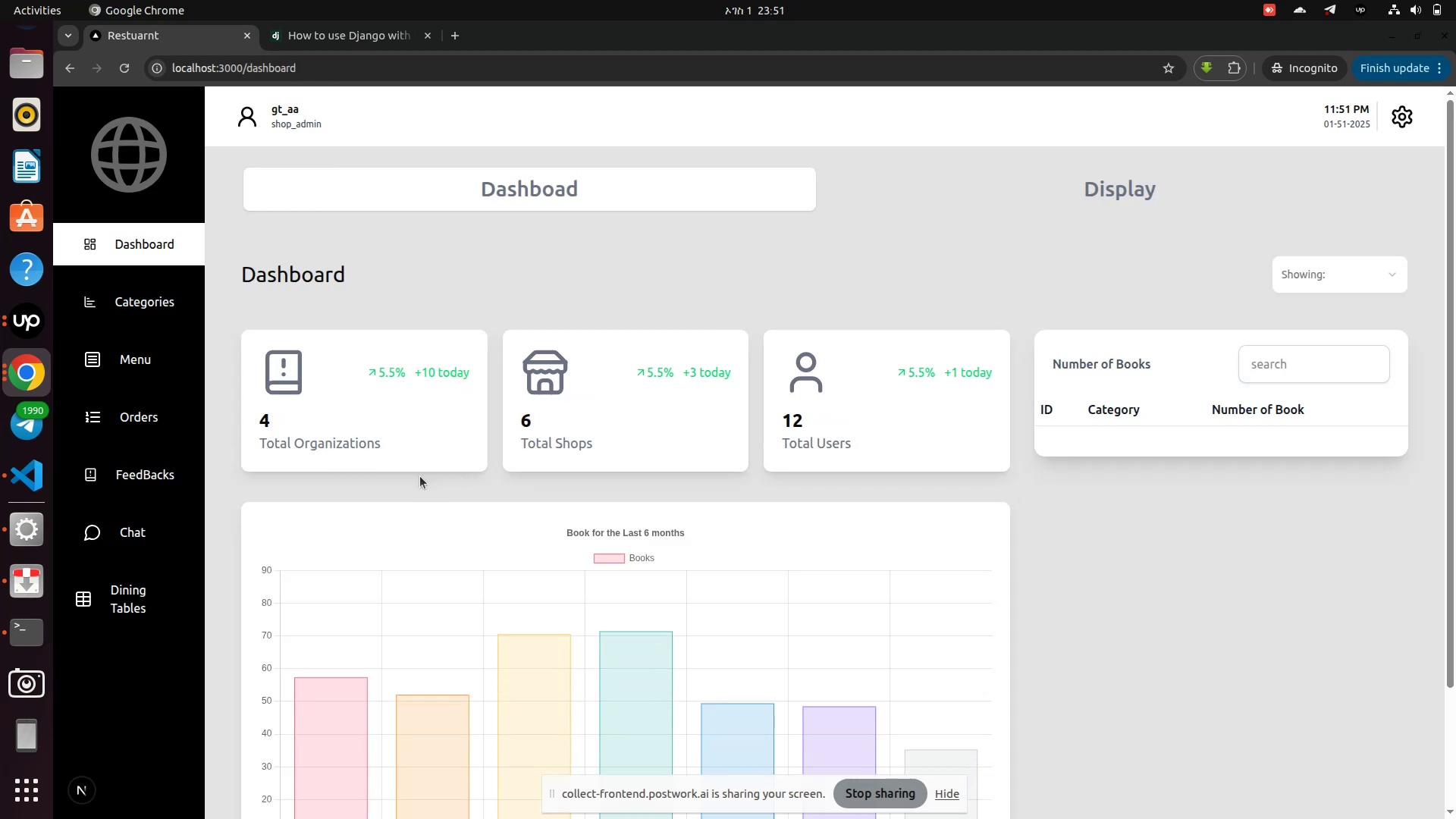 
left_click([143, 614])
 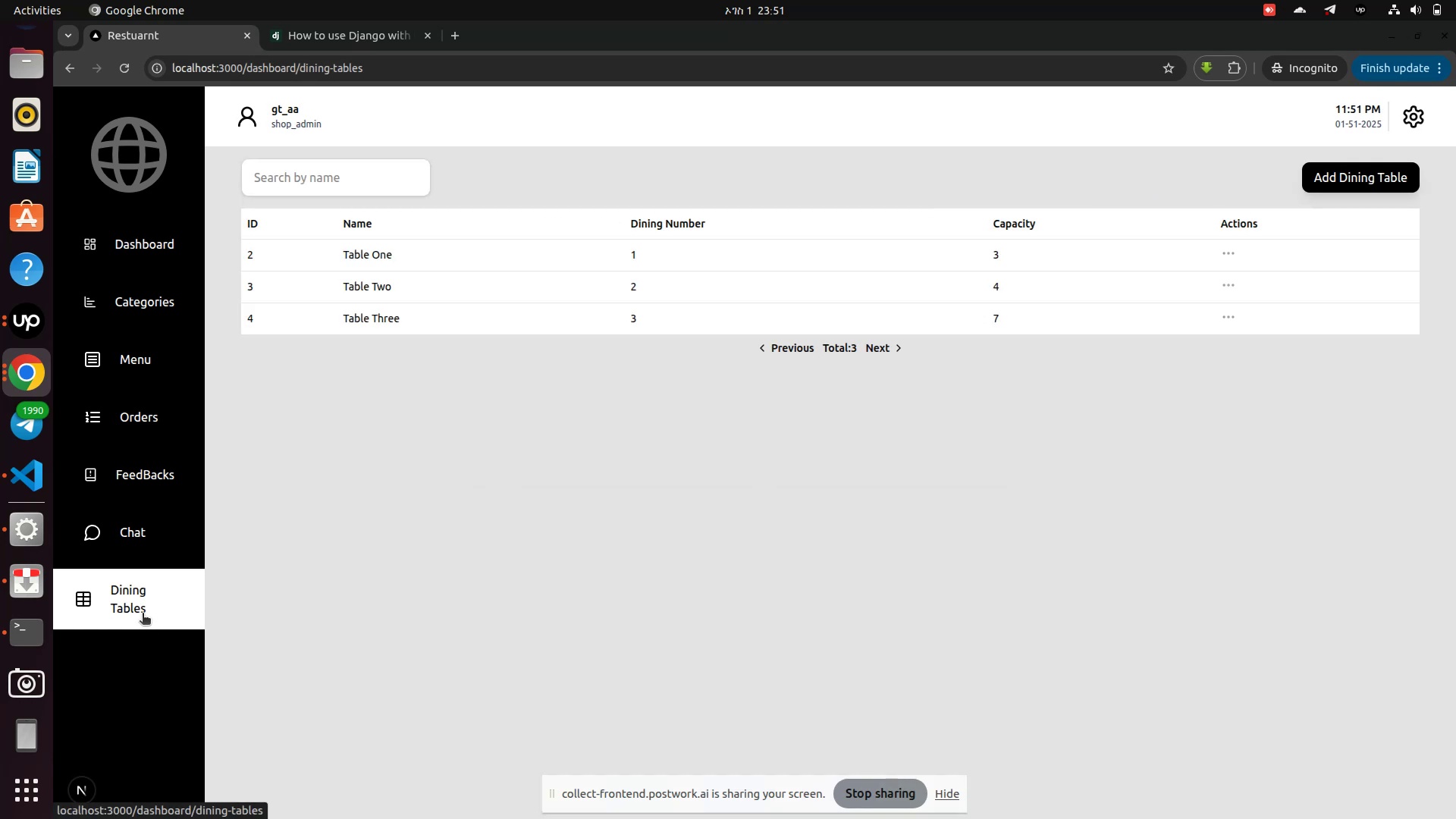 
wait(11.33)
 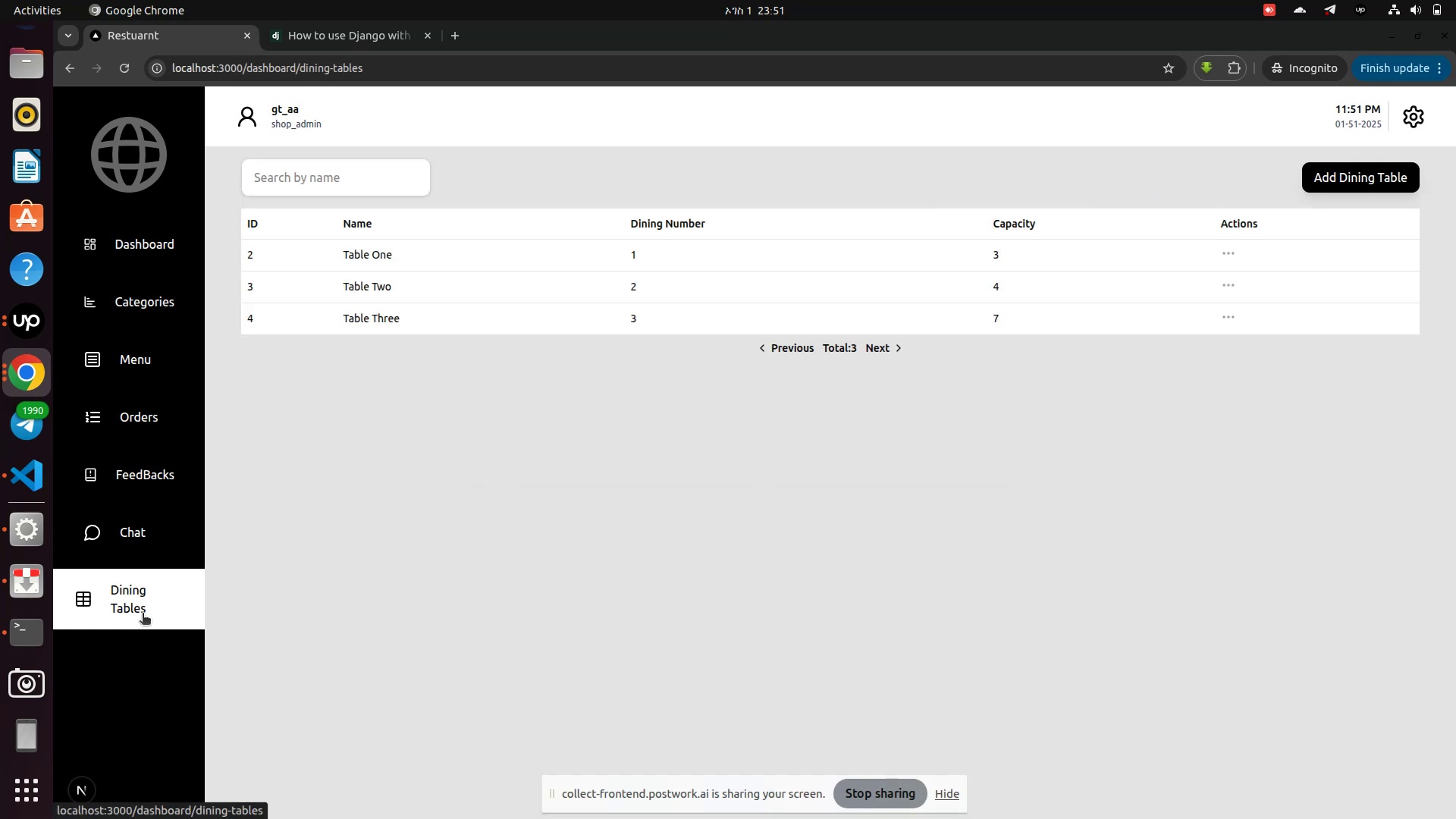 
left_click([965, 515])
 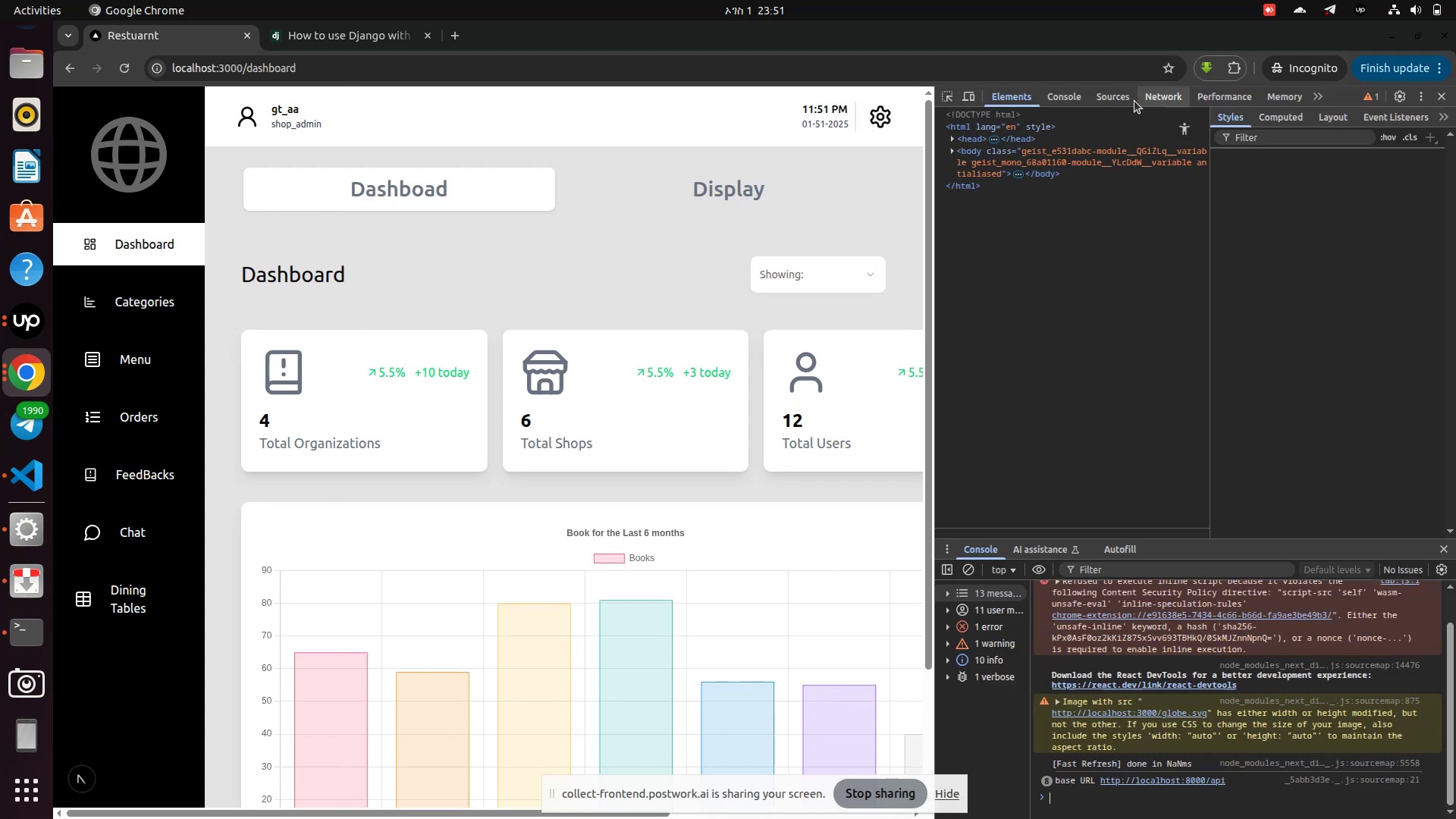 
left_click([1145, 104])
 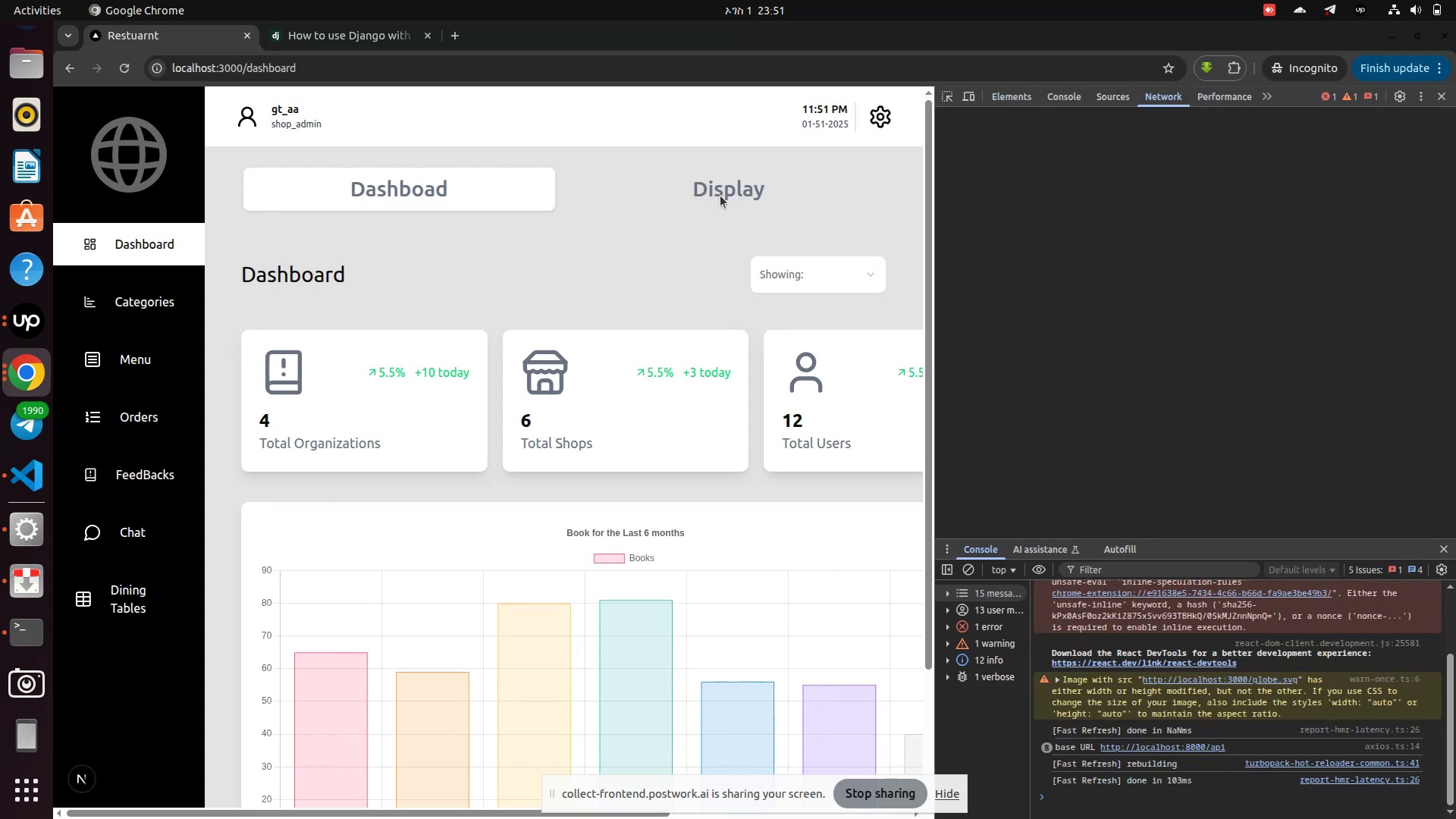 
left_click([722, 191])
 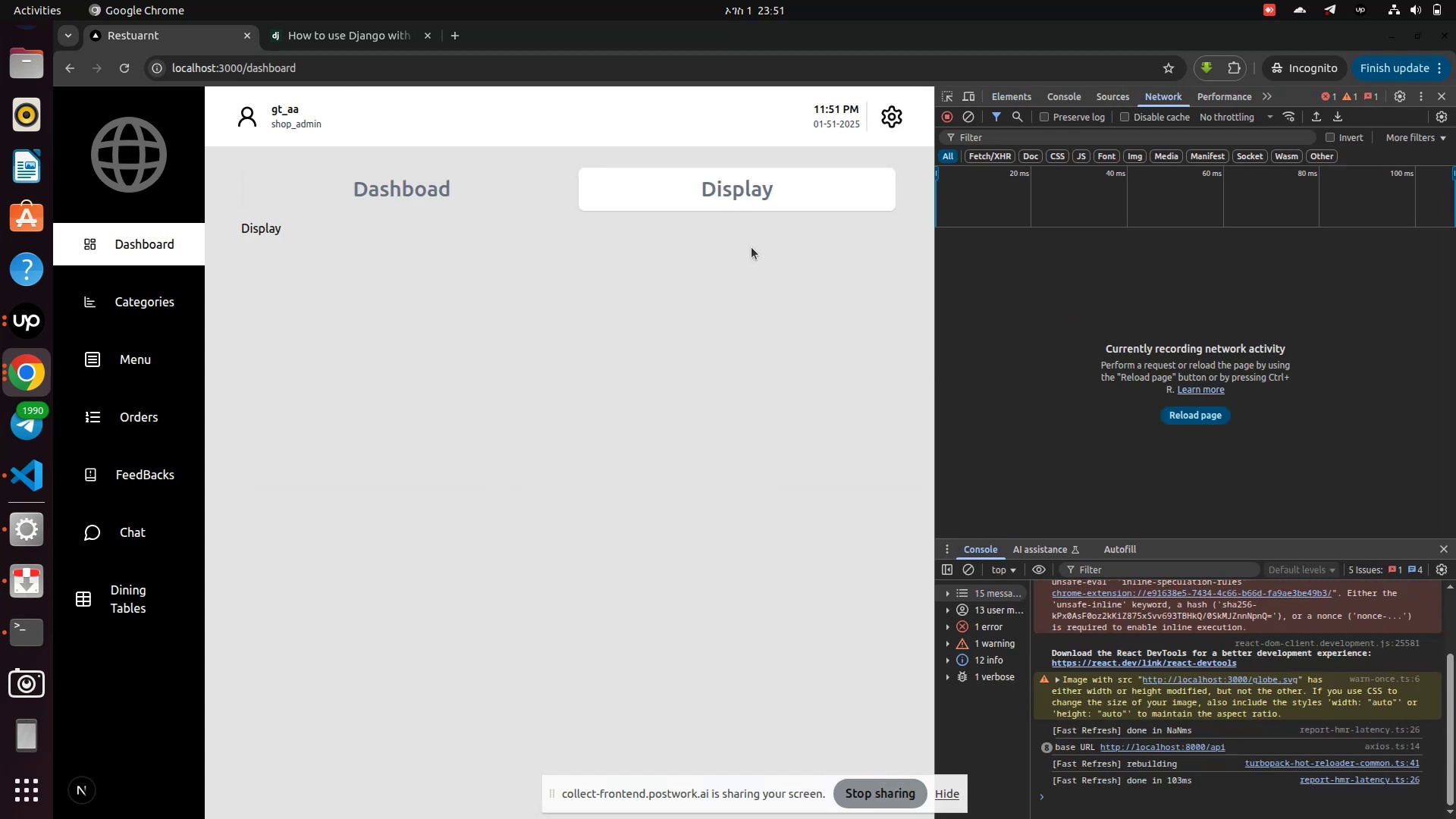 
left_click([466, 197])
 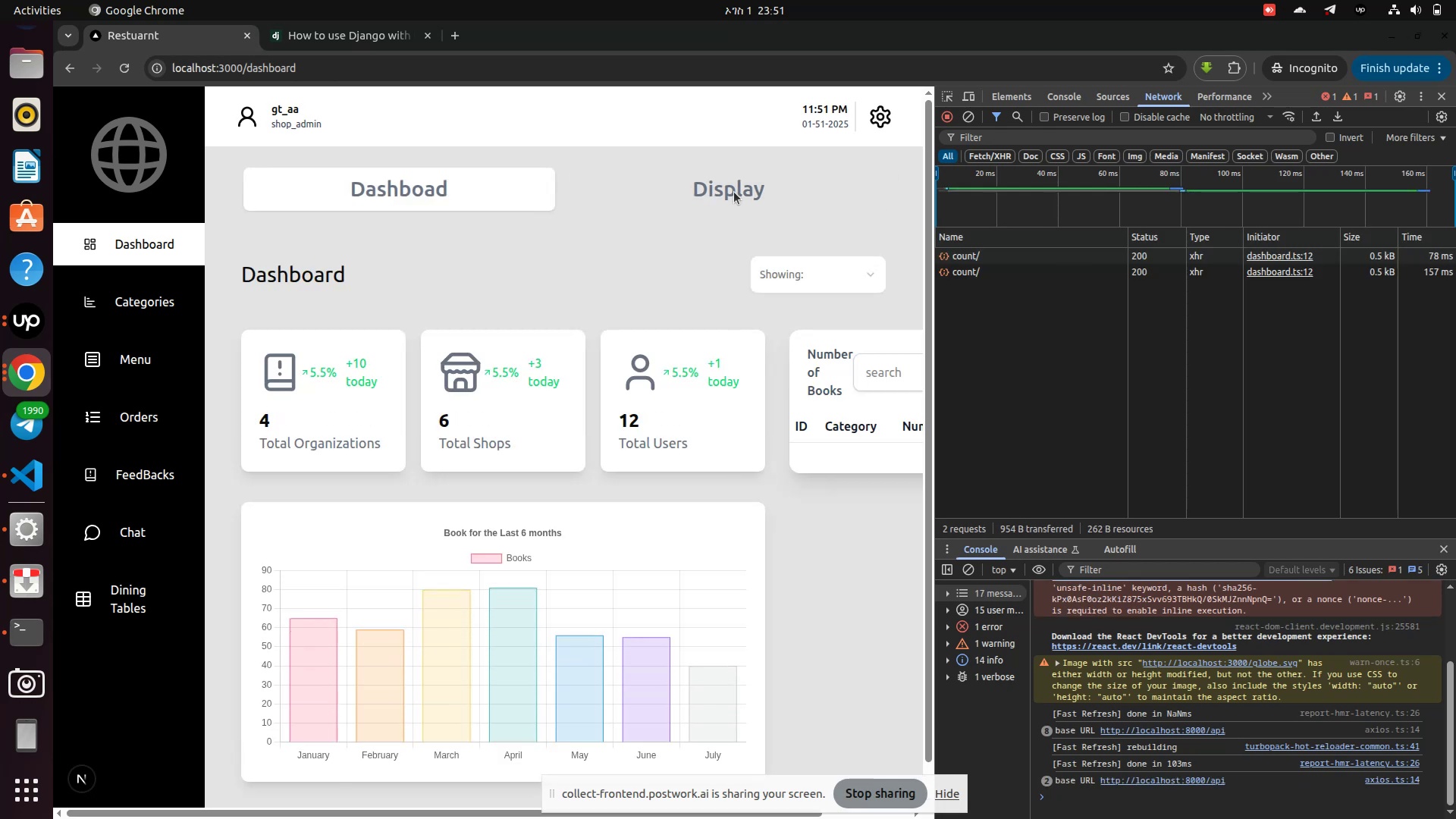 
left_click([734, 192])
 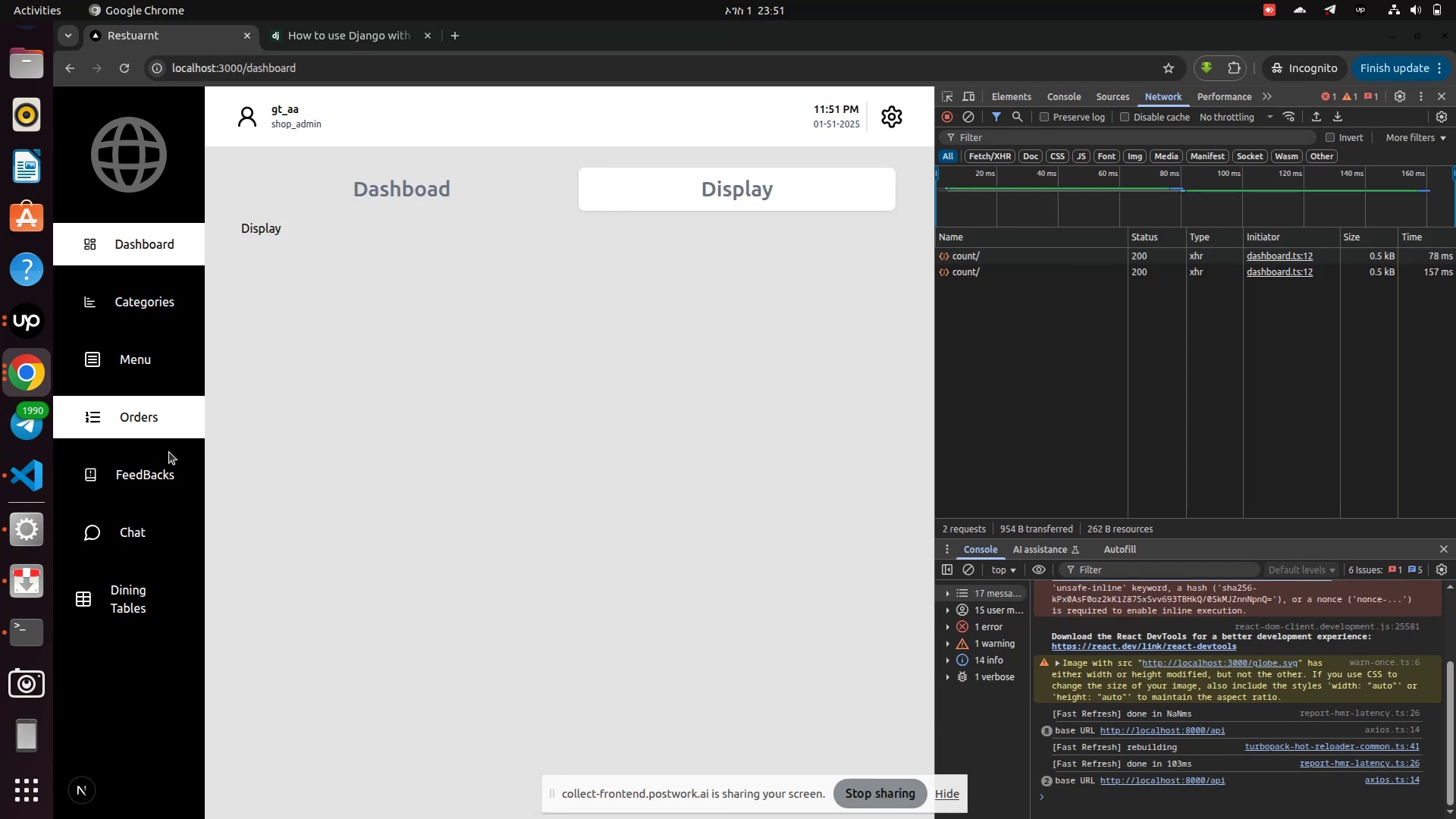 
left_click([36, 482])
 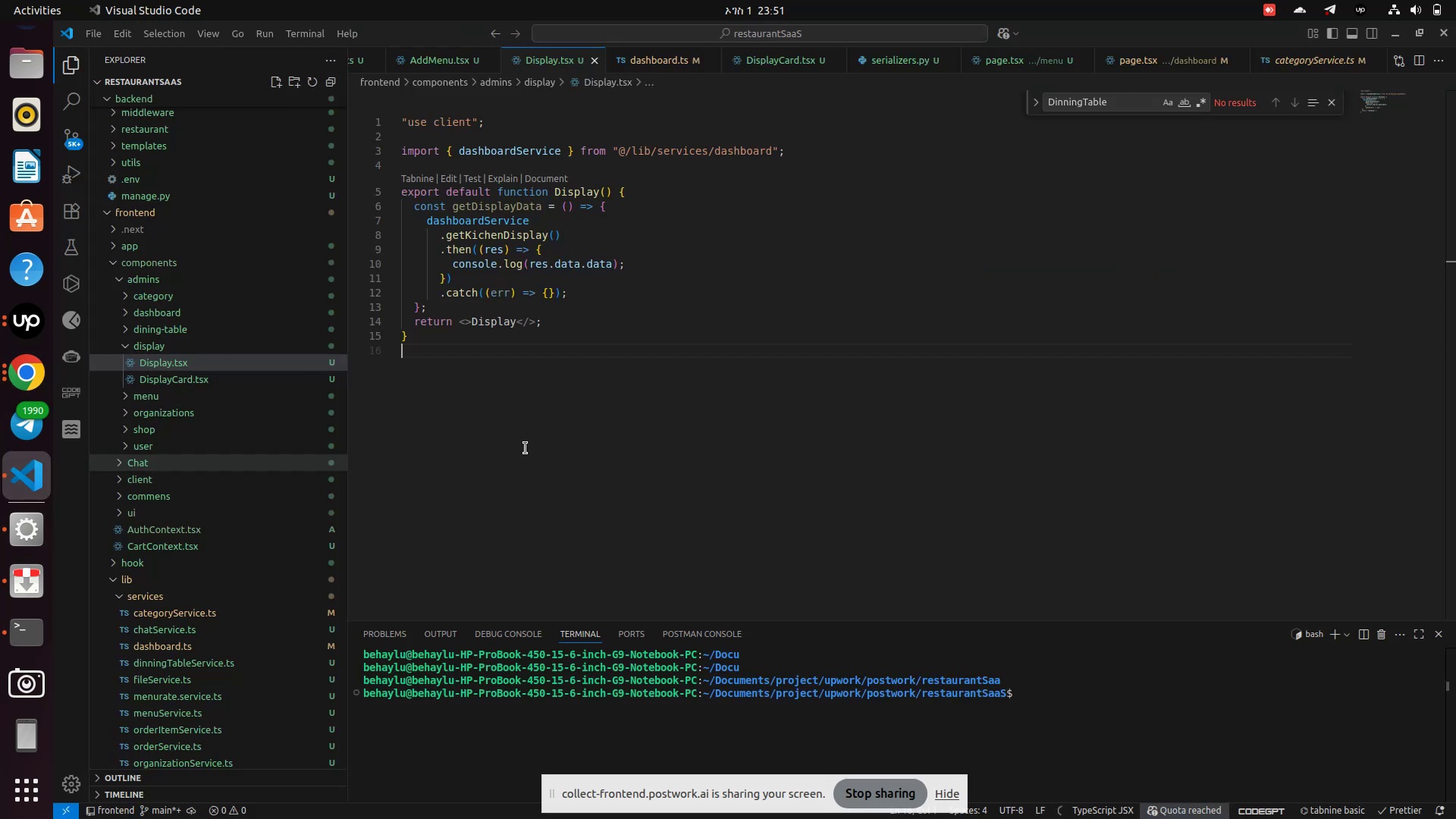 
scroll: coordinate [546, 444], scroll_direction: up, amount: 3.0
 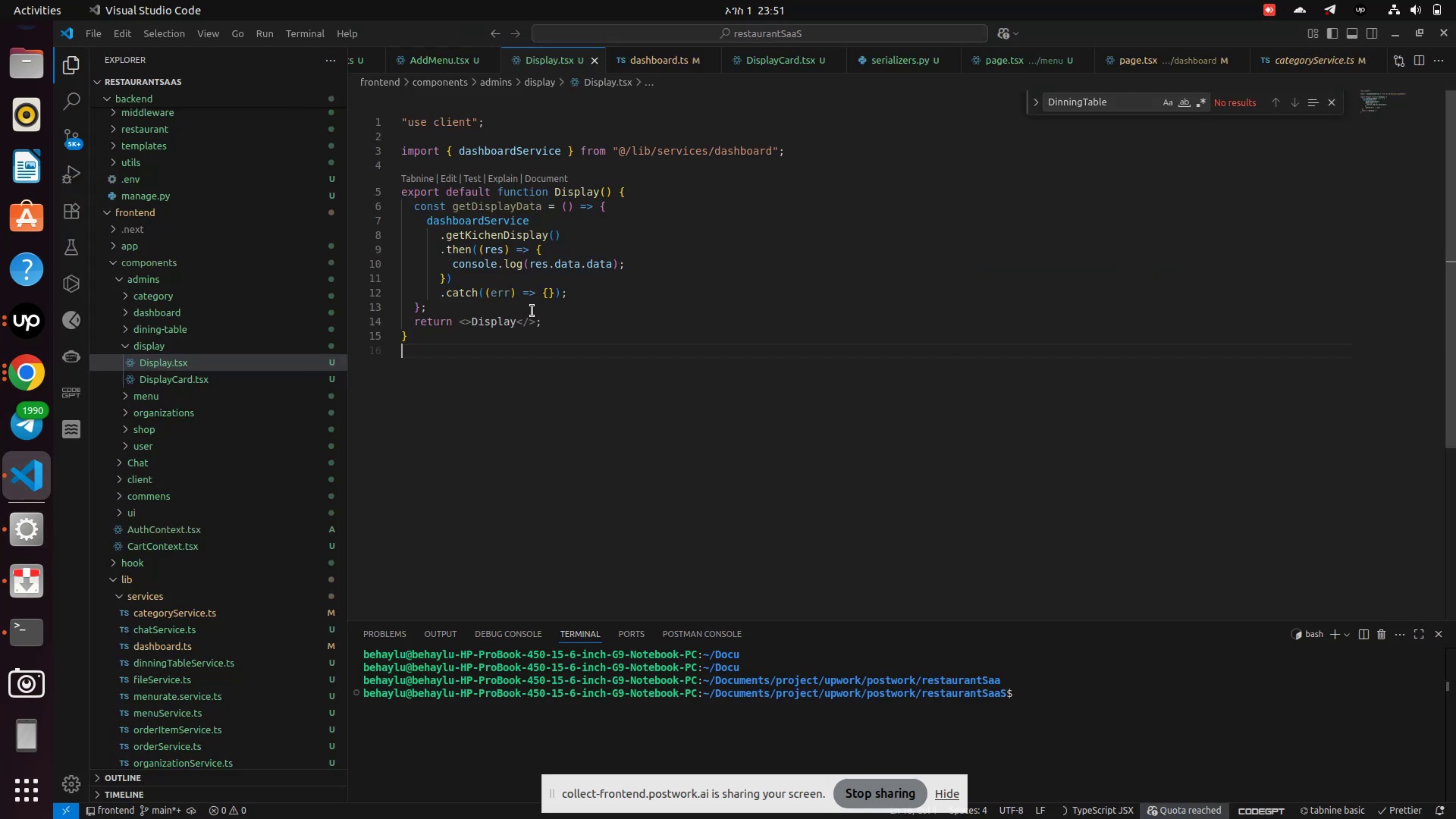 
left_click([531, 310])
 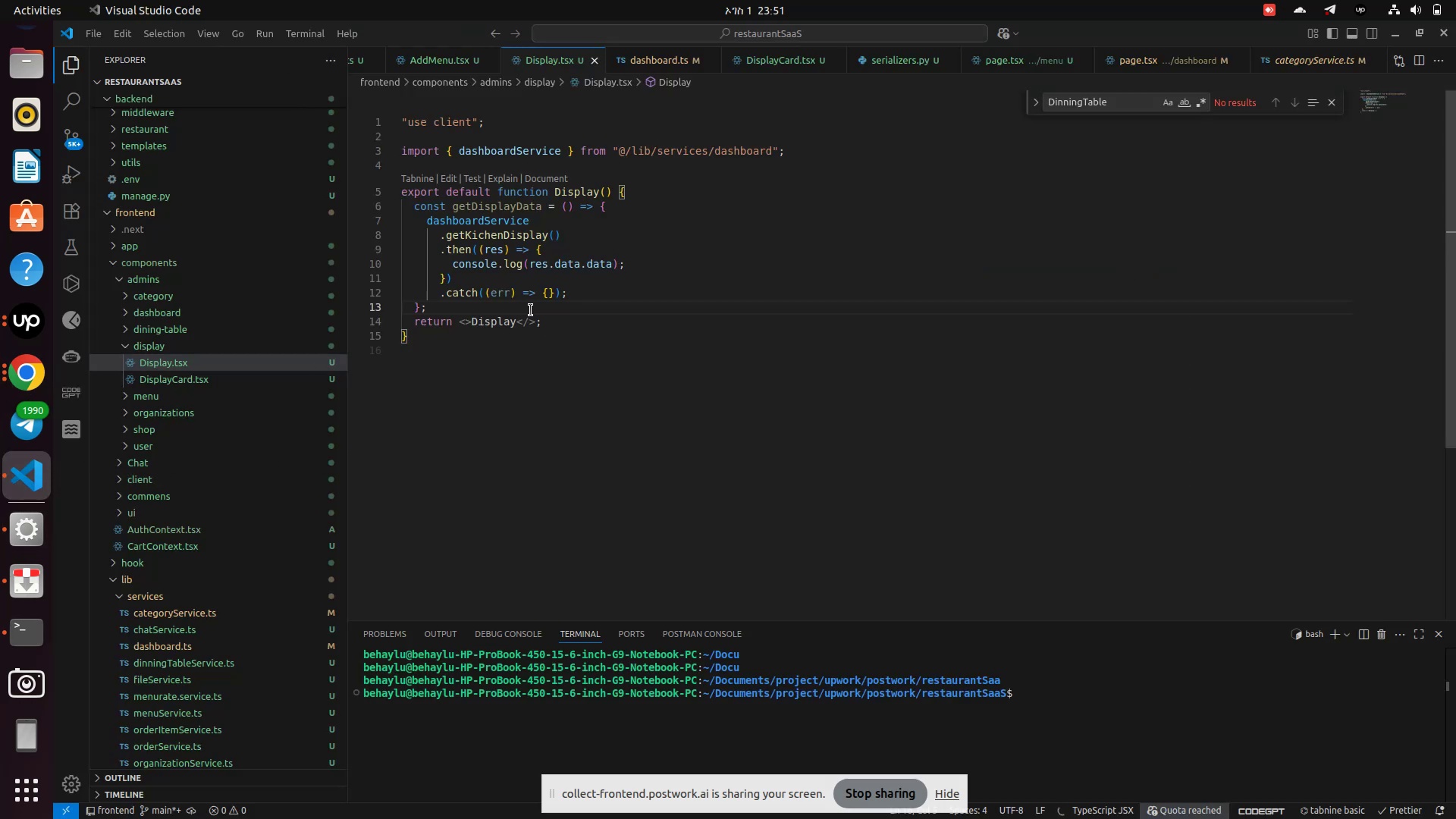 
key(Enter)
 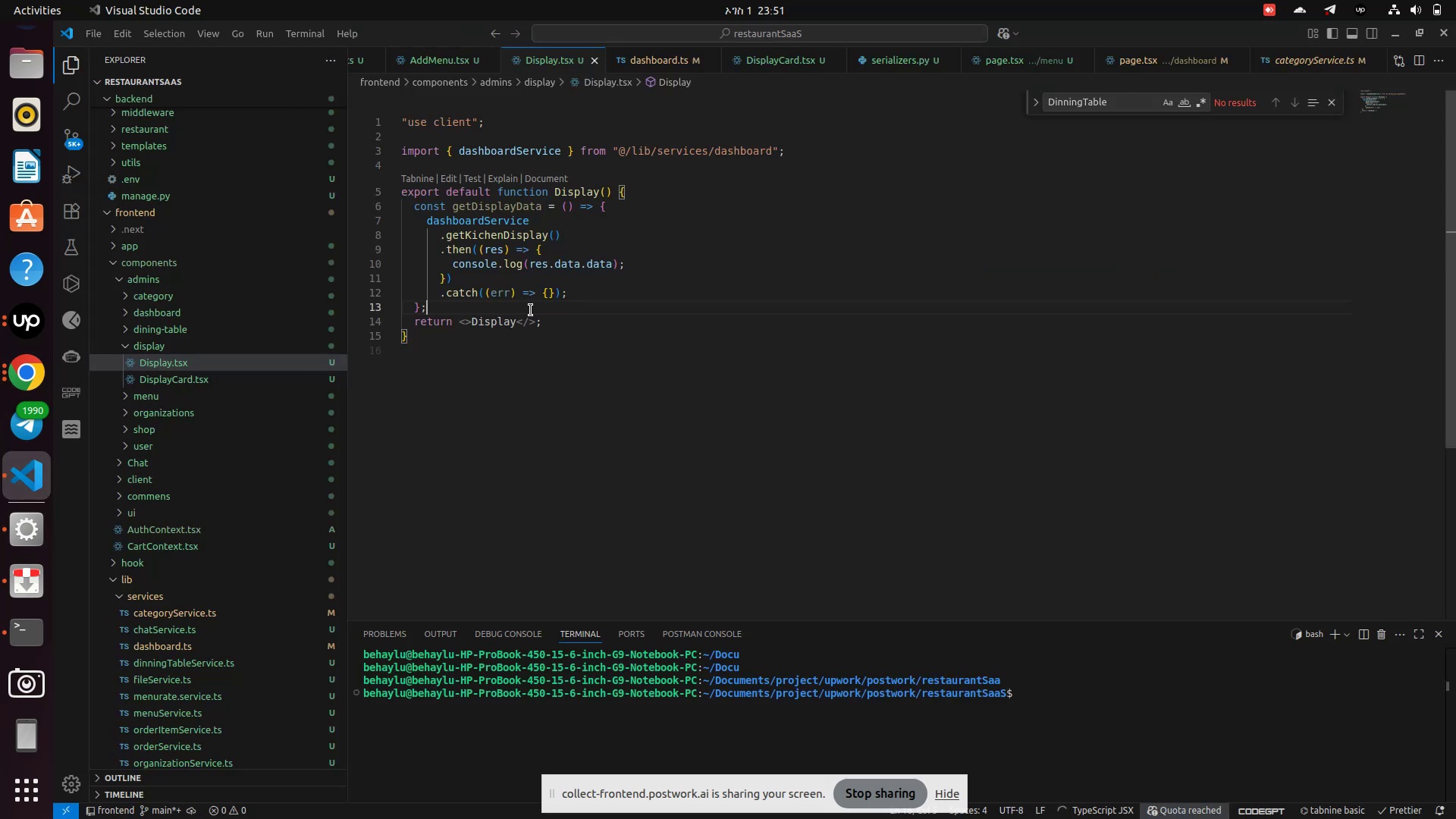 
key(Enter)
 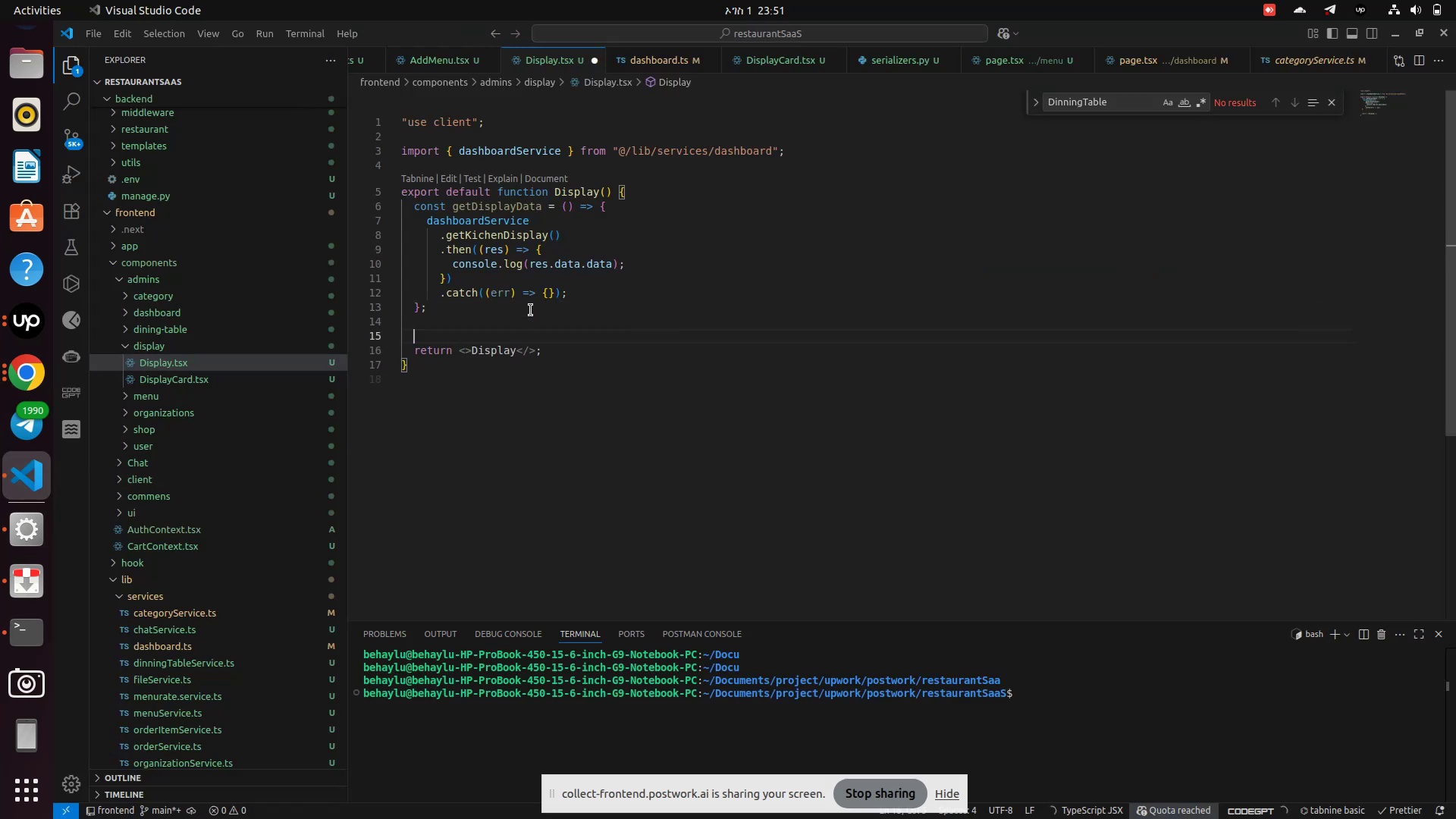 
type(j)
key(Backspace)
type(useEf)
 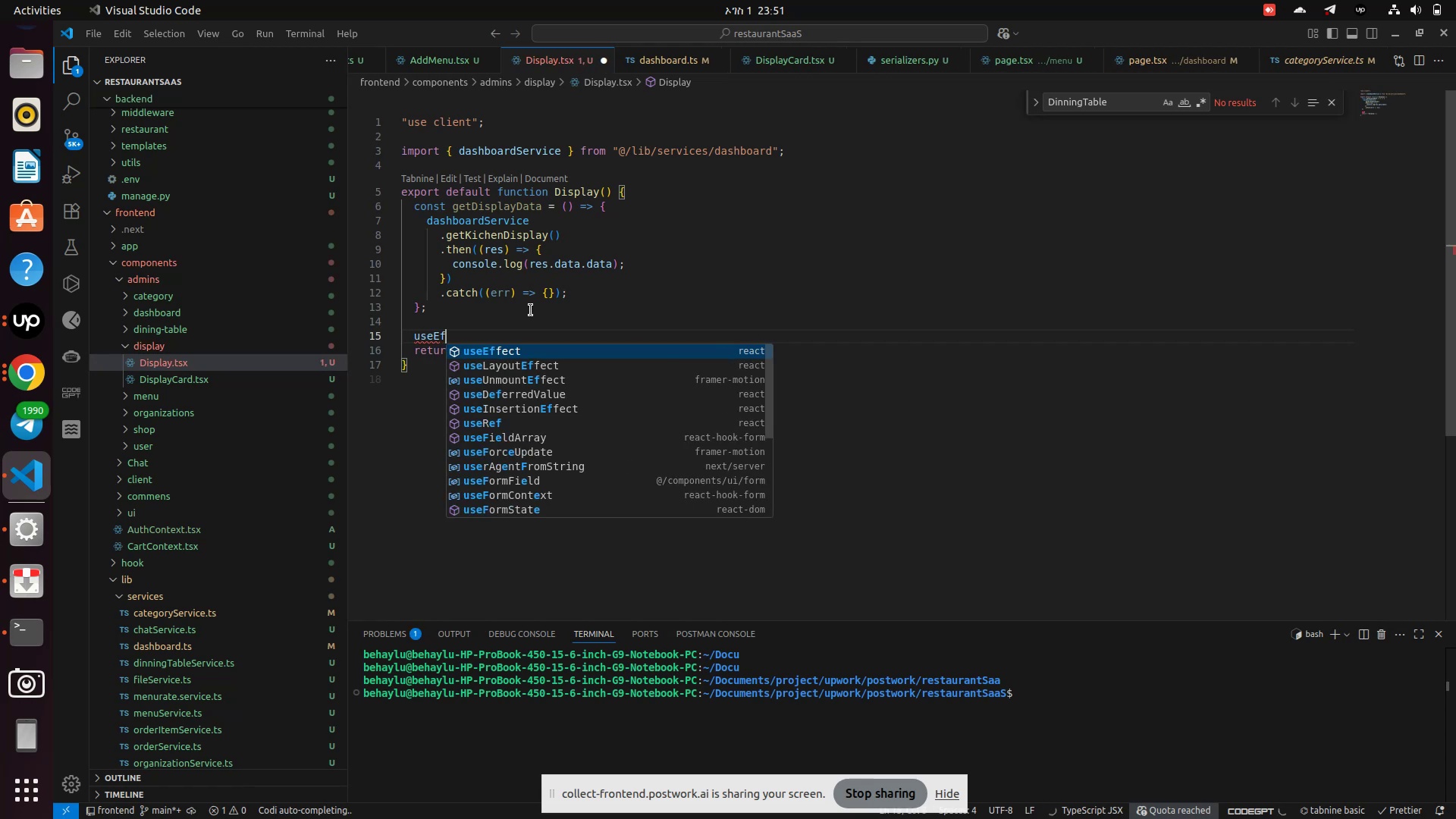 
key(Enter)
 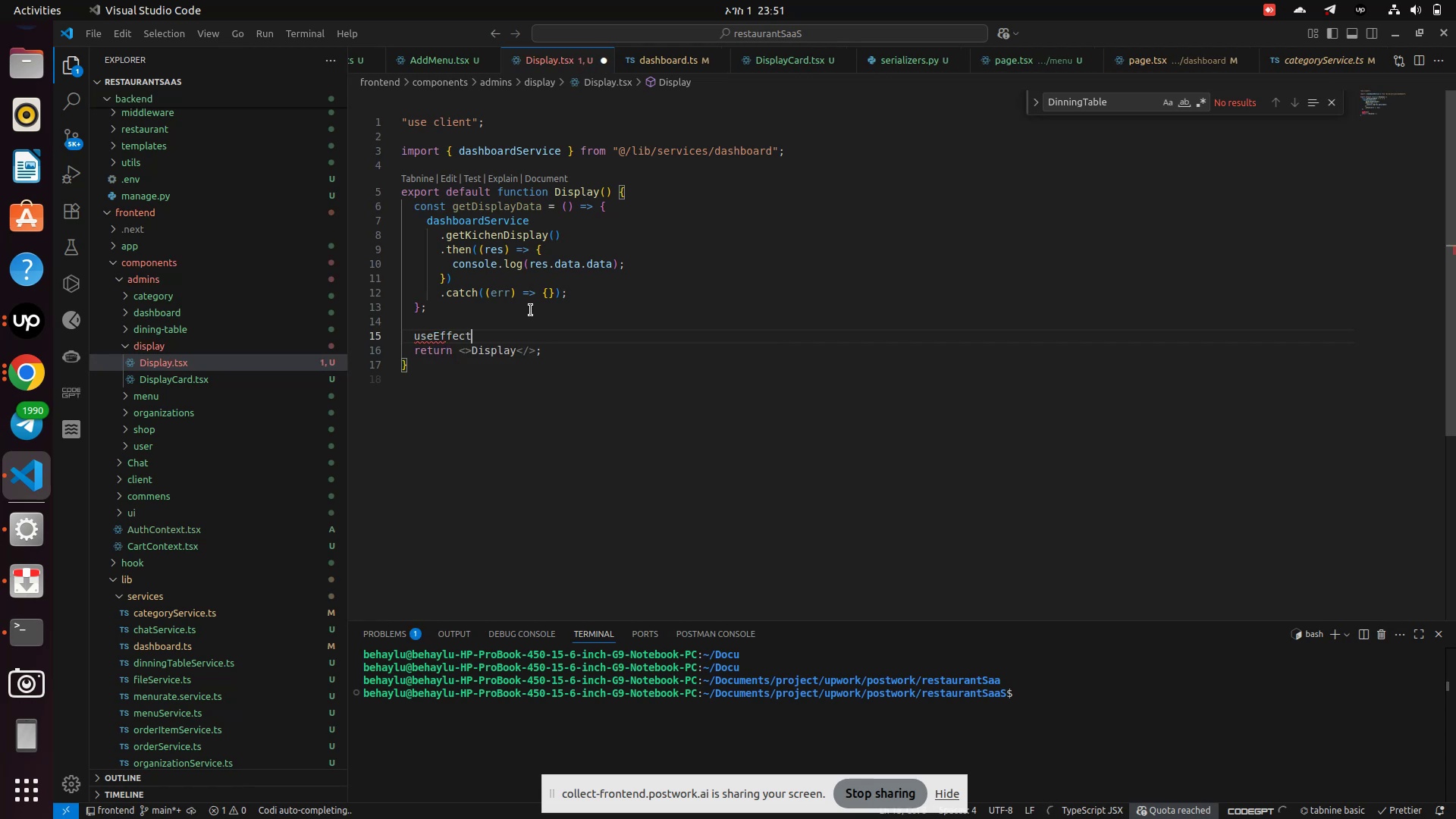 
type((()
 